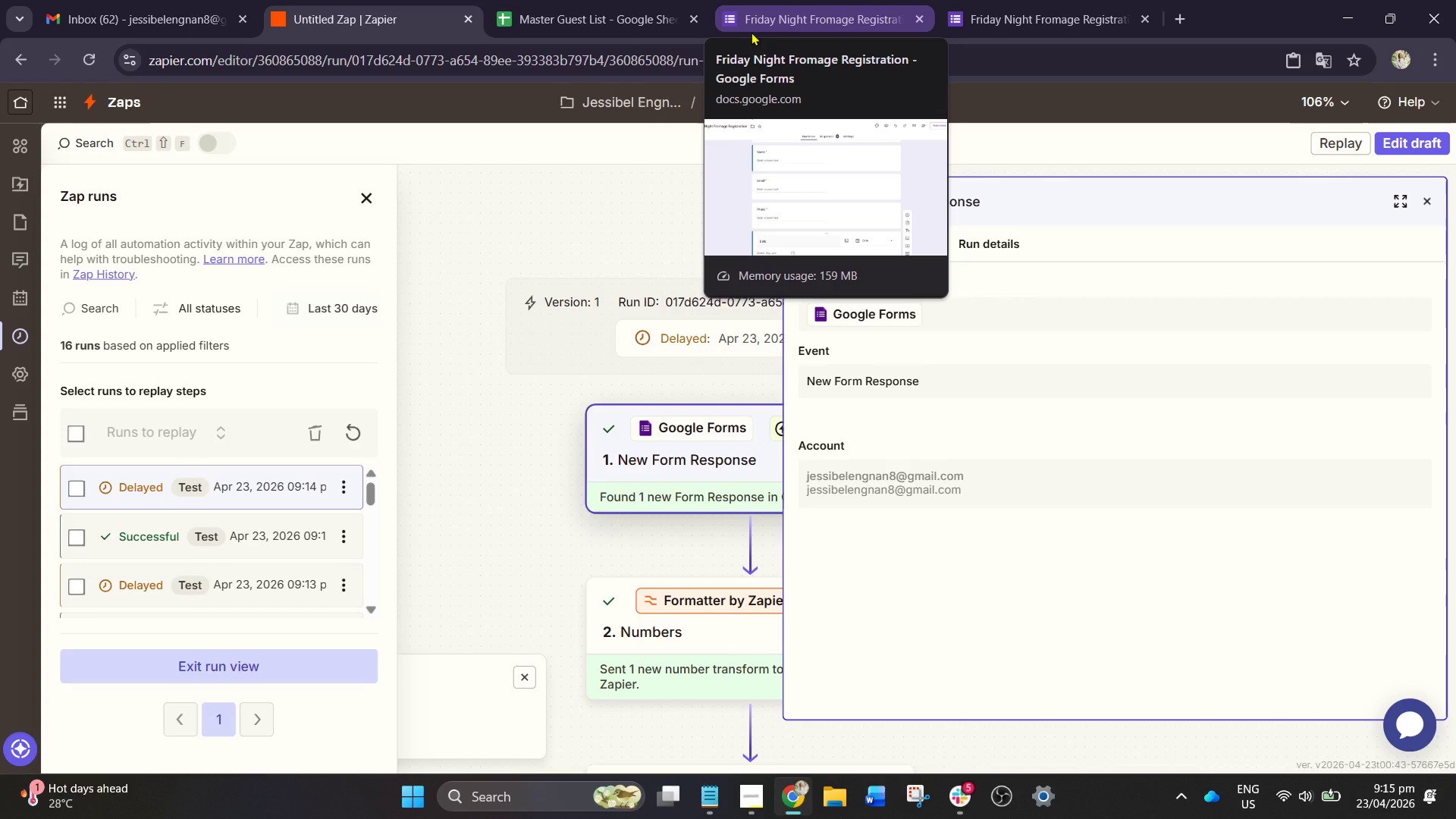 
wait(29.33)
 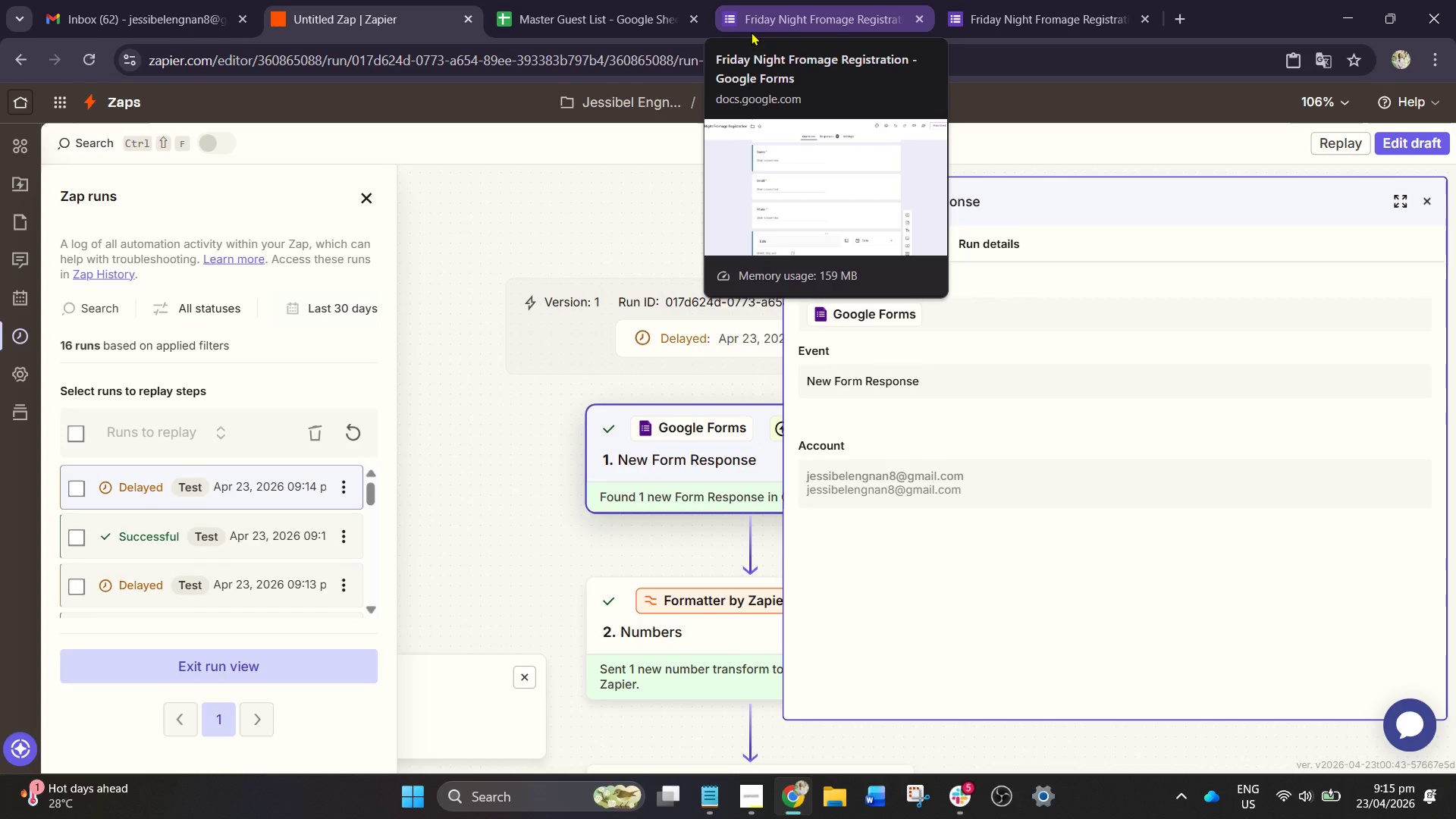 
left_click([613, 0])
 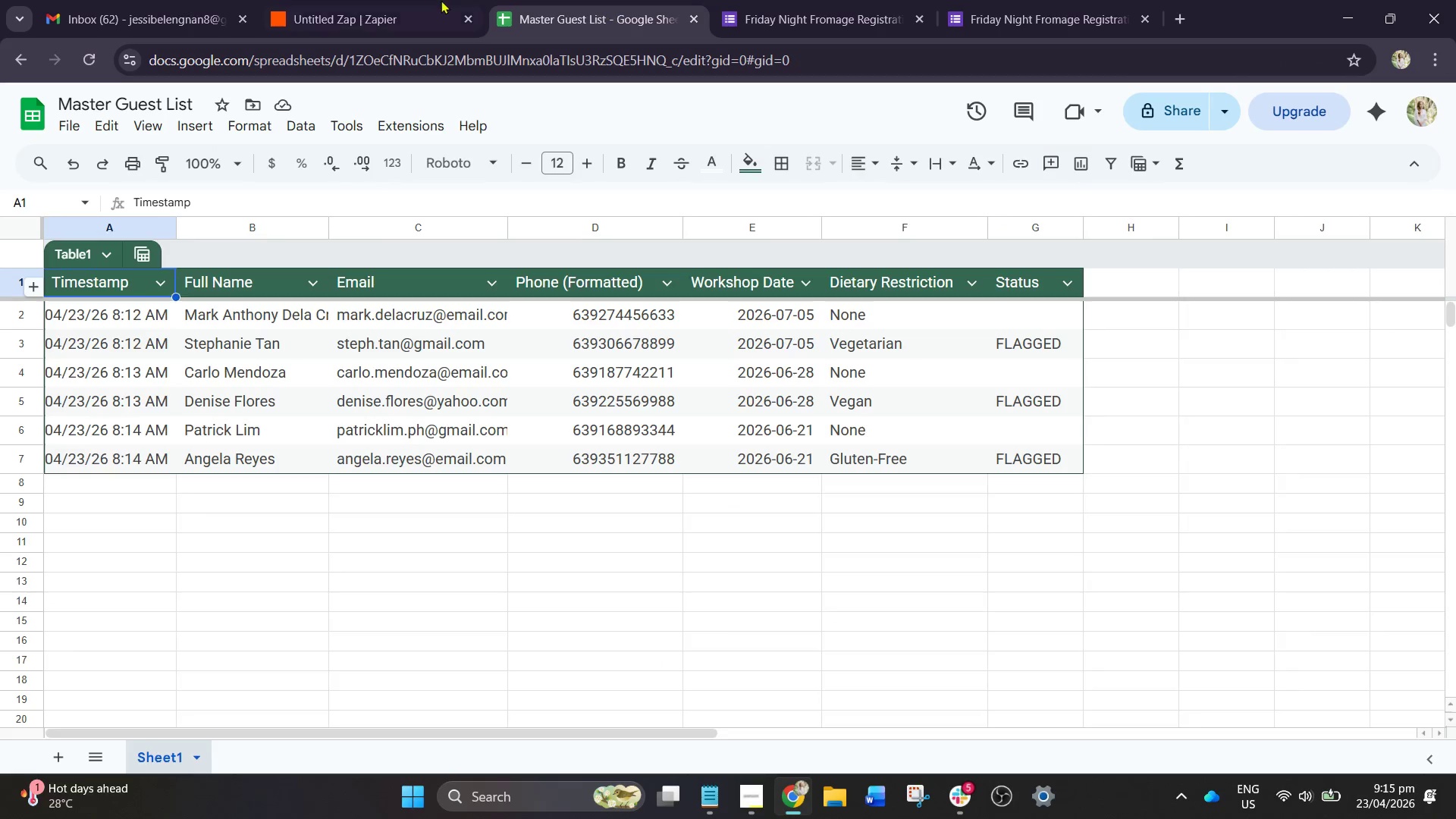 
left_click([398, 0])
 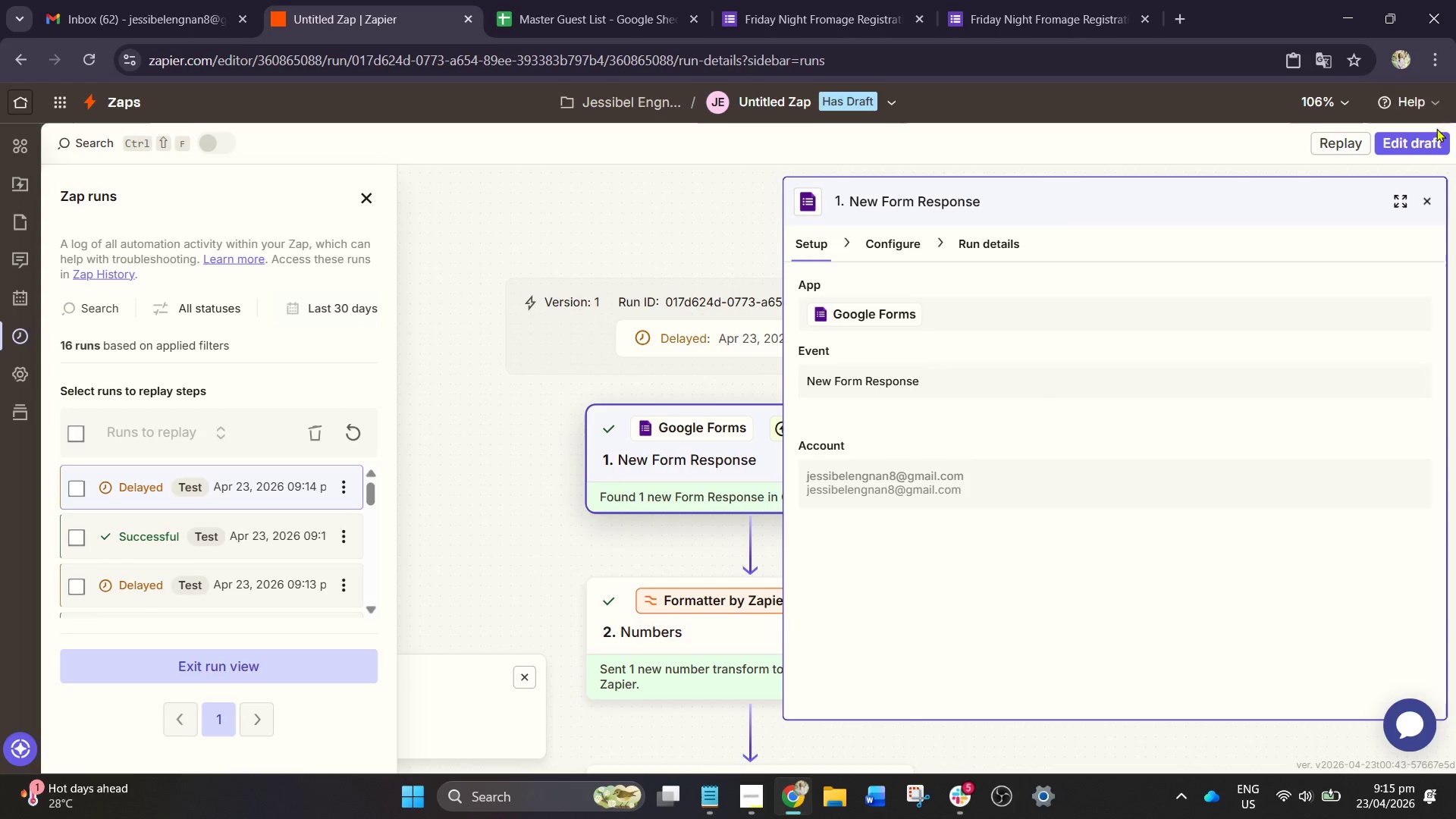 
left_click([1421, 149])
 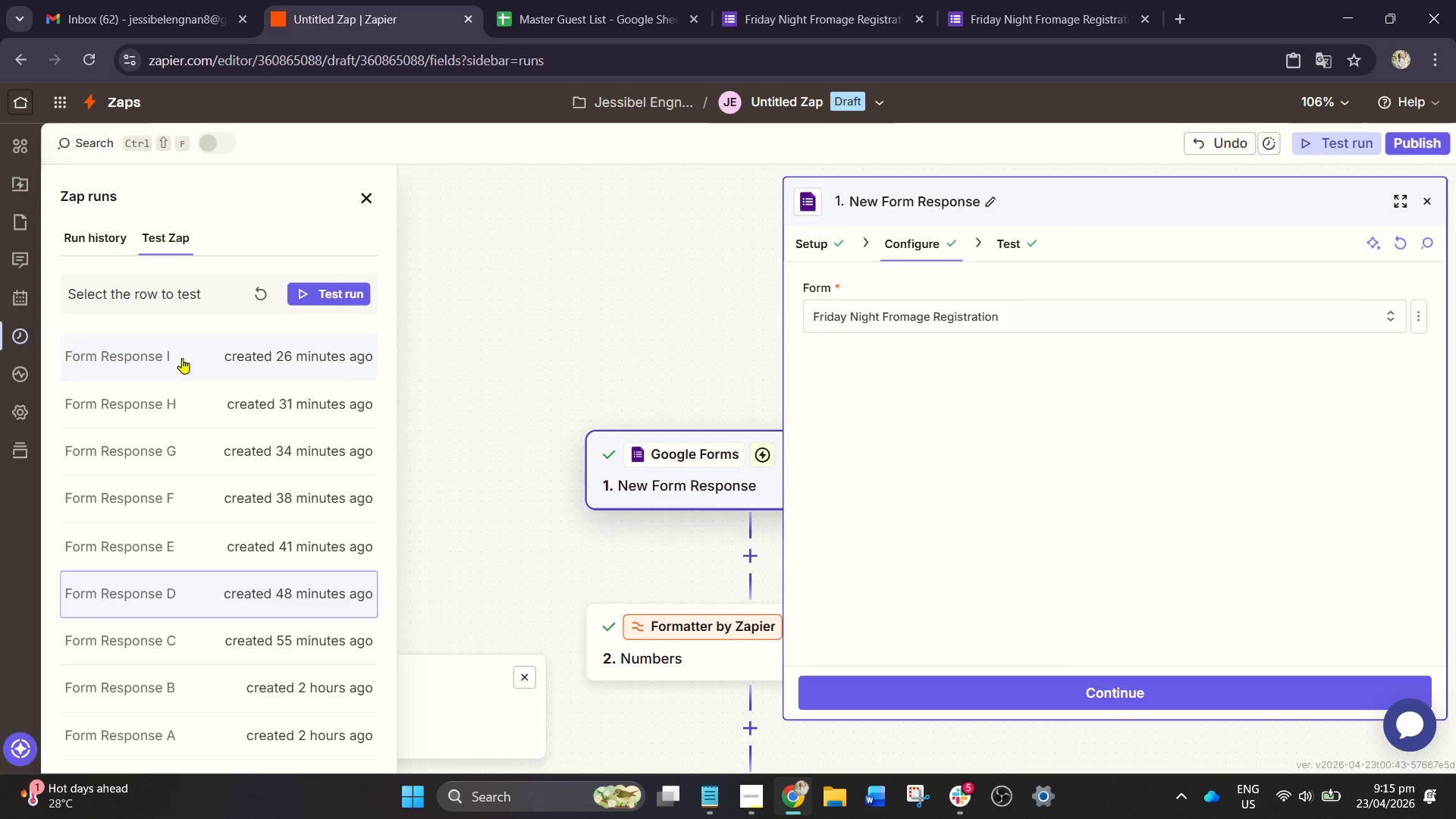 
scroll: coordinate [276, 574], scroll_direction: down, amount: 2.0
 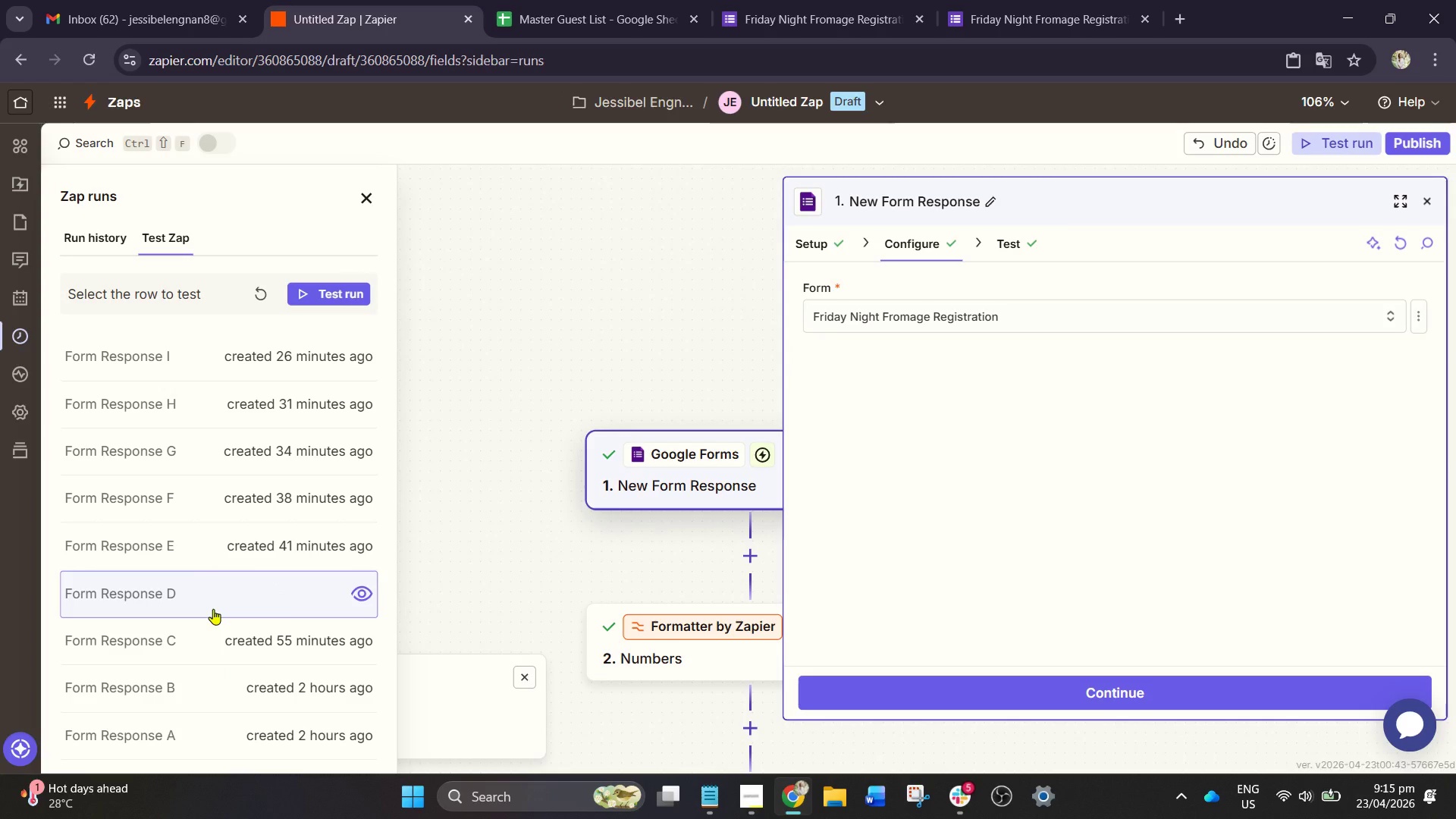 
mouse_move([236, 620])
 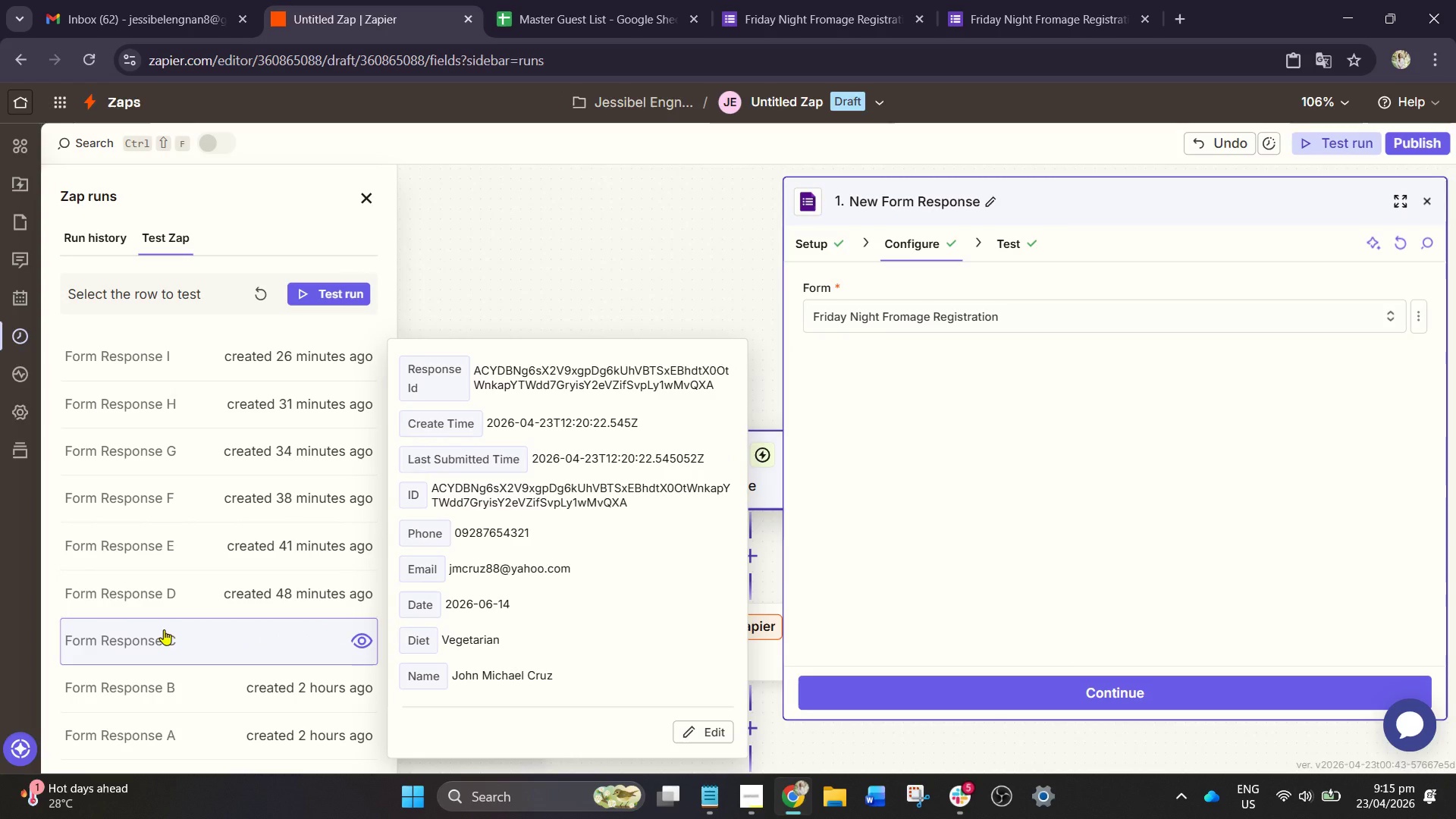 
left_click([158, 633])
 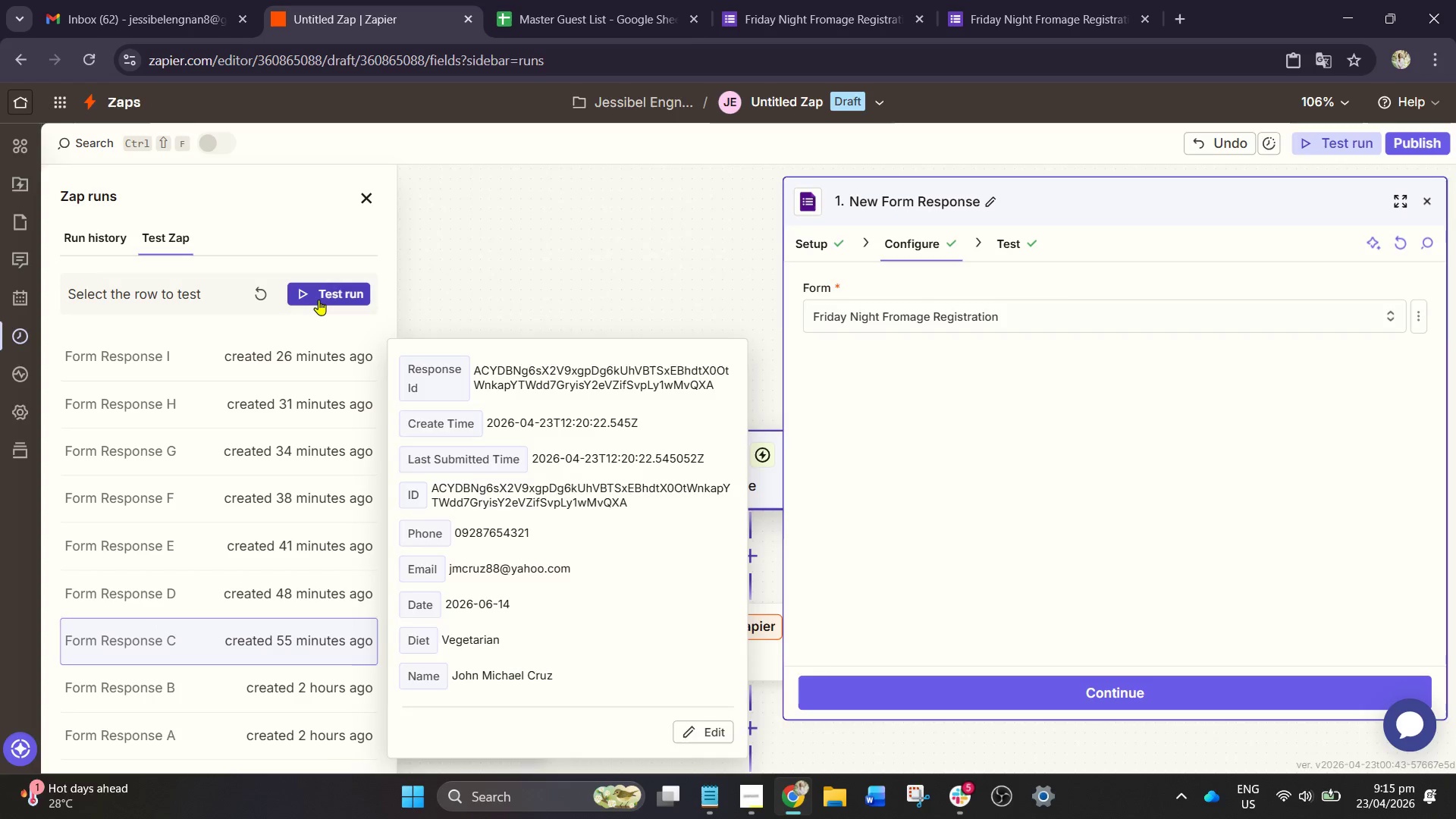 
left_click([318, 300])
 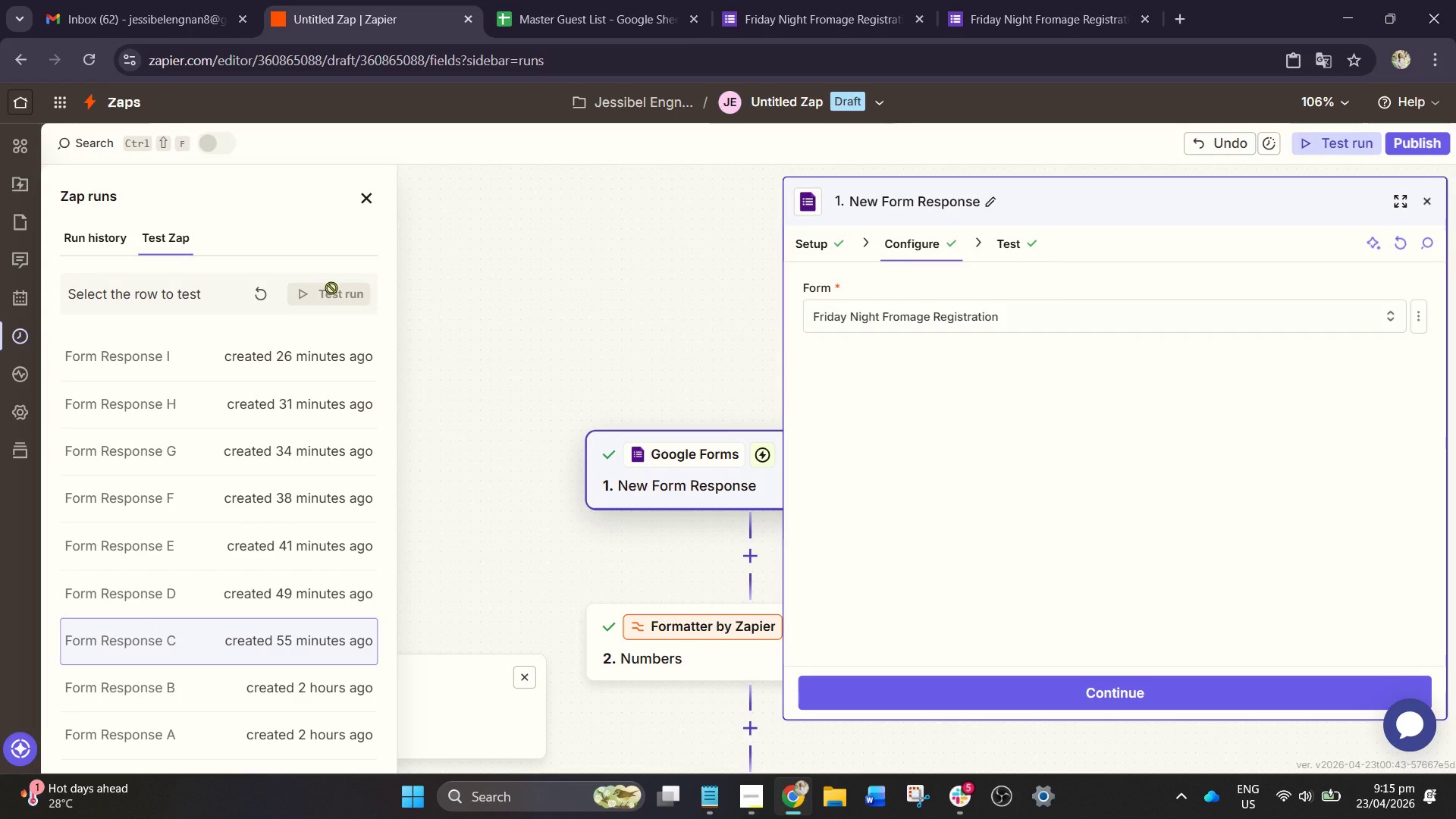 
mouse_move([385, 240])
 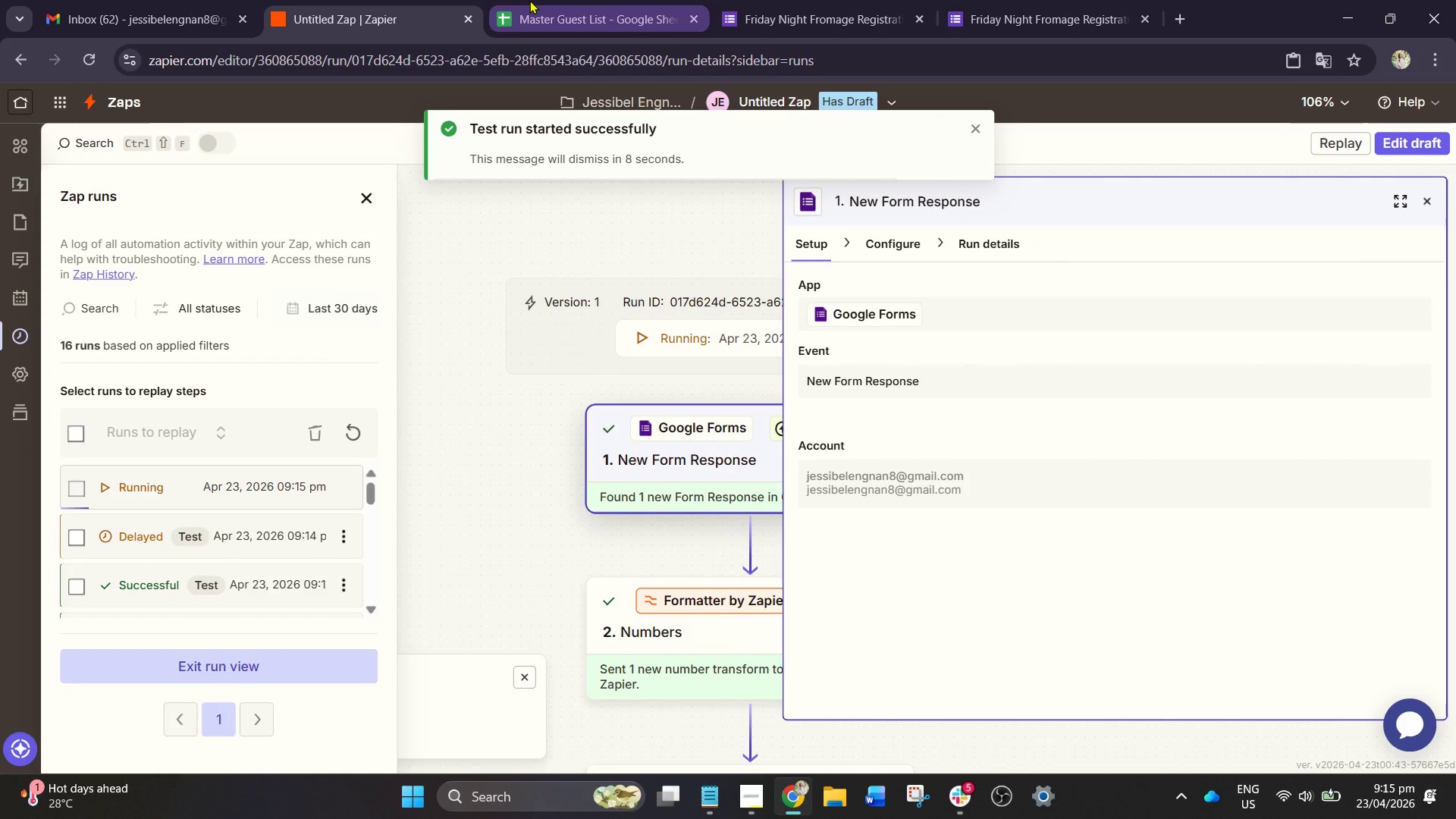 
left_click([529, 0])
 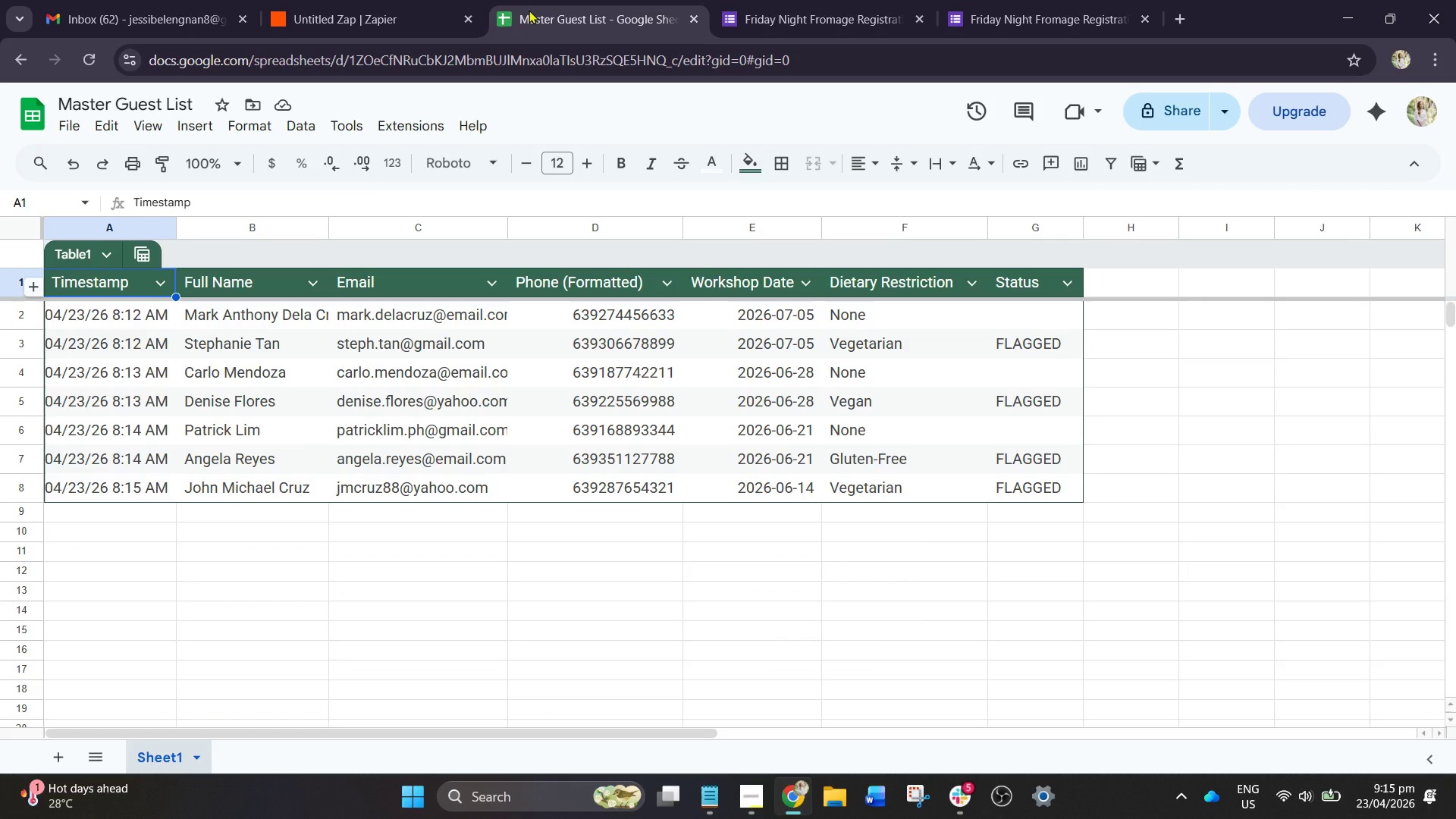 
left_click([288, 20])
 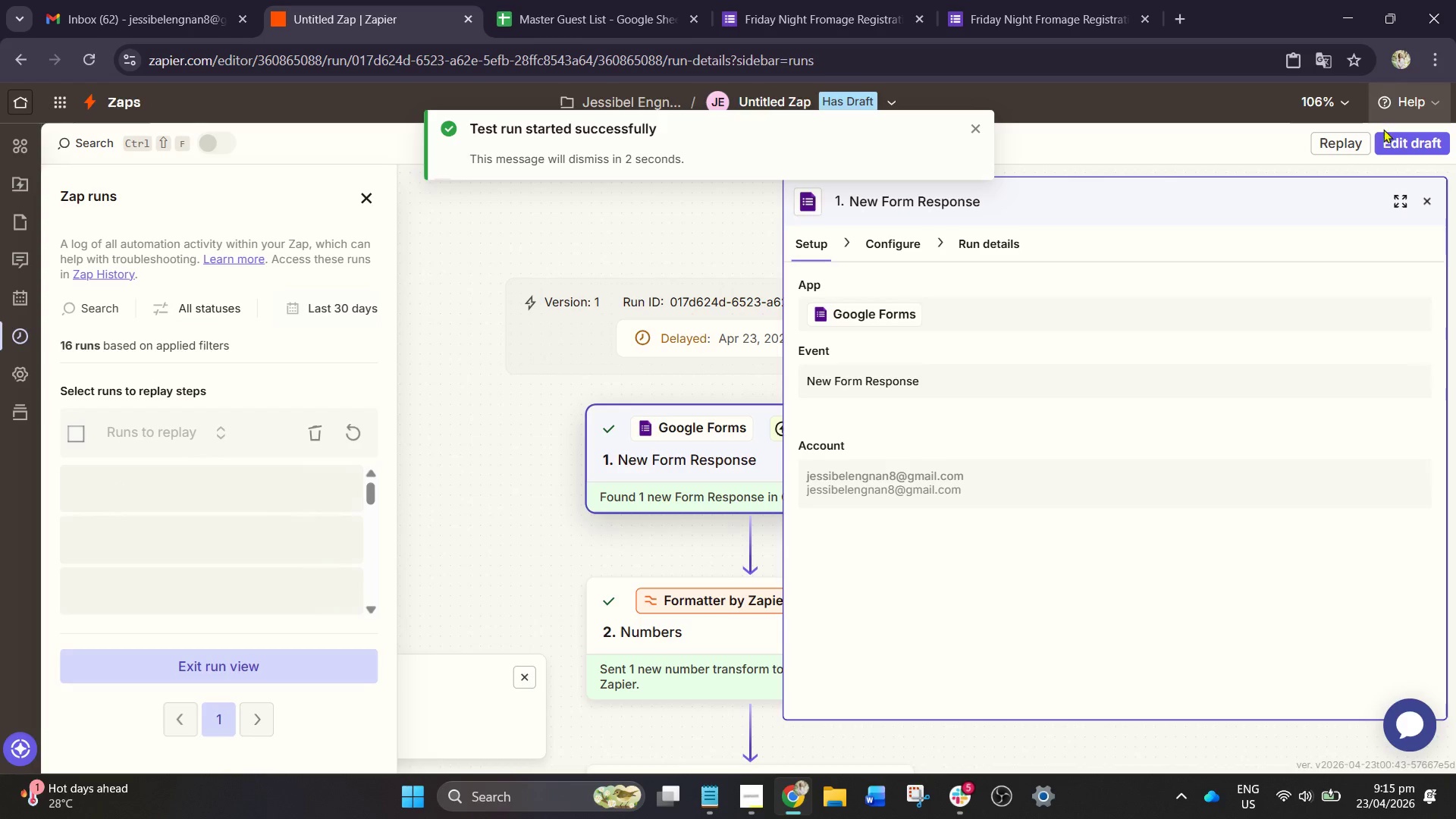 
left_click([1384, 137])
 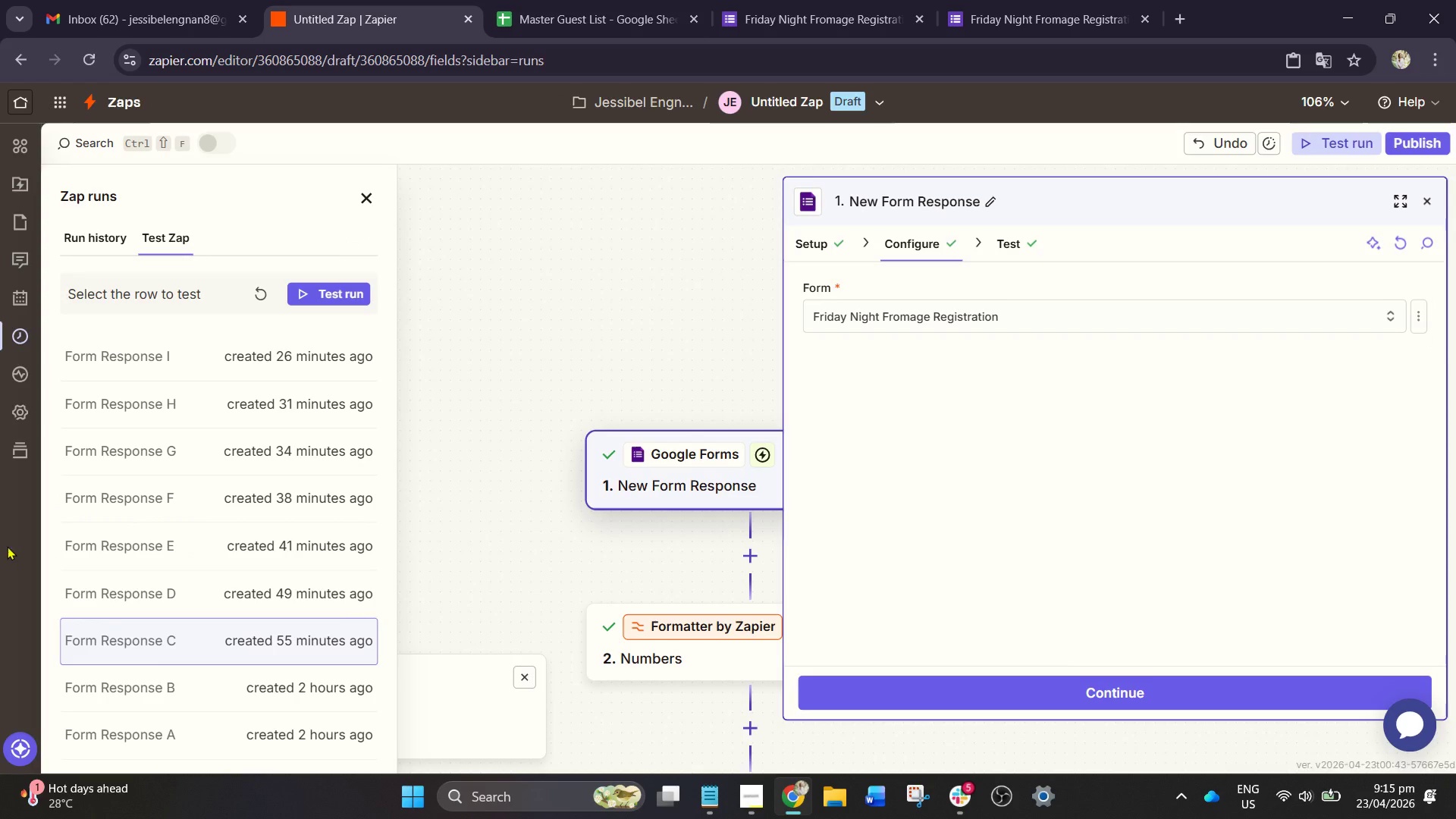 
scroll: coordinate [74, 519], scroll_direction: down, amount: 1.0
 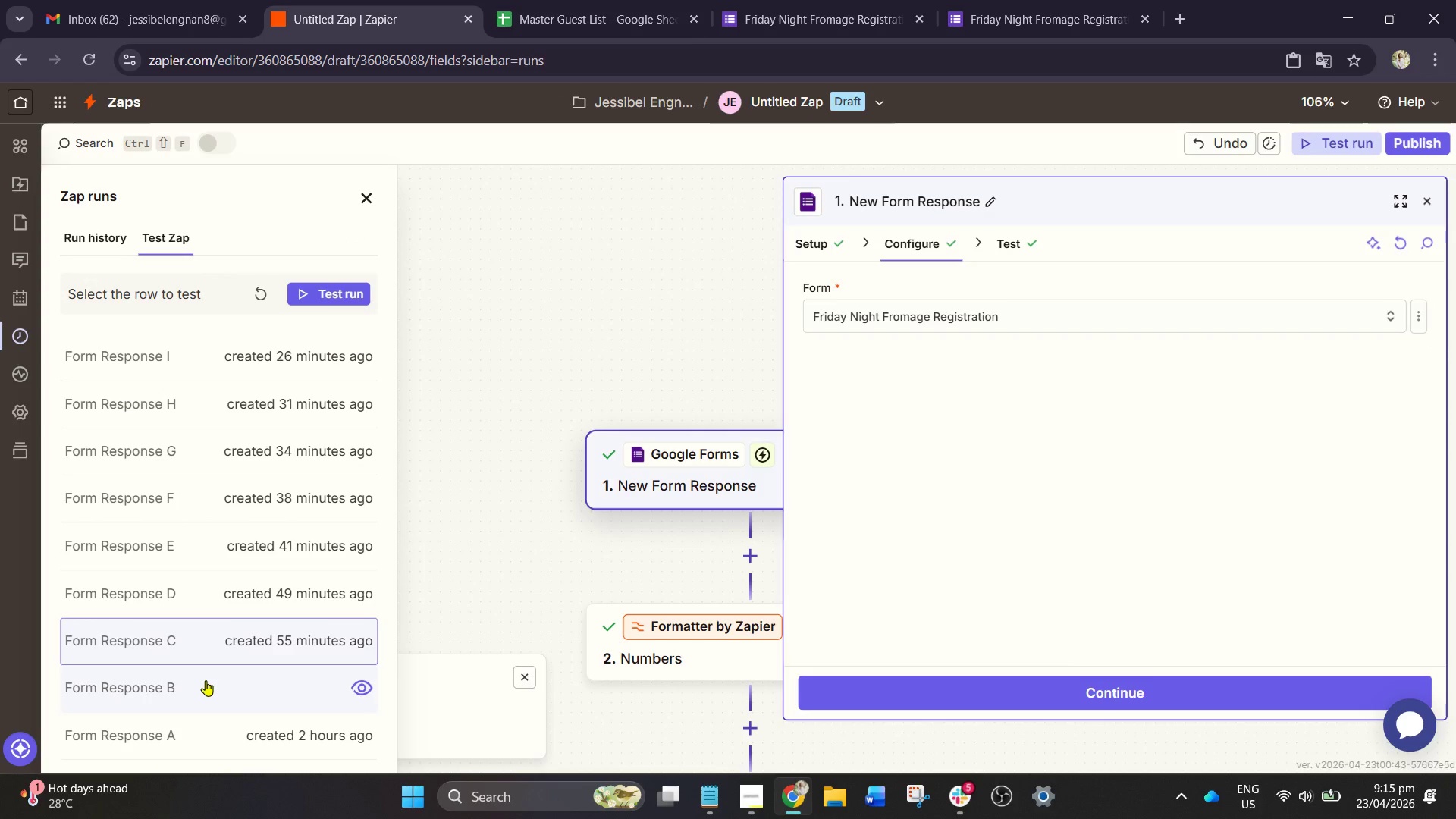 
left_click([206, 680])
 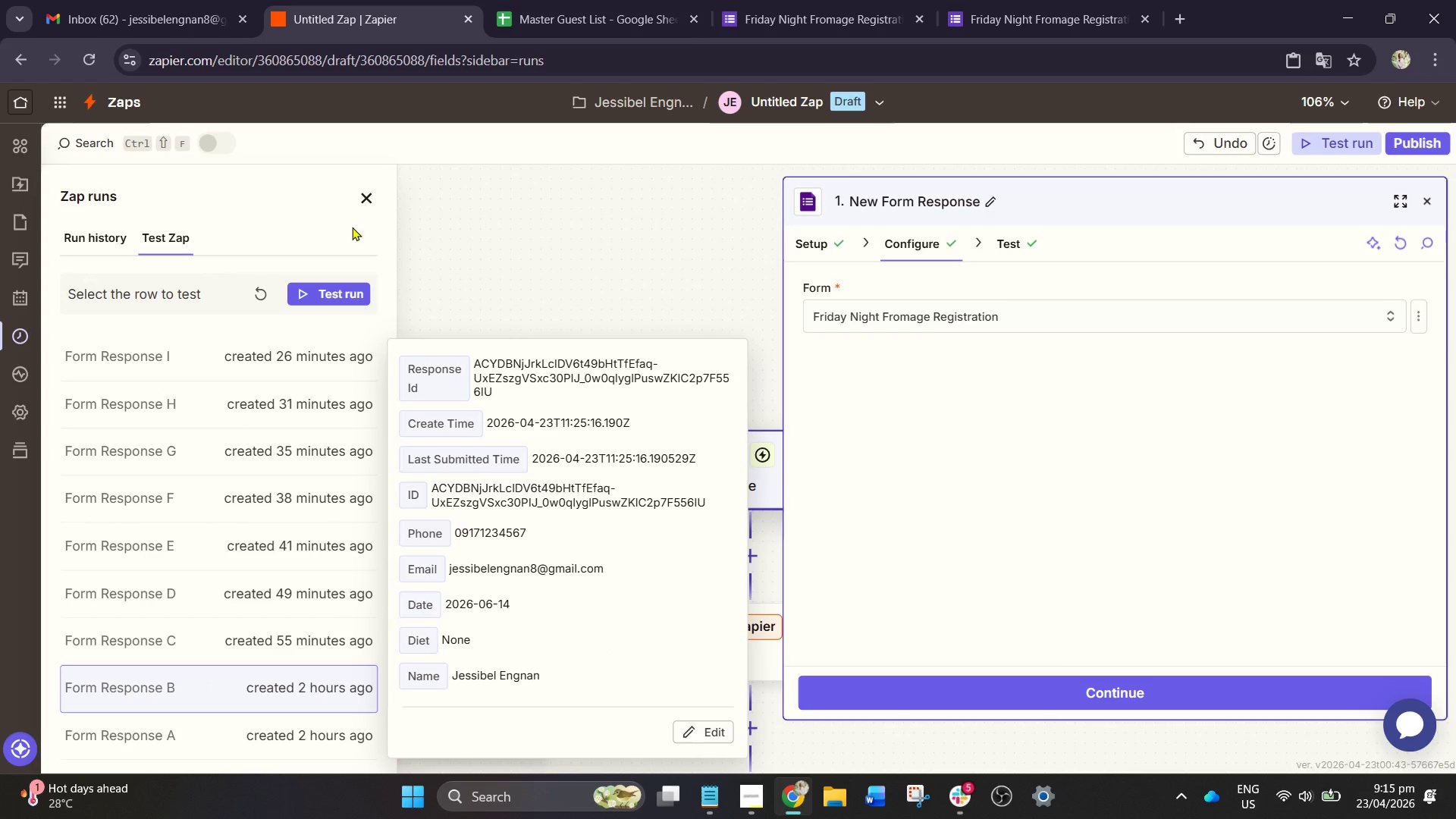 
left_click([309, 284])
 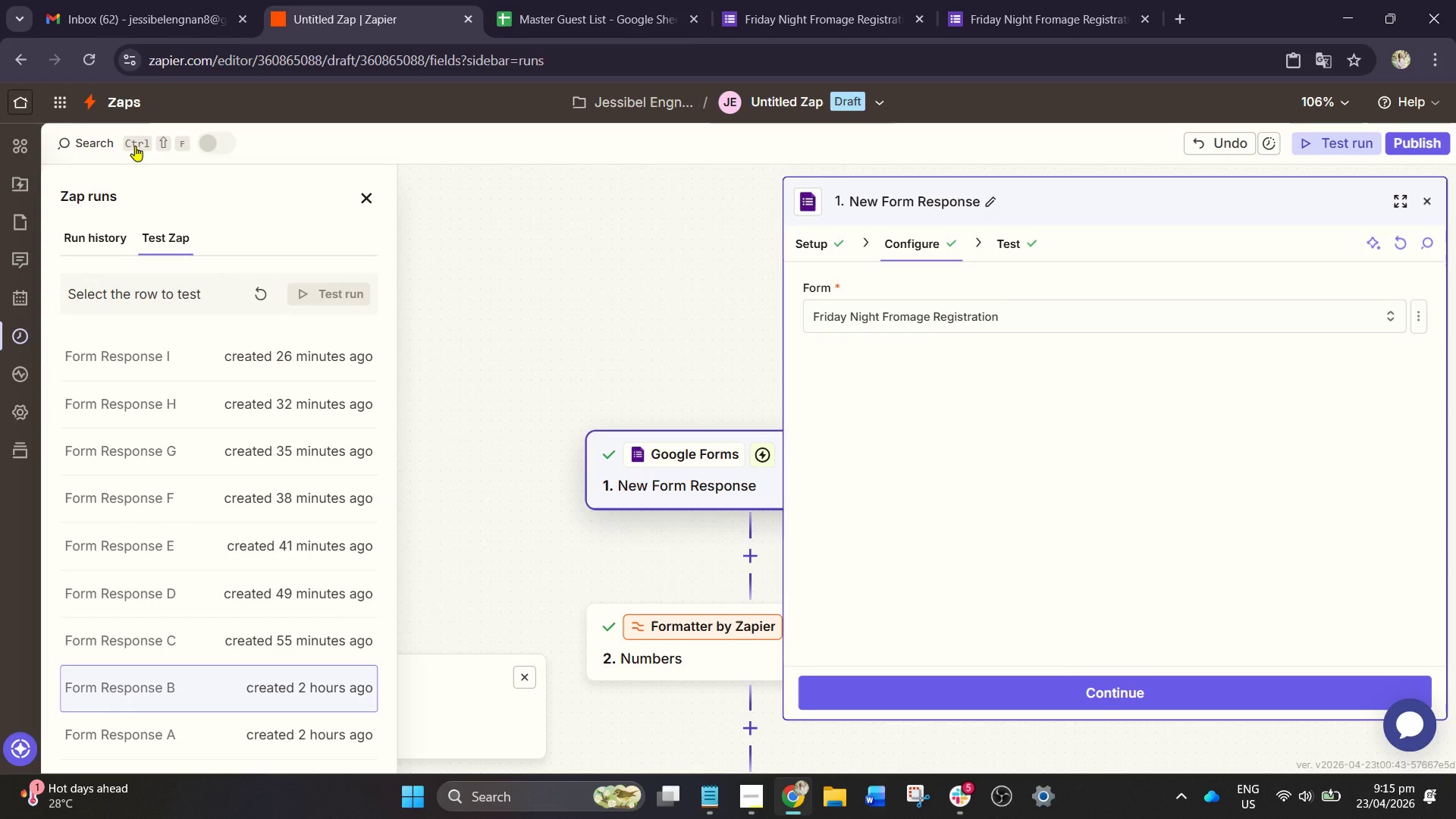 
mouse_move([152, 134])
 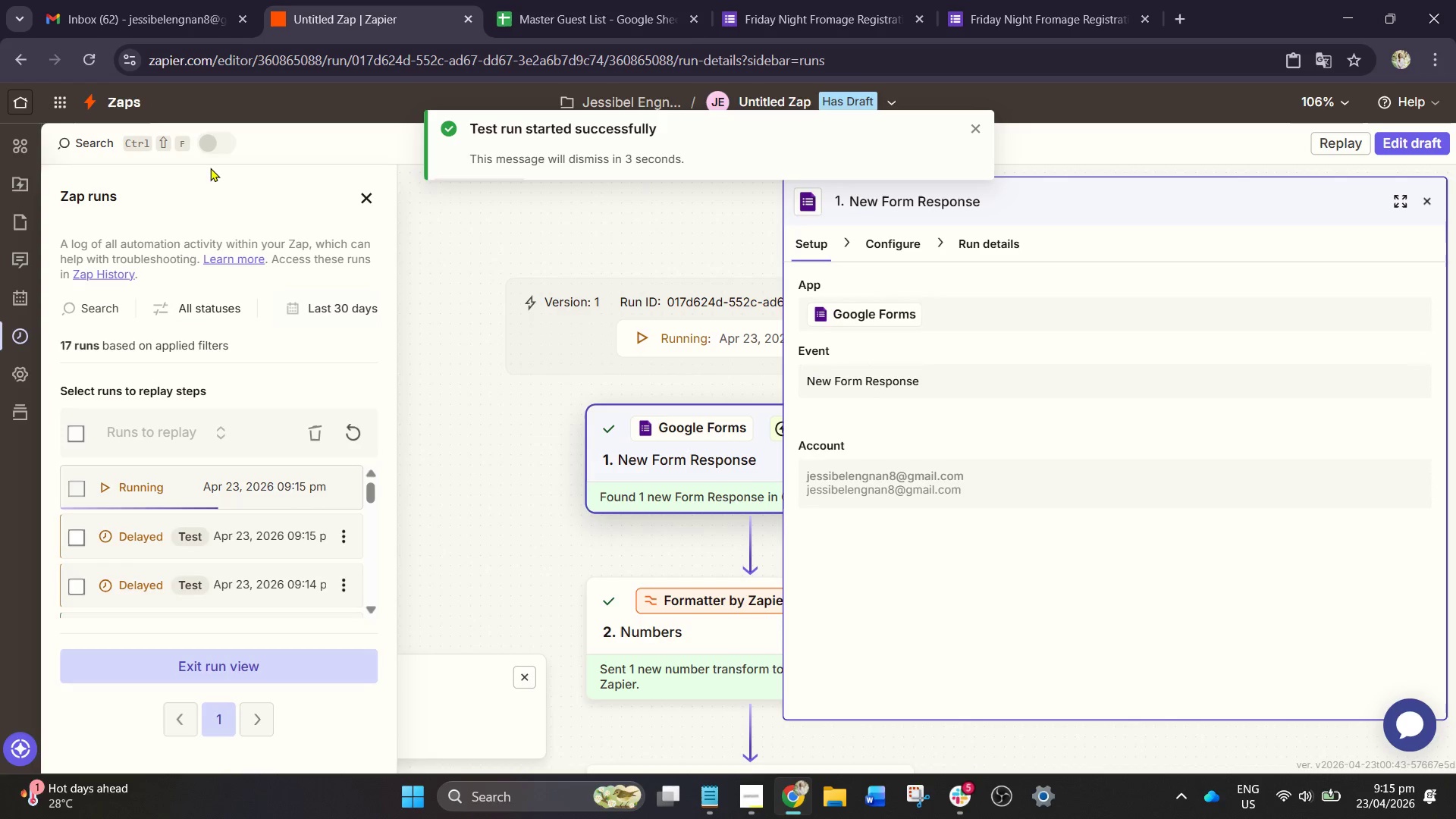 
left_click([590, 0])
 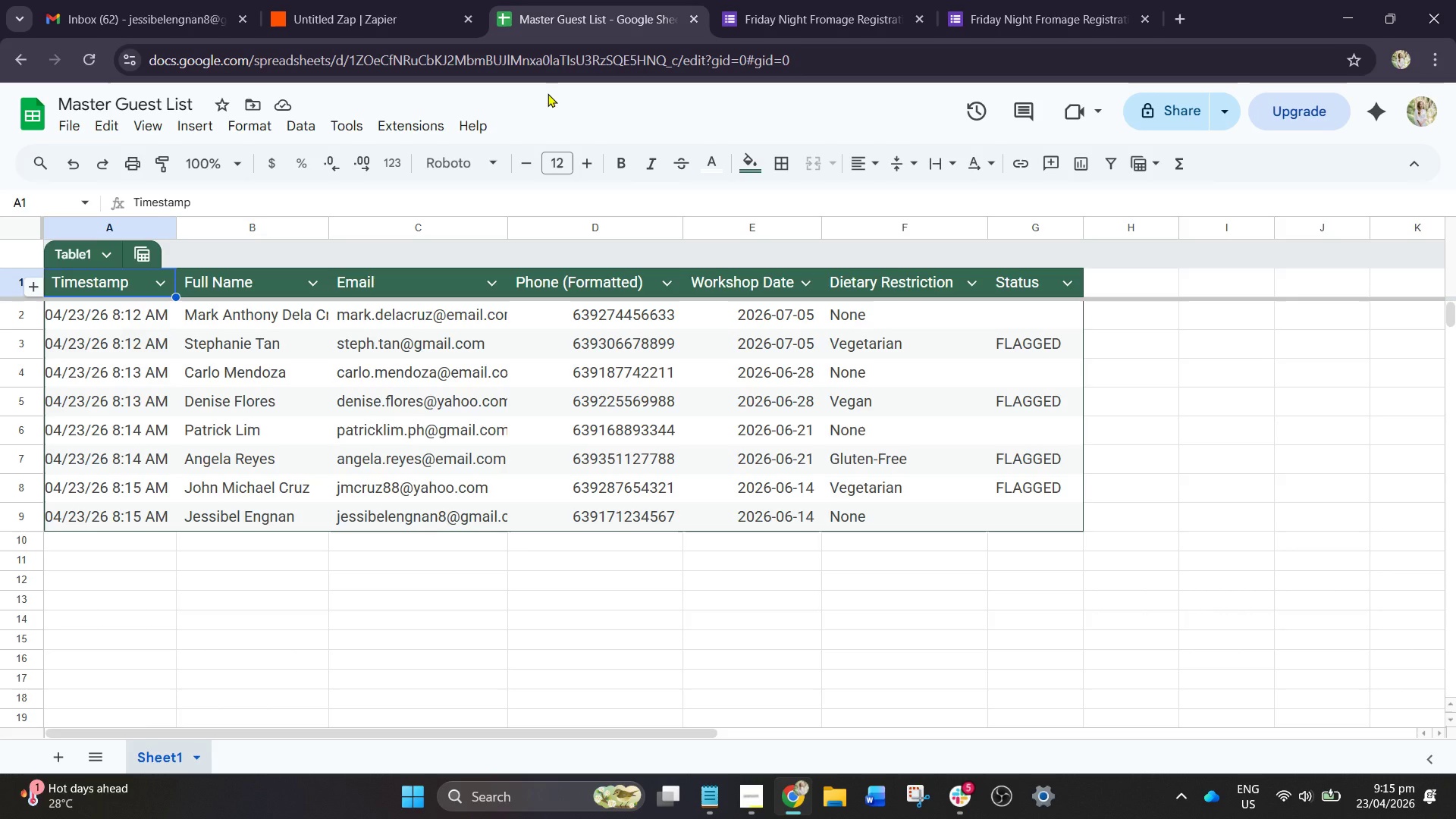 
wait(12.59)
 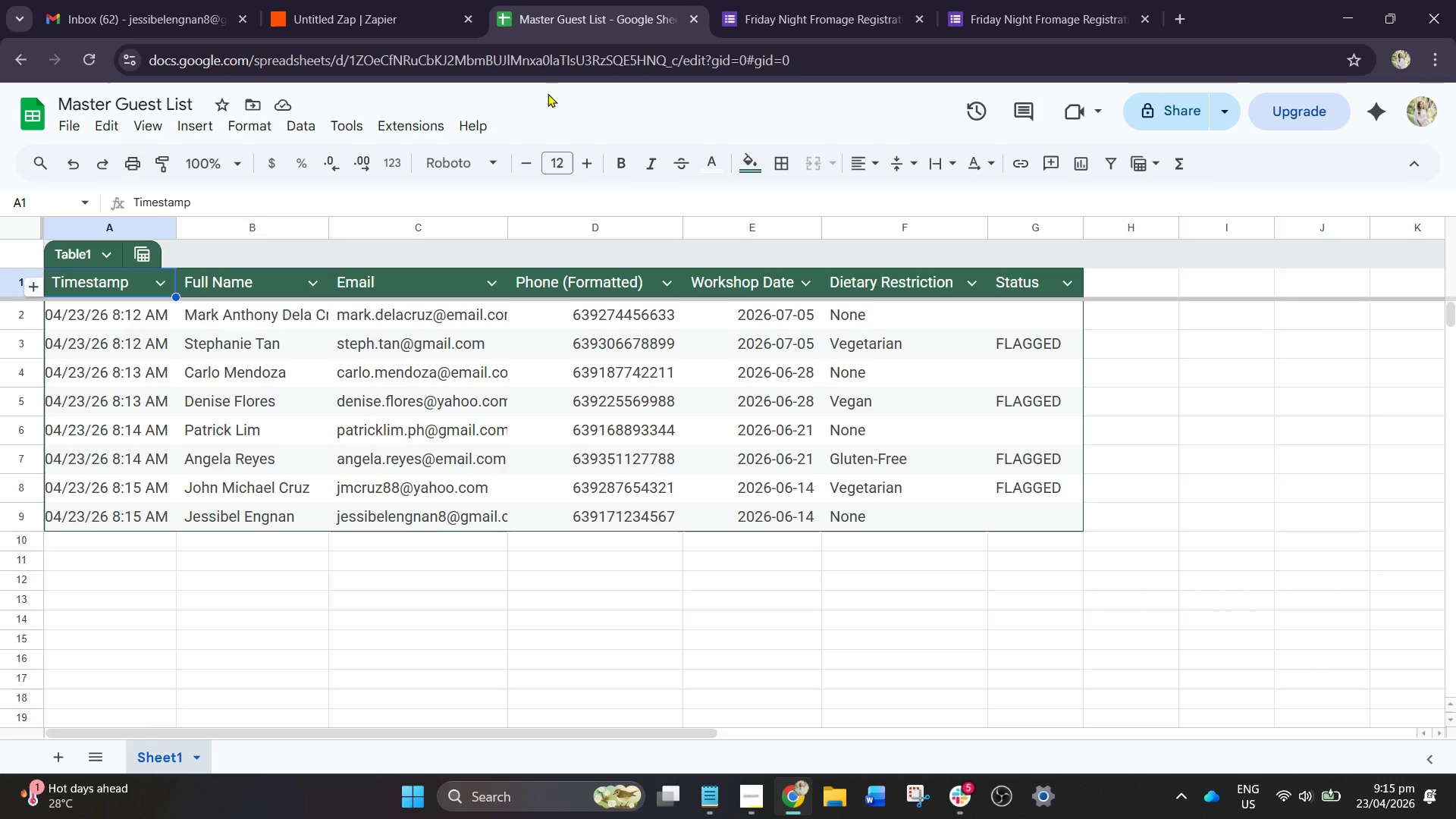 
left_click([409, 0])
 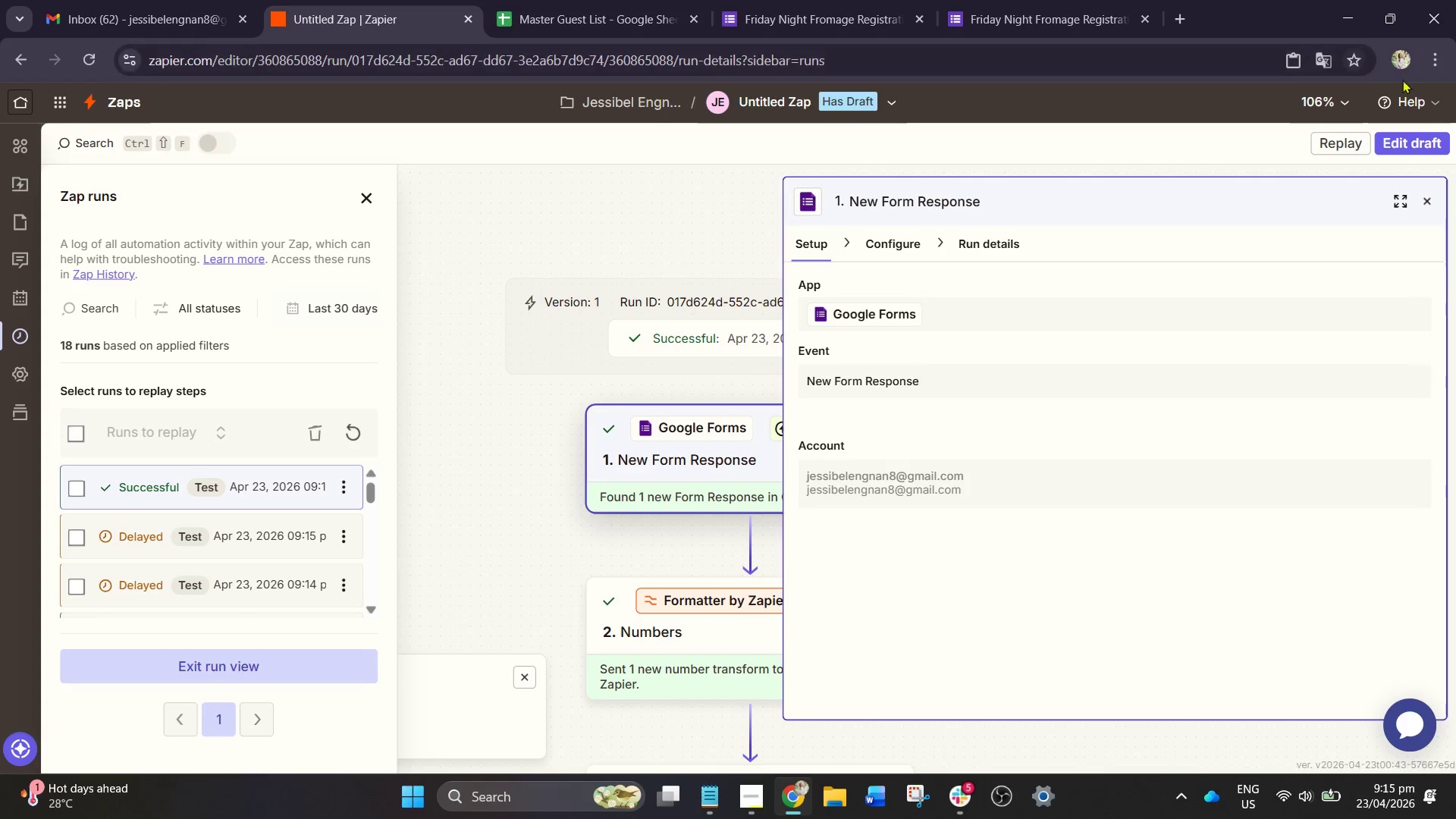 
left_click([1410, 145])
 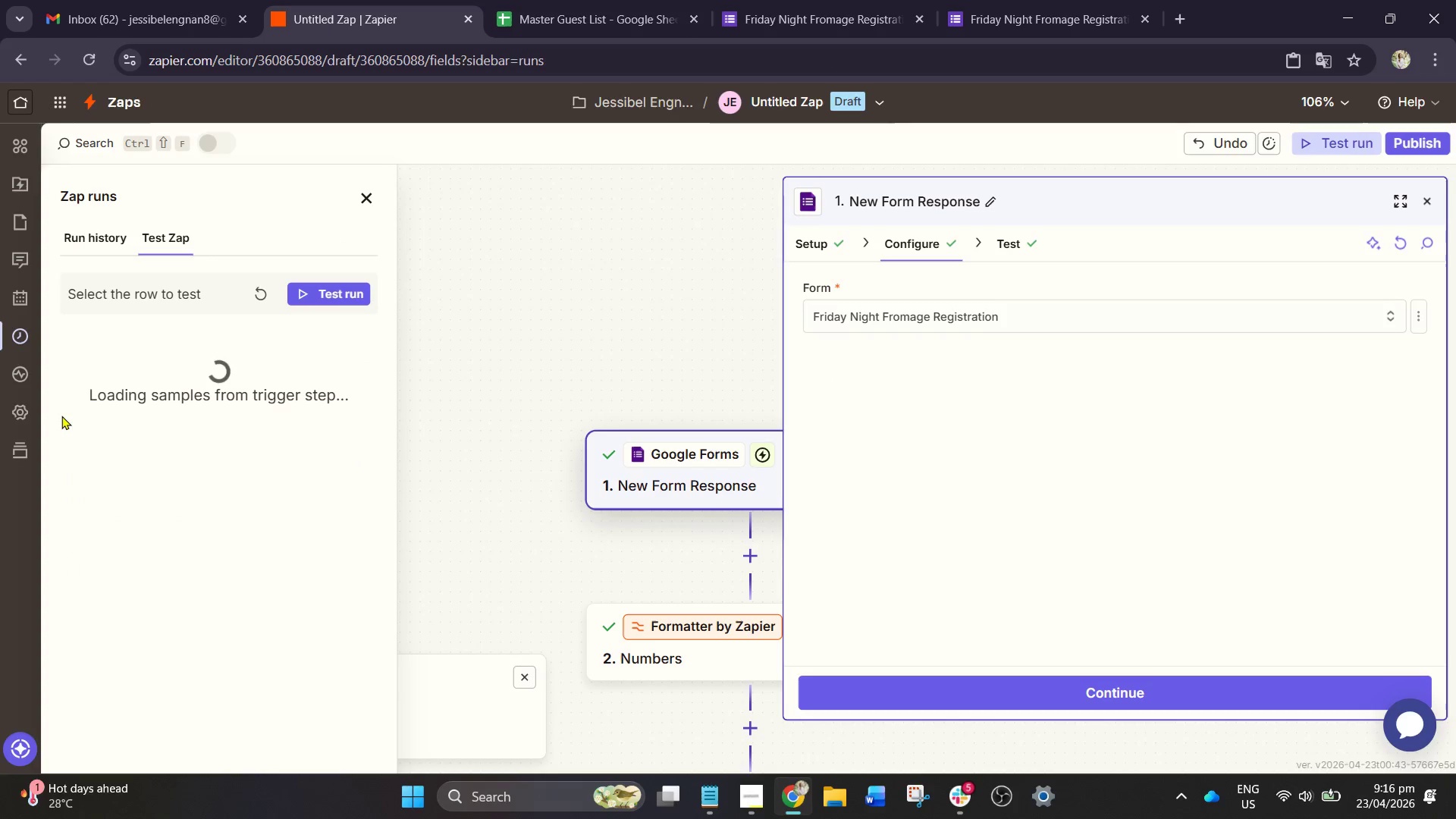 
mouse_move([83, 438])
 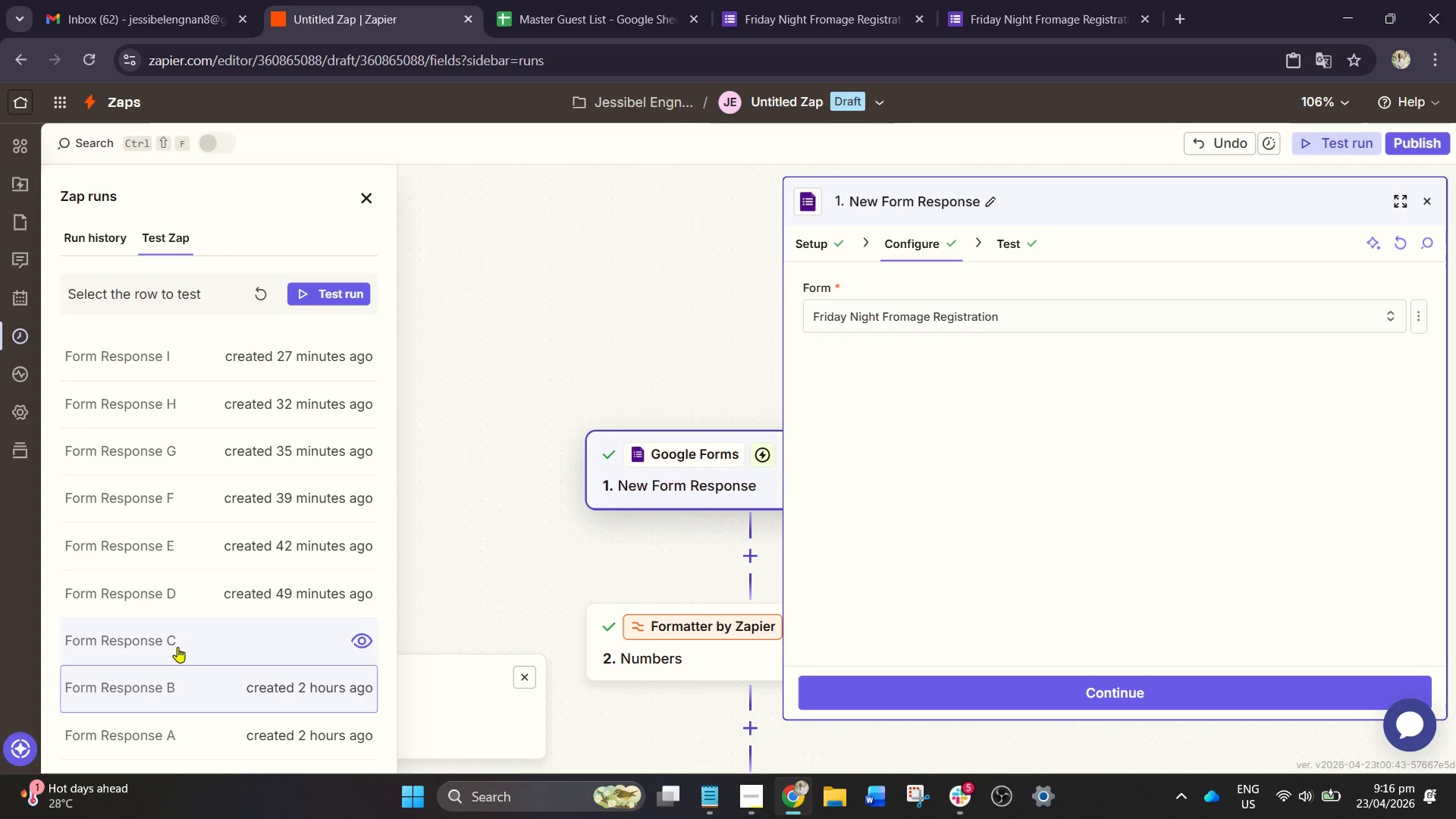 
scroll: coordinate [177, 647], scroll_direction: down, amount: 1.0
 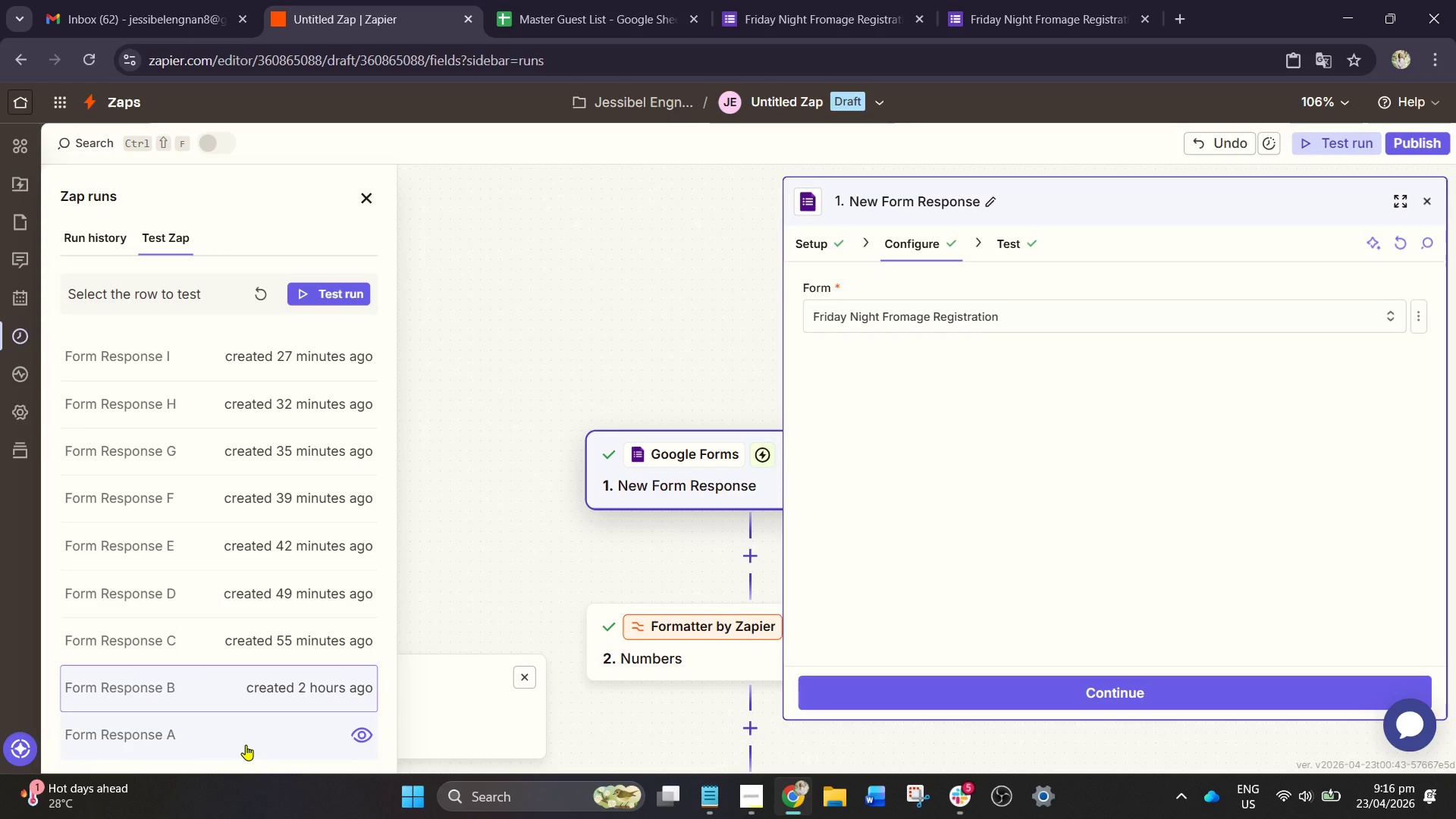 
left_click([246, 745])
 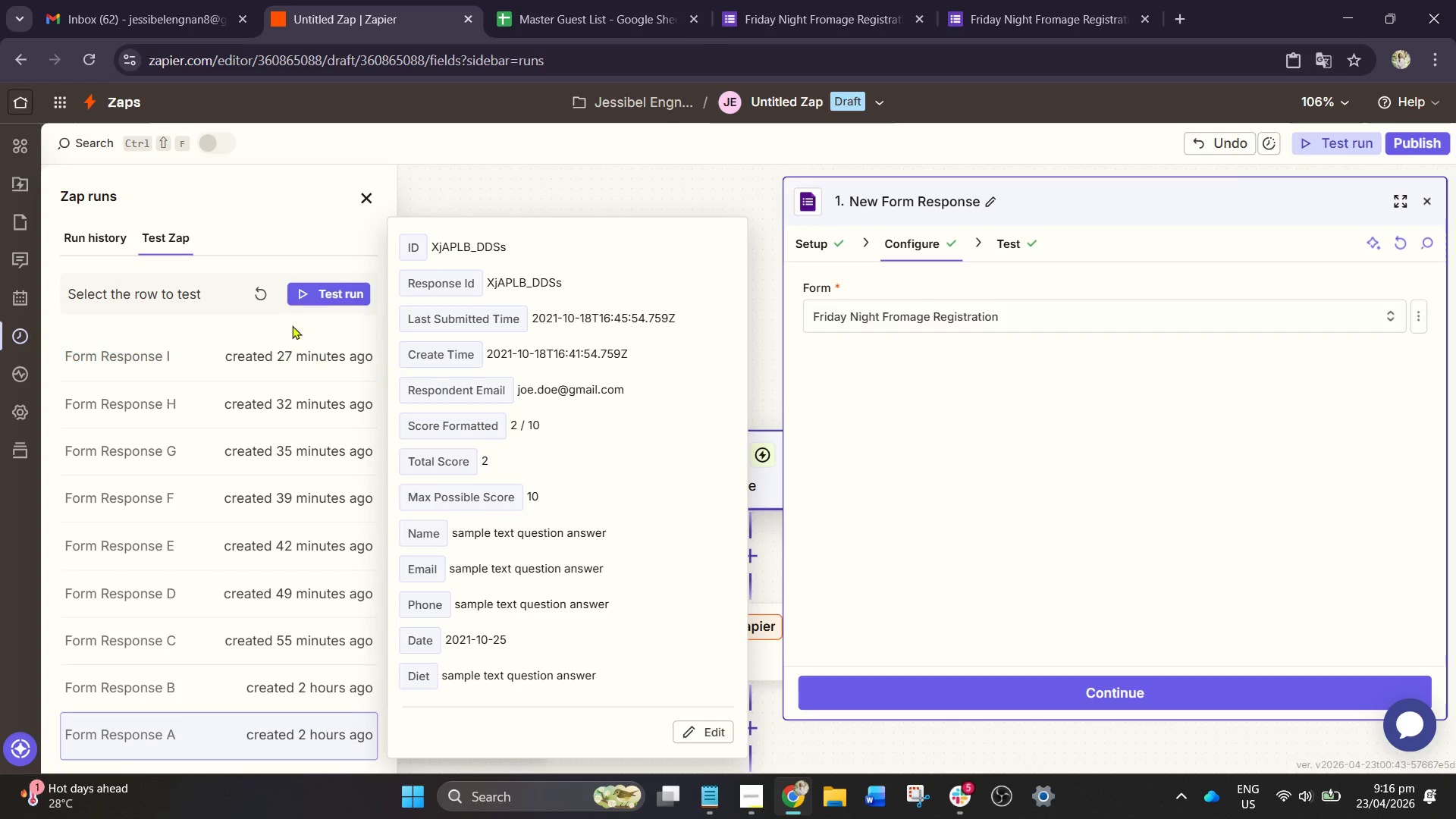 
left_click([328, 293])
 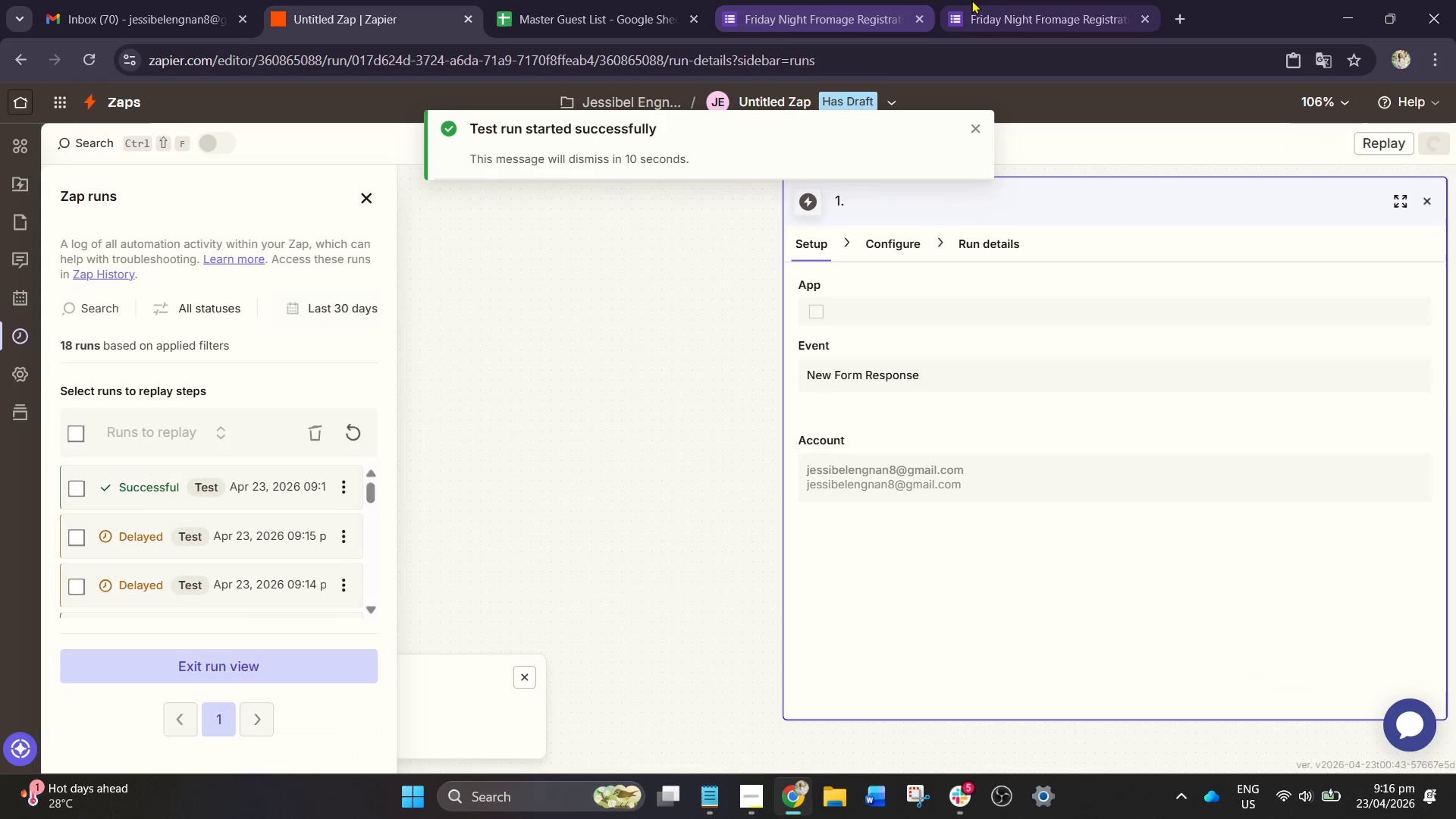 
left_click([655, 0])
 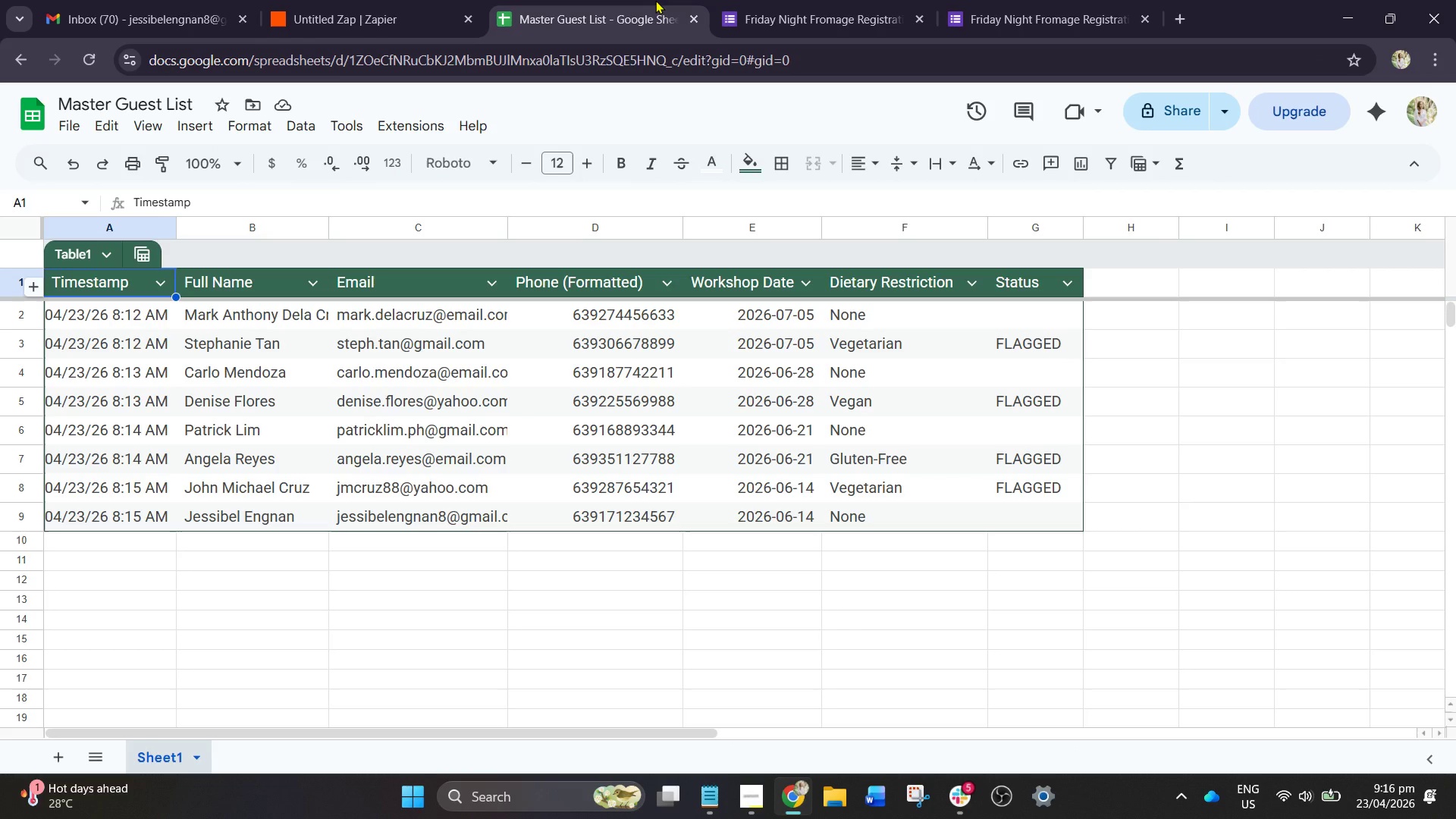 
wait(8.3)
 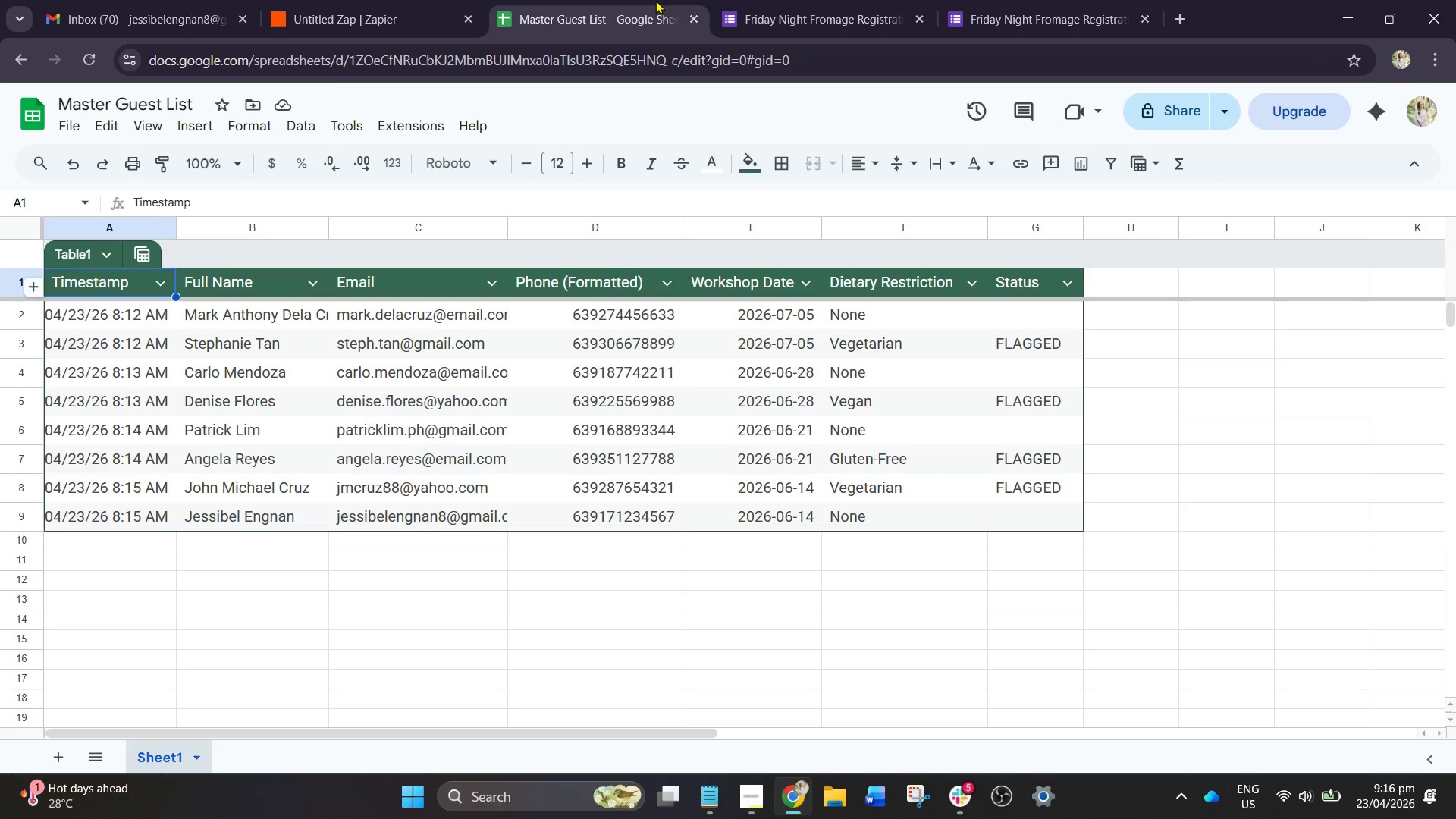 
left_click([339, 0])
 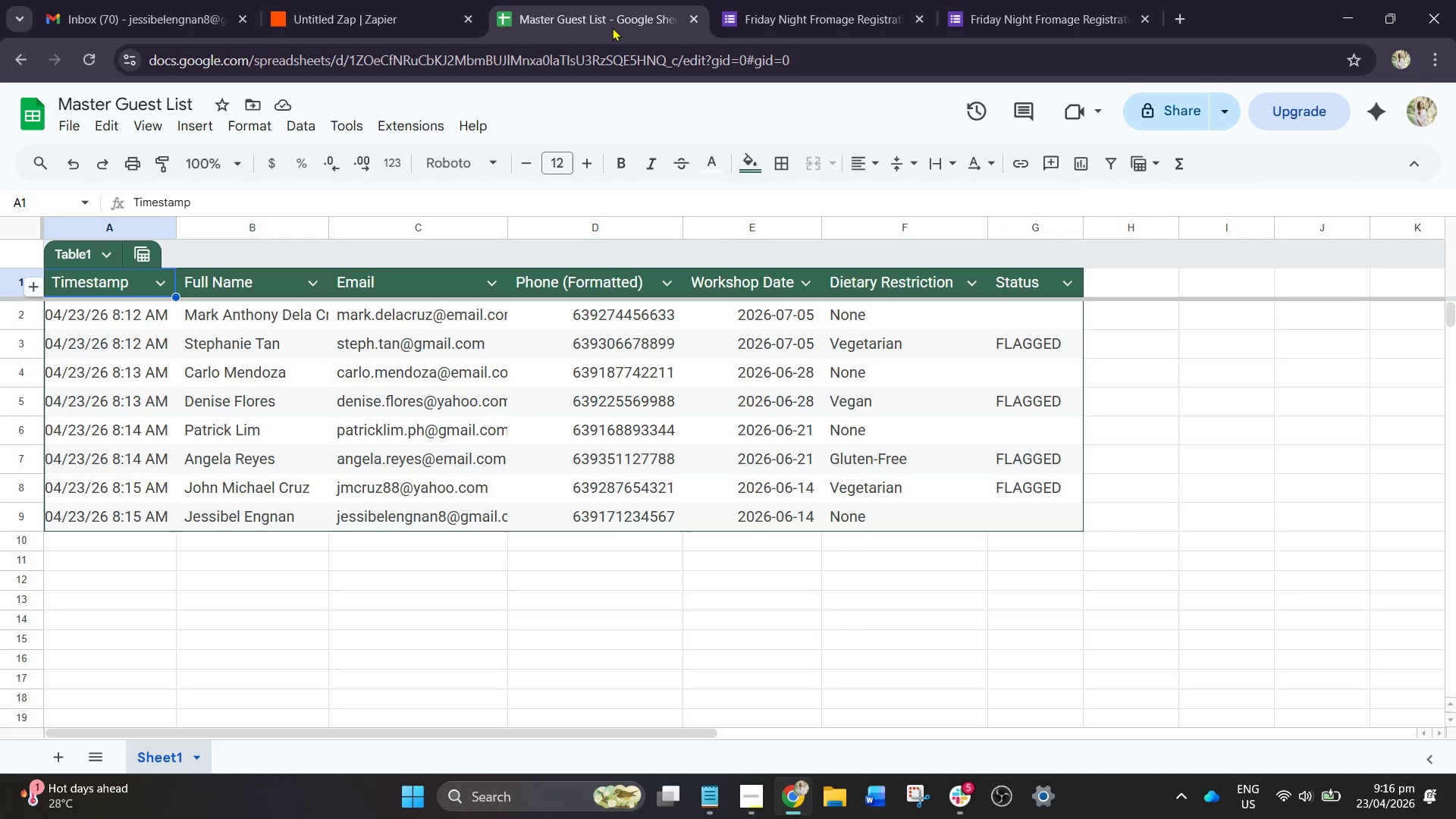 
wait(17.28)
 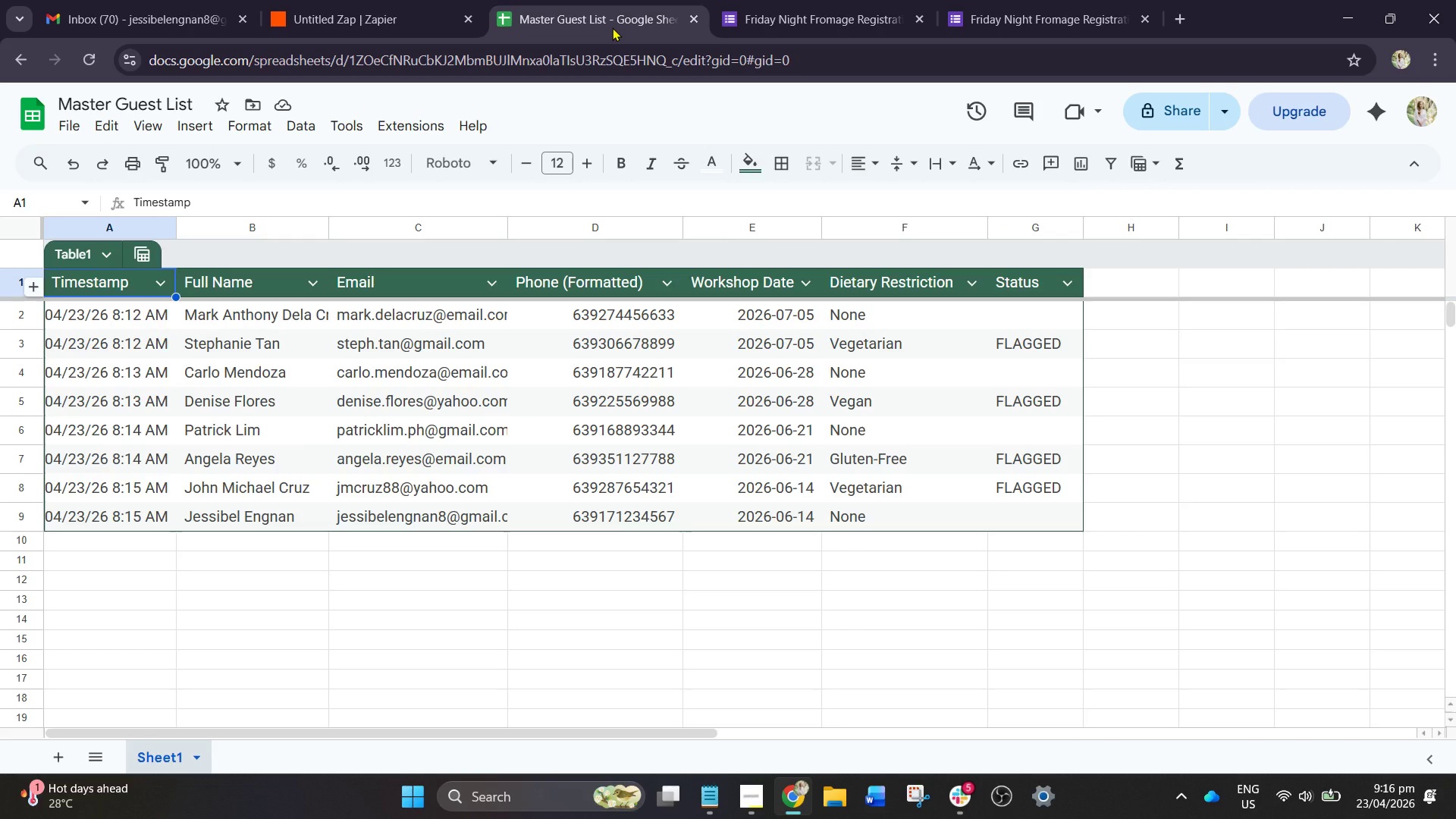 
left_click([1090, 1])
 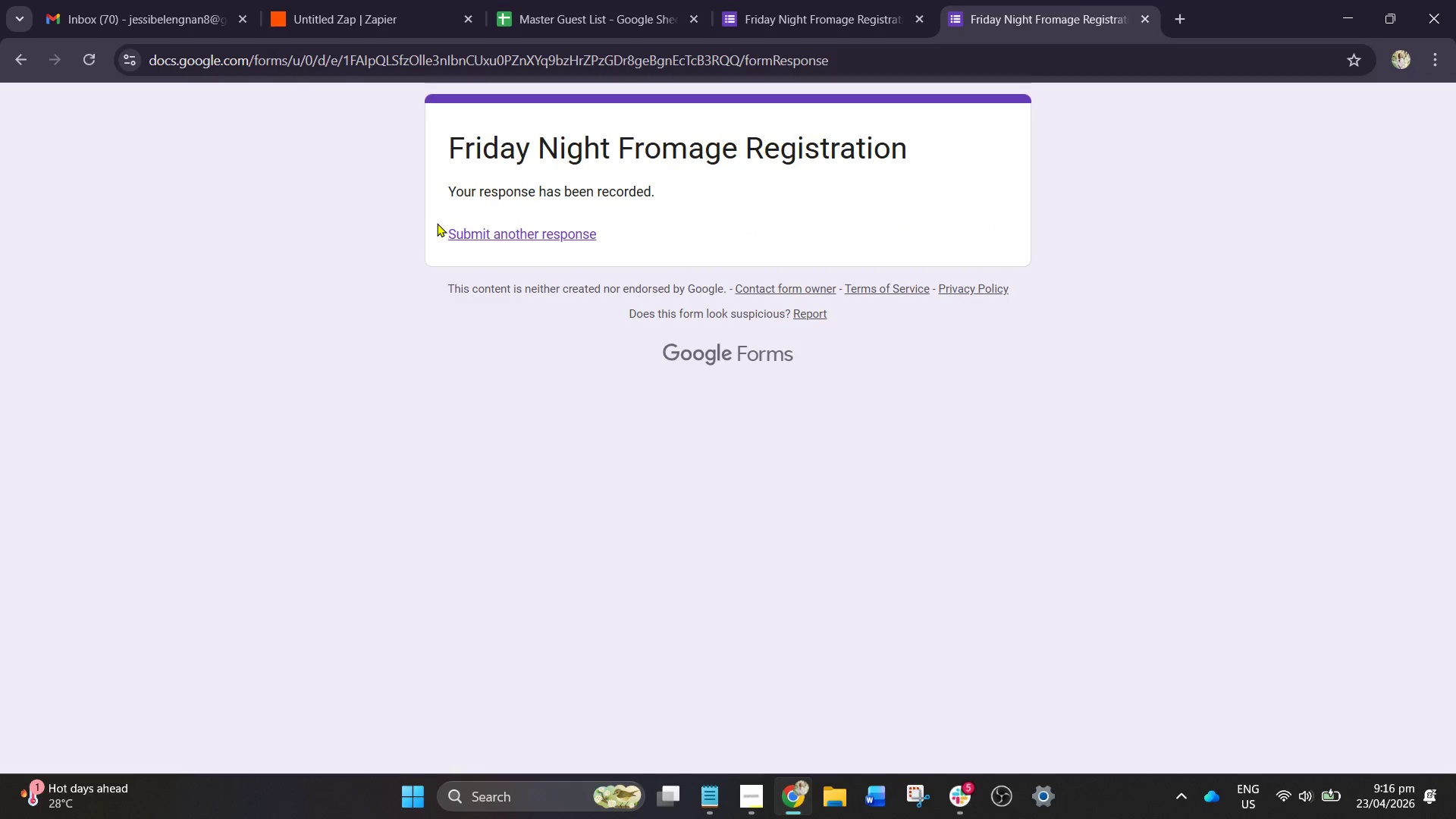 
left_click([462, 231])
 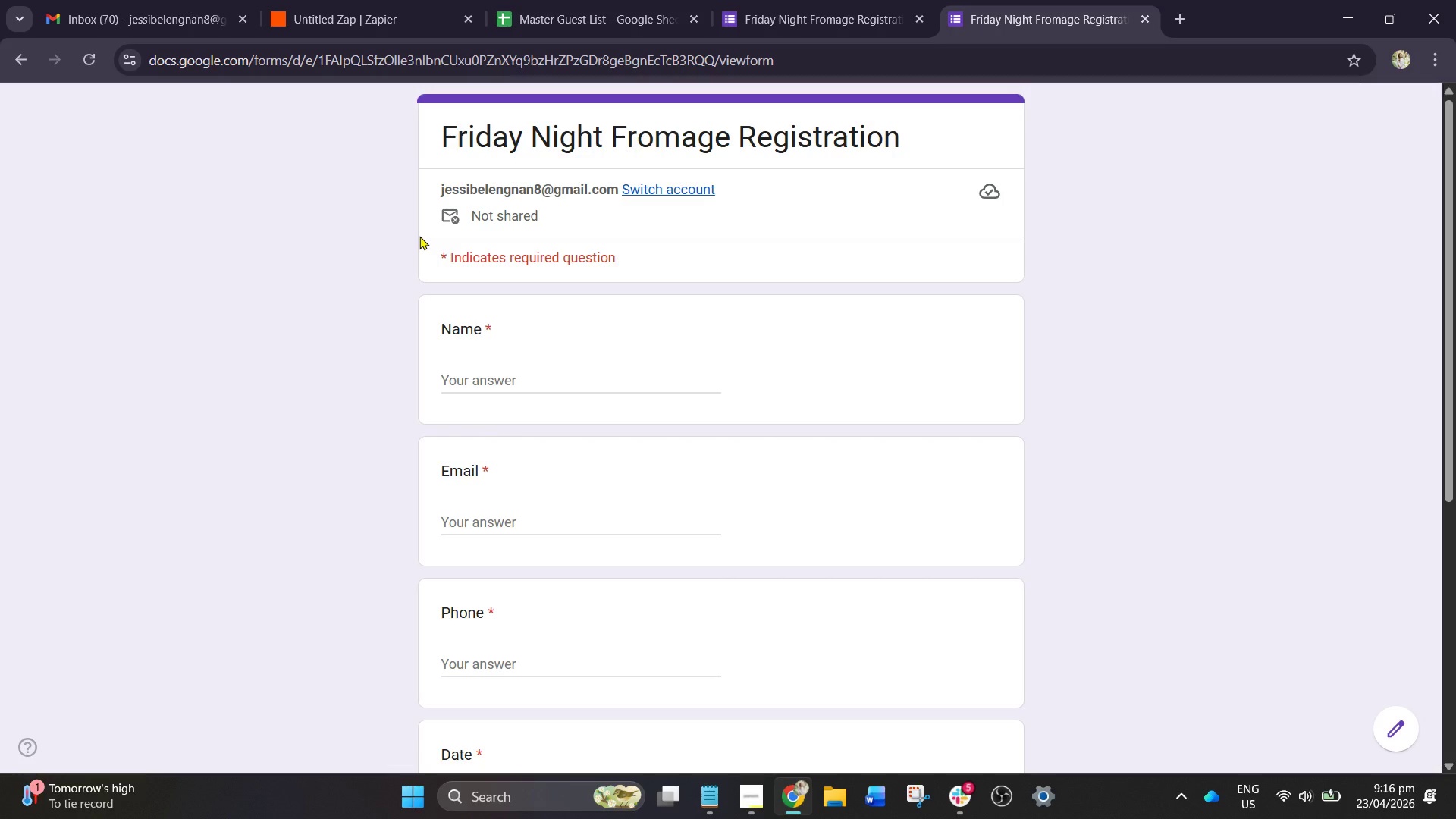 
wait(26.72)
 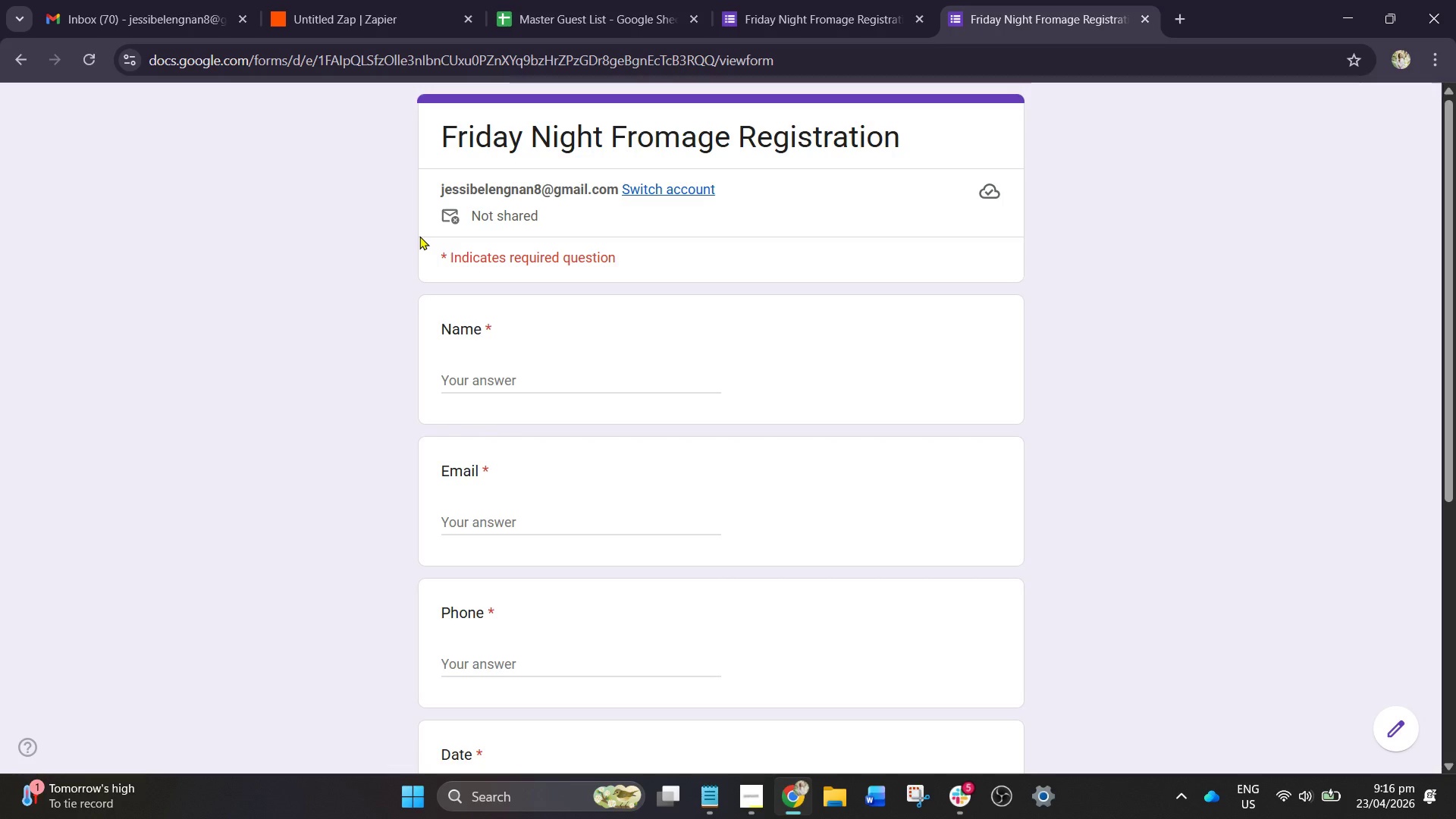 
left_click([543, 0])
 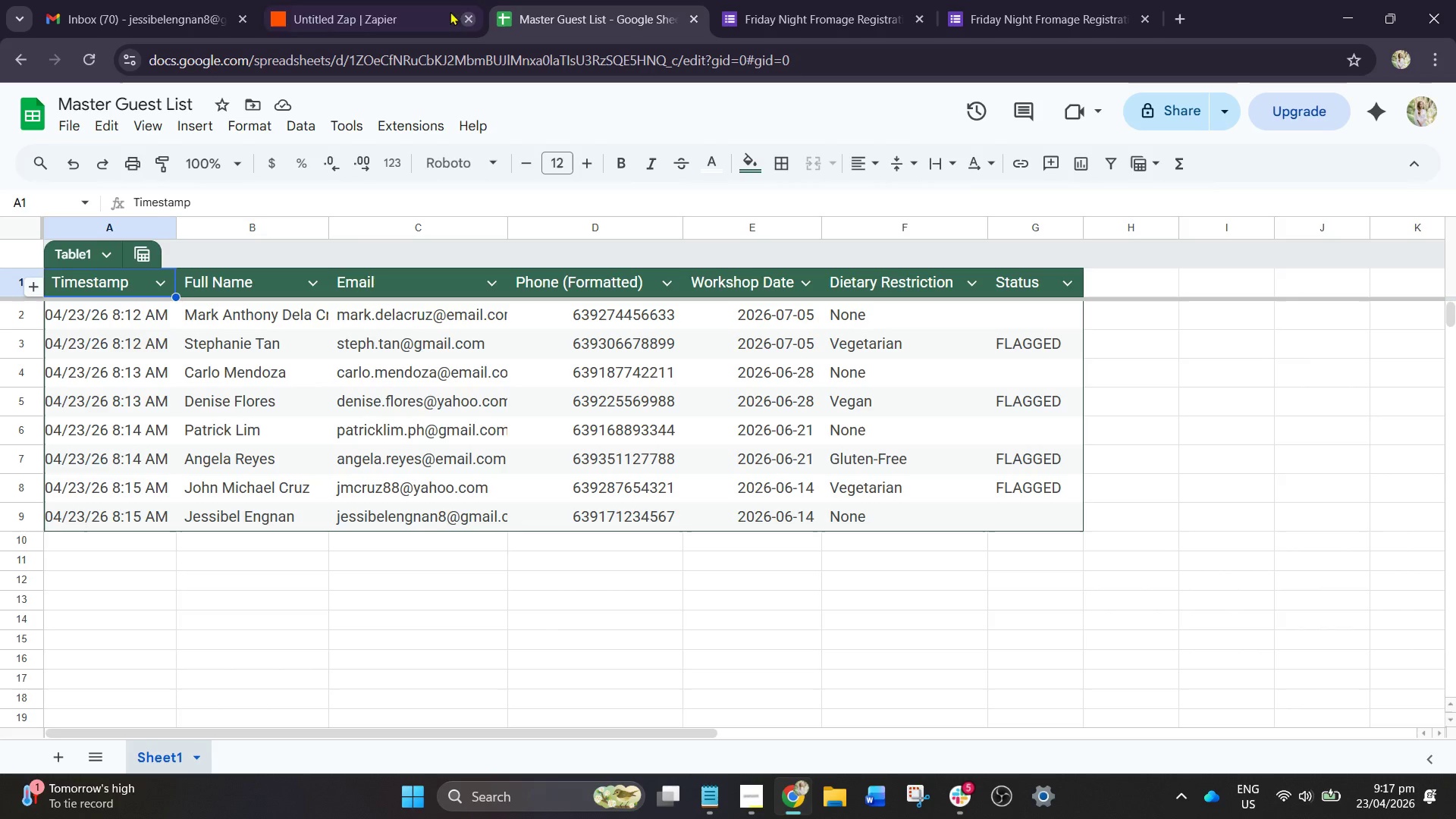 
left_click([1033, 0])
 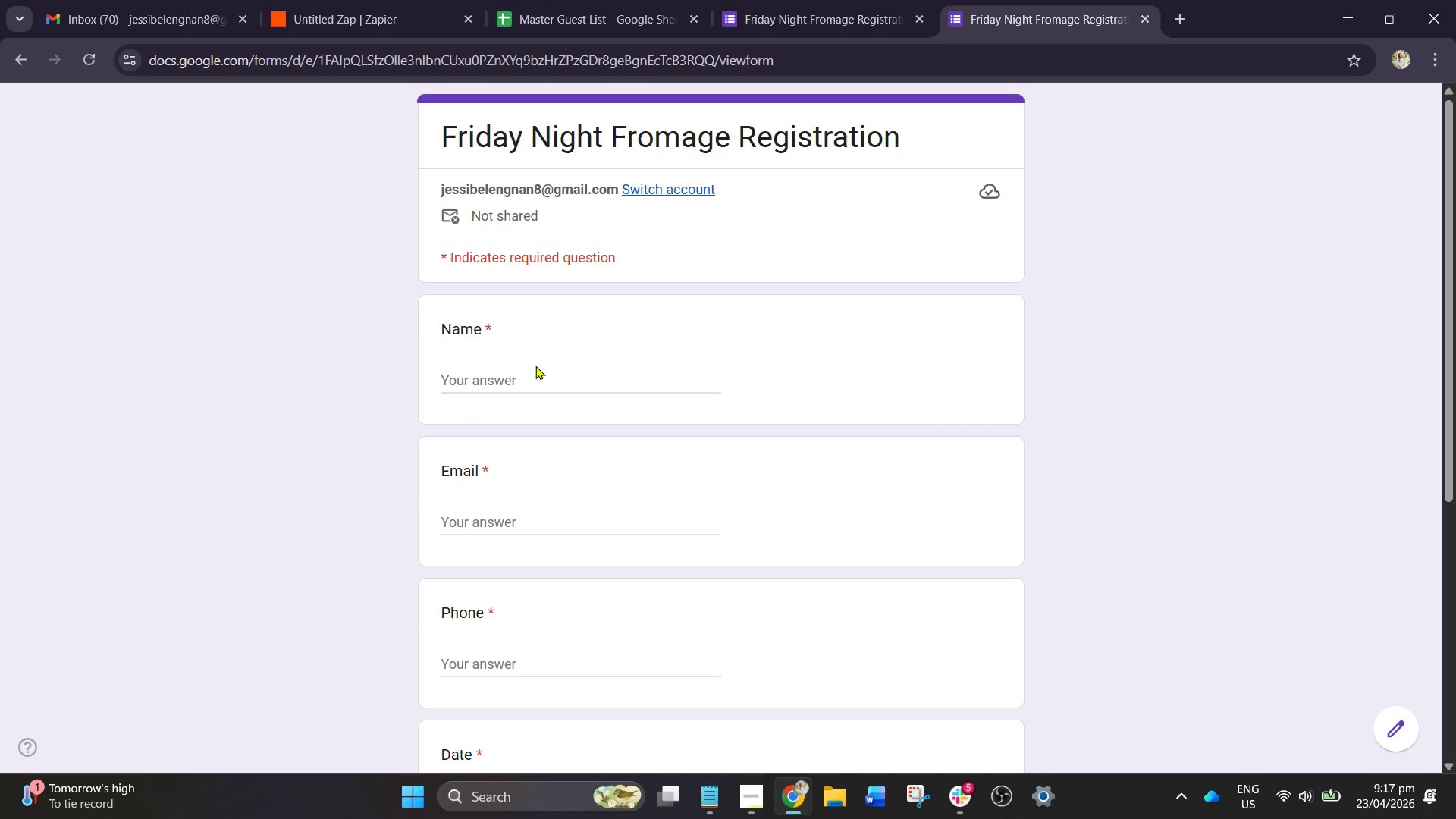 
left_click([531, 369])
 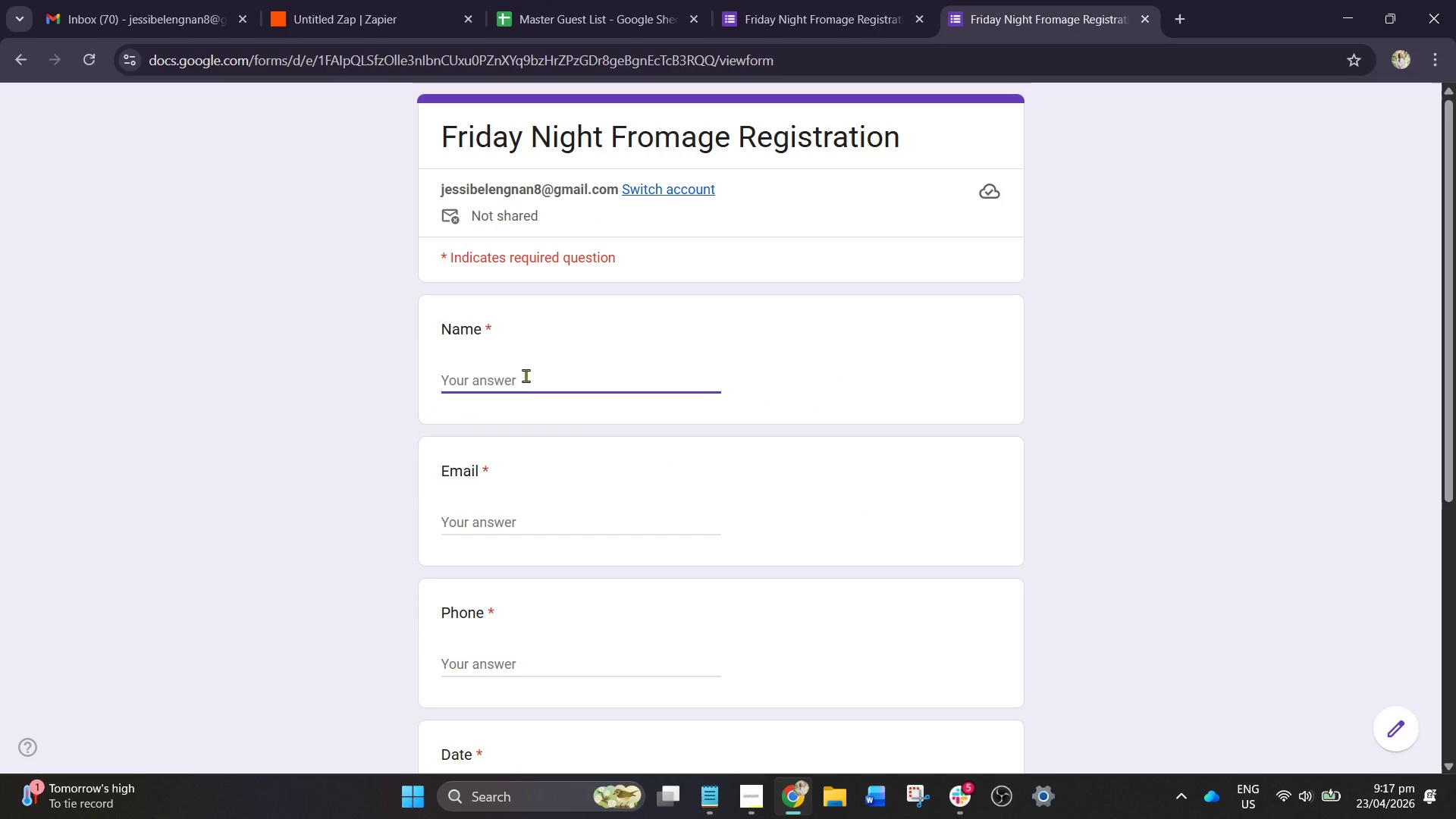 
type(Camm)
key(Backspace)
type(ille Ong)
 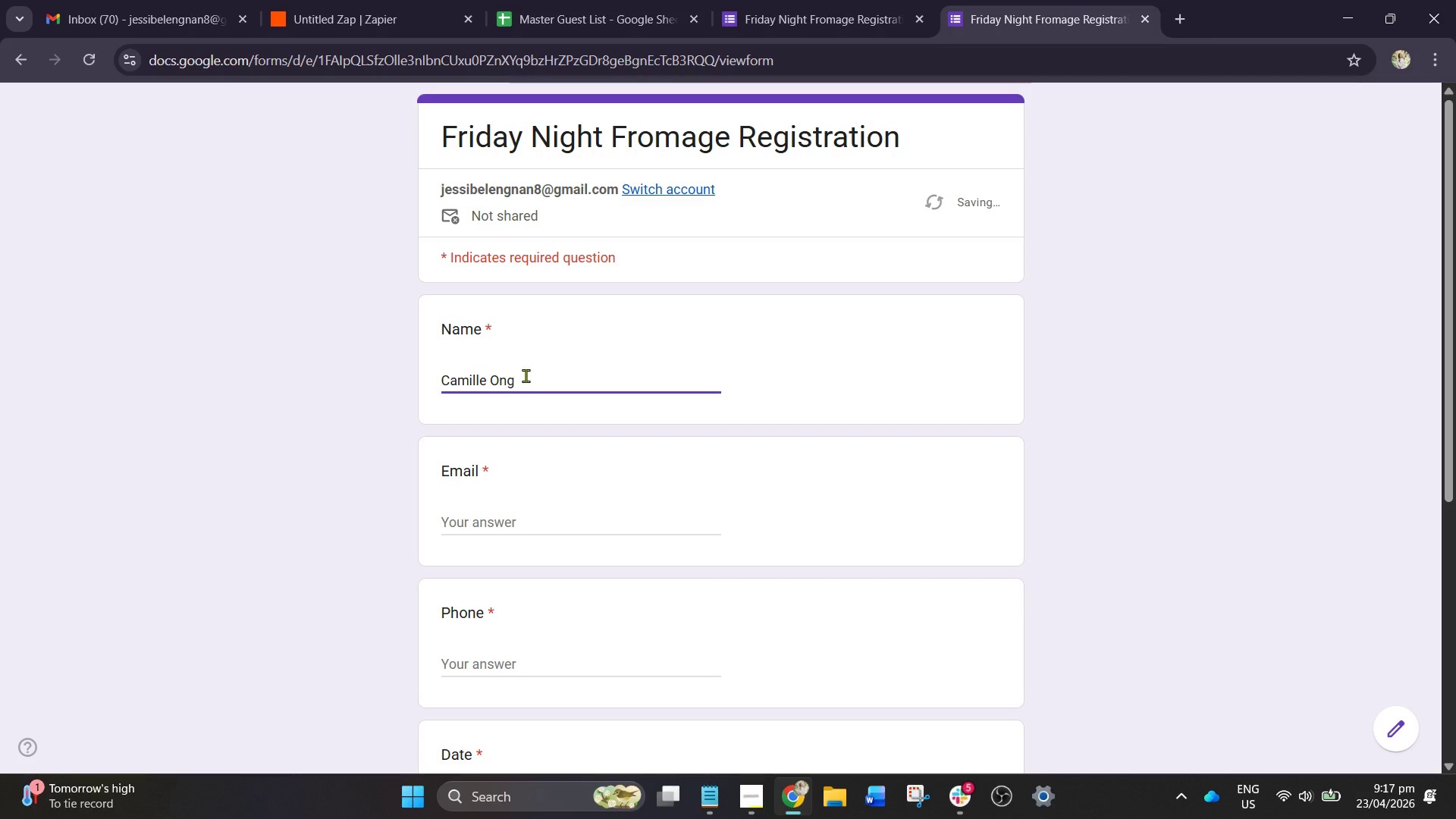 
left_click([509, 522])
 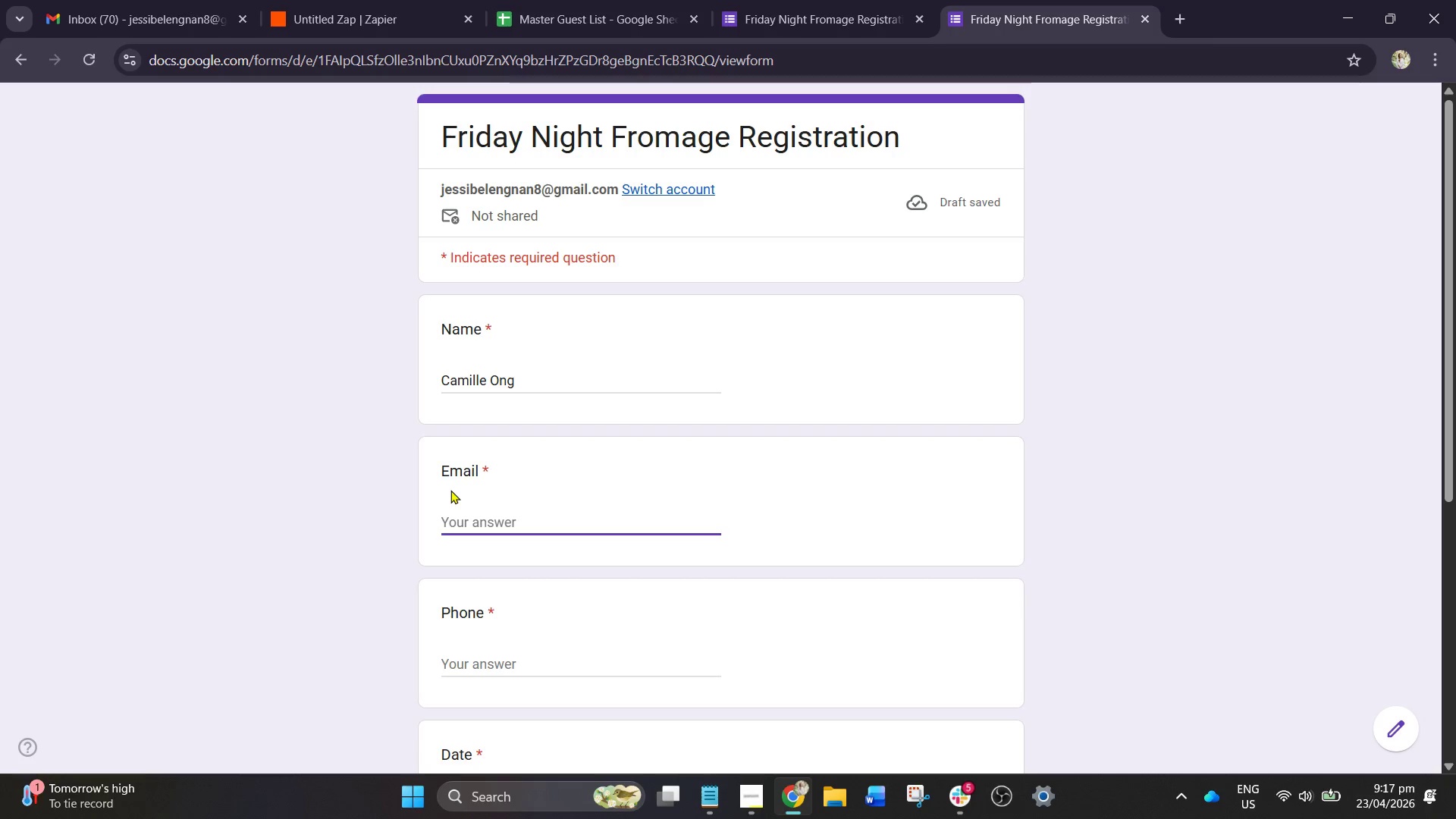 
type(camille.ong@gmail.com)
 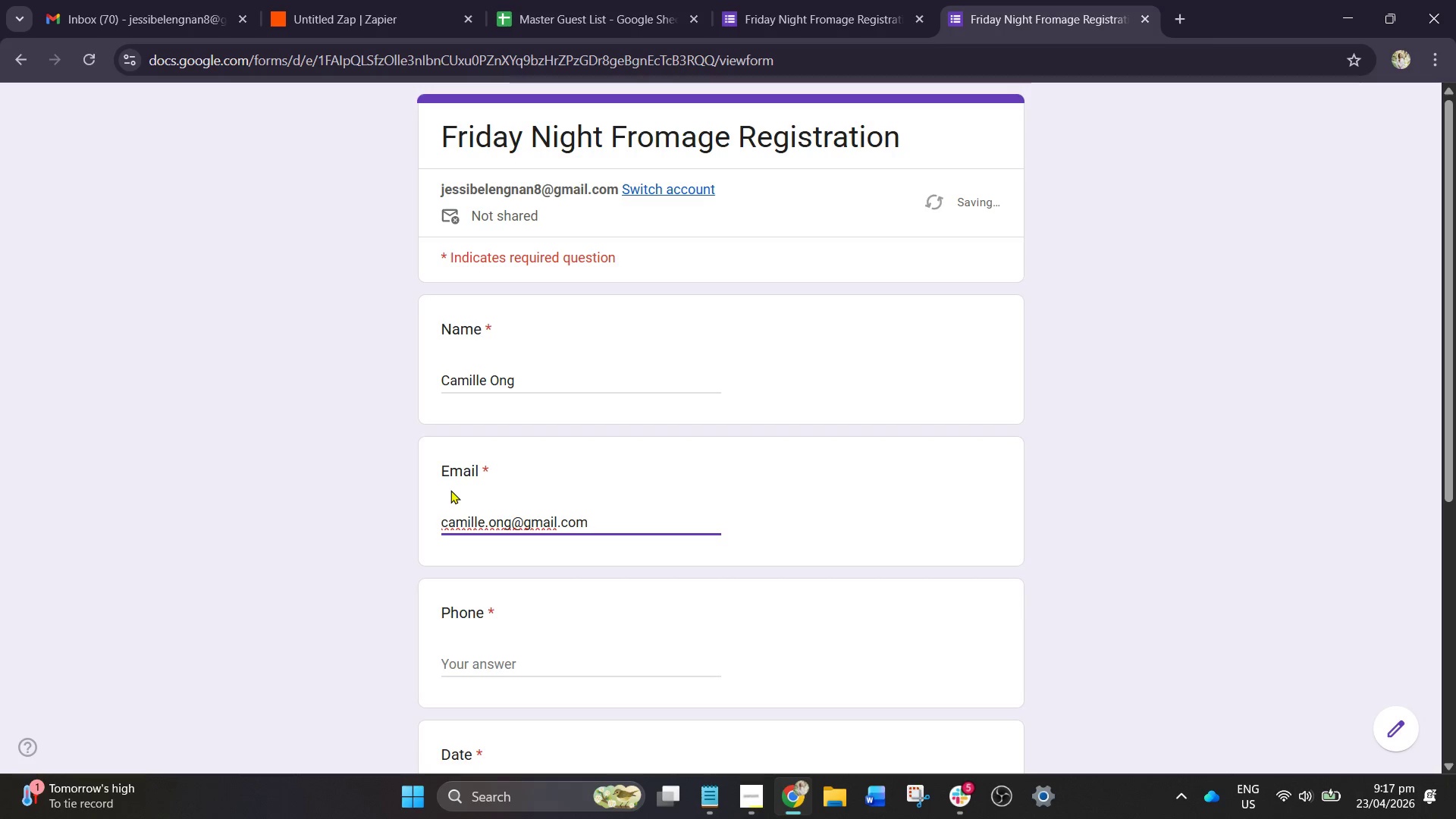 
scroll: coordinate [488, 580], scroll_direction: down, amount: 2.0
 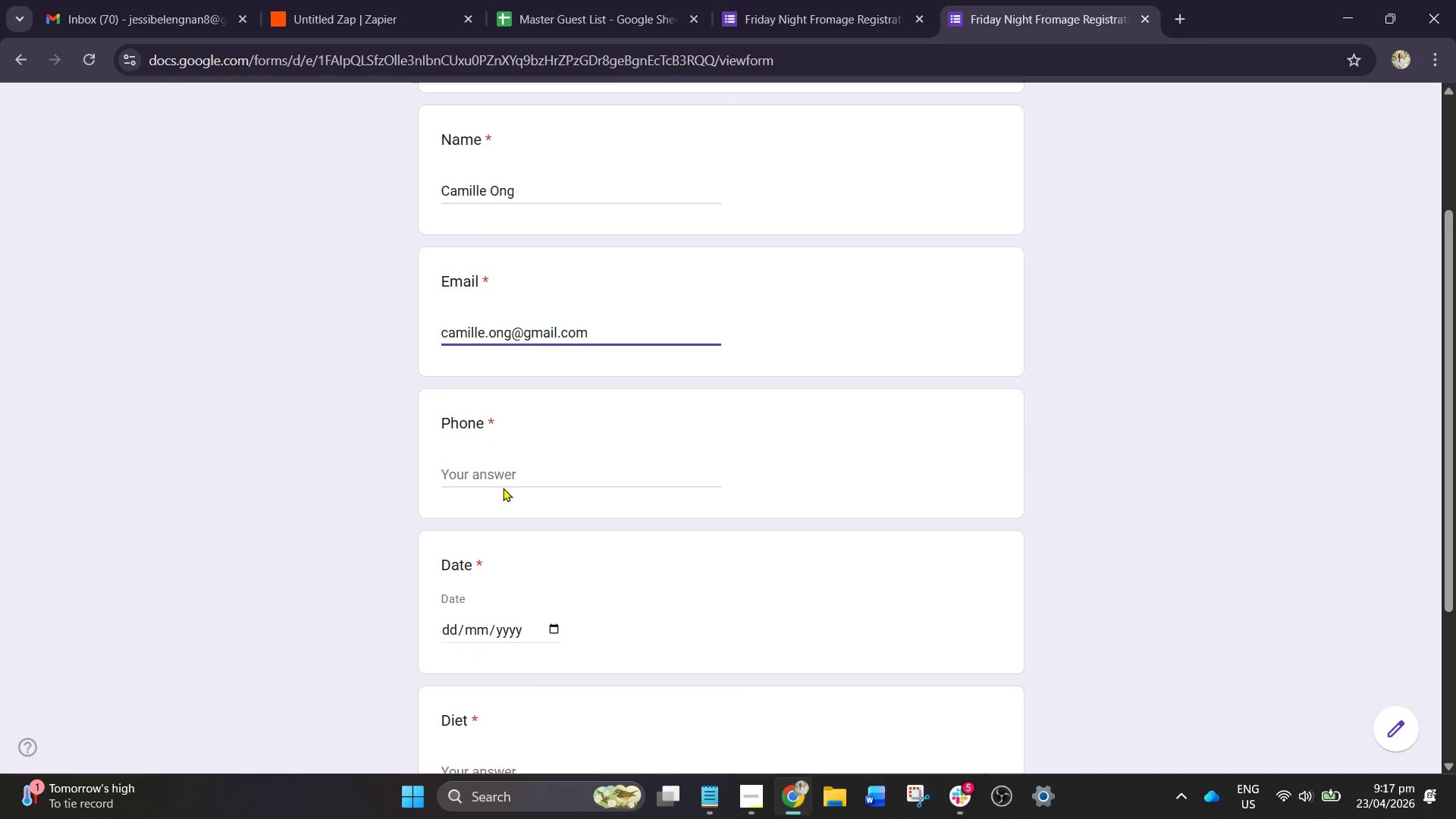 
left_click([504, 474])
 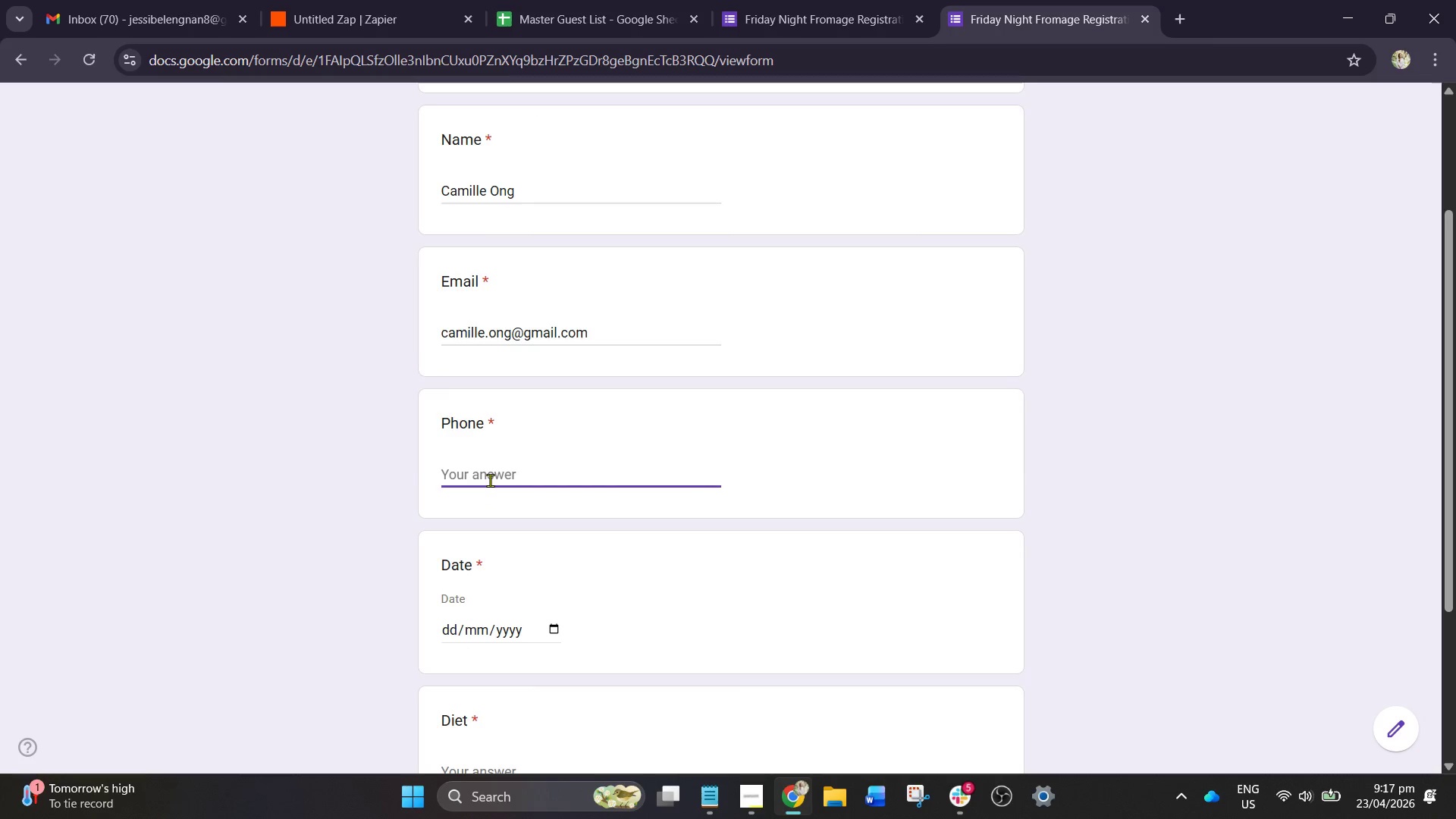 
key(Numpad0)
 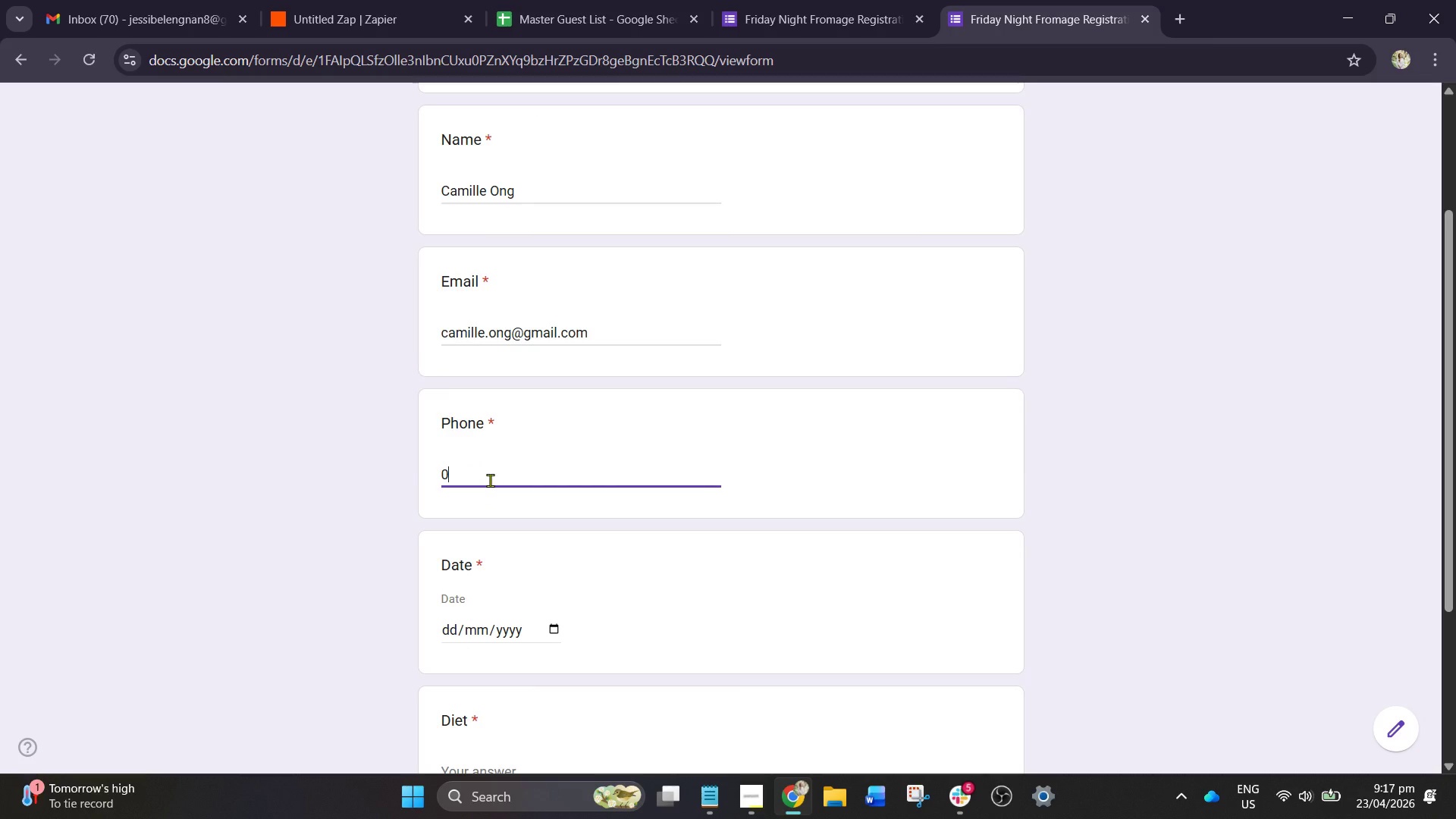 
key(Numpad9)
 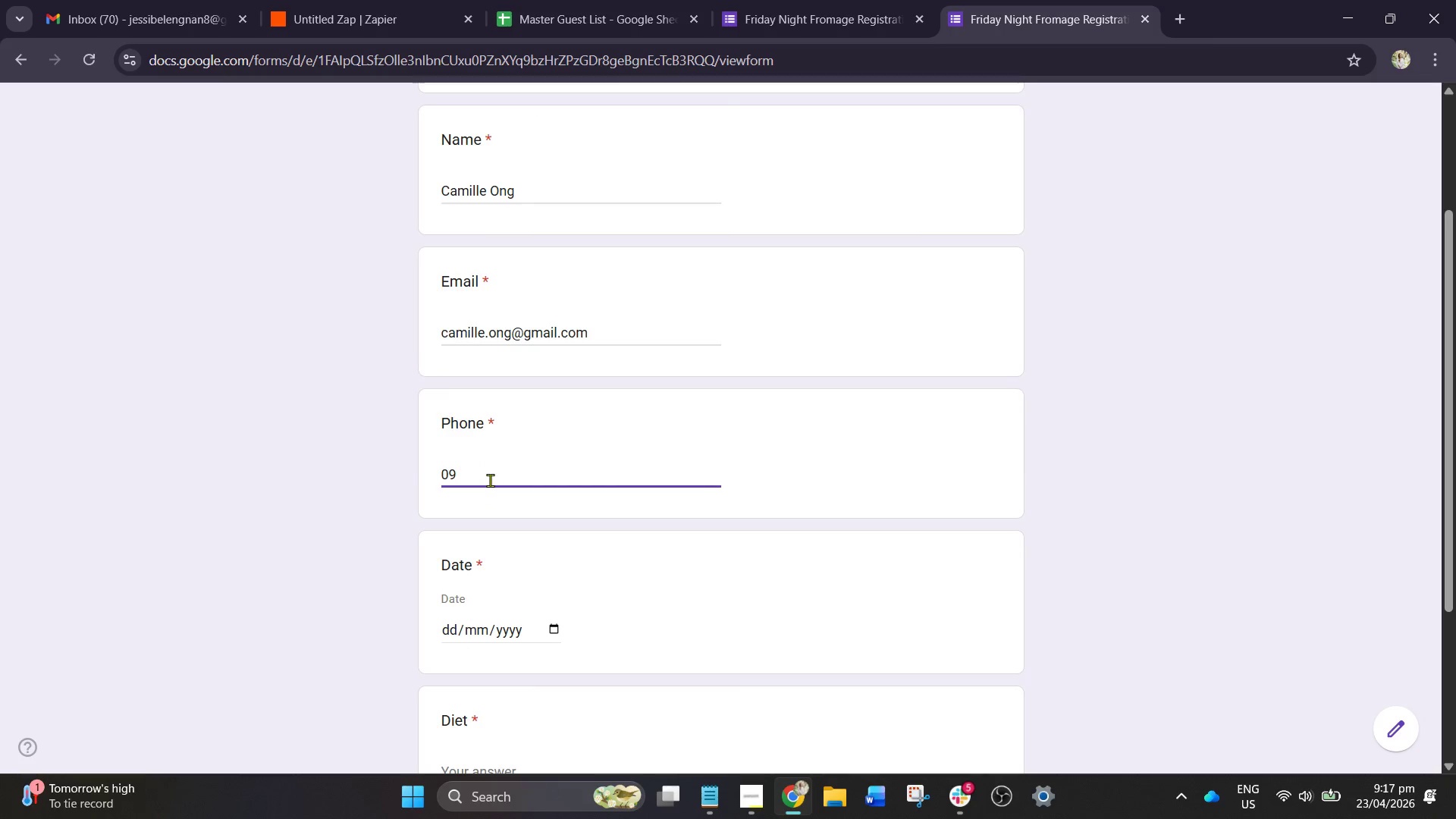 
key(Numpad1)
 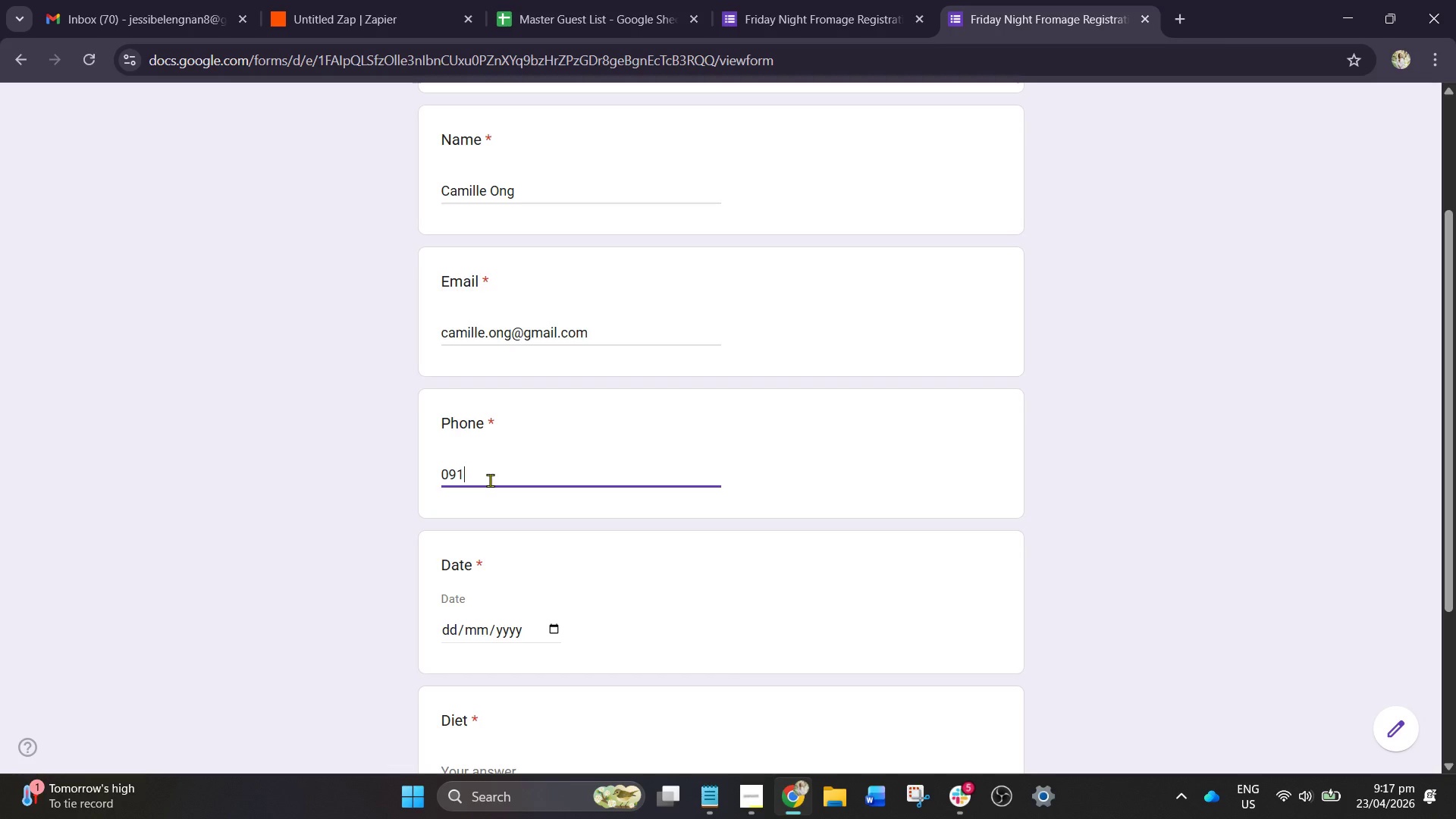 
key(Numpad9)
 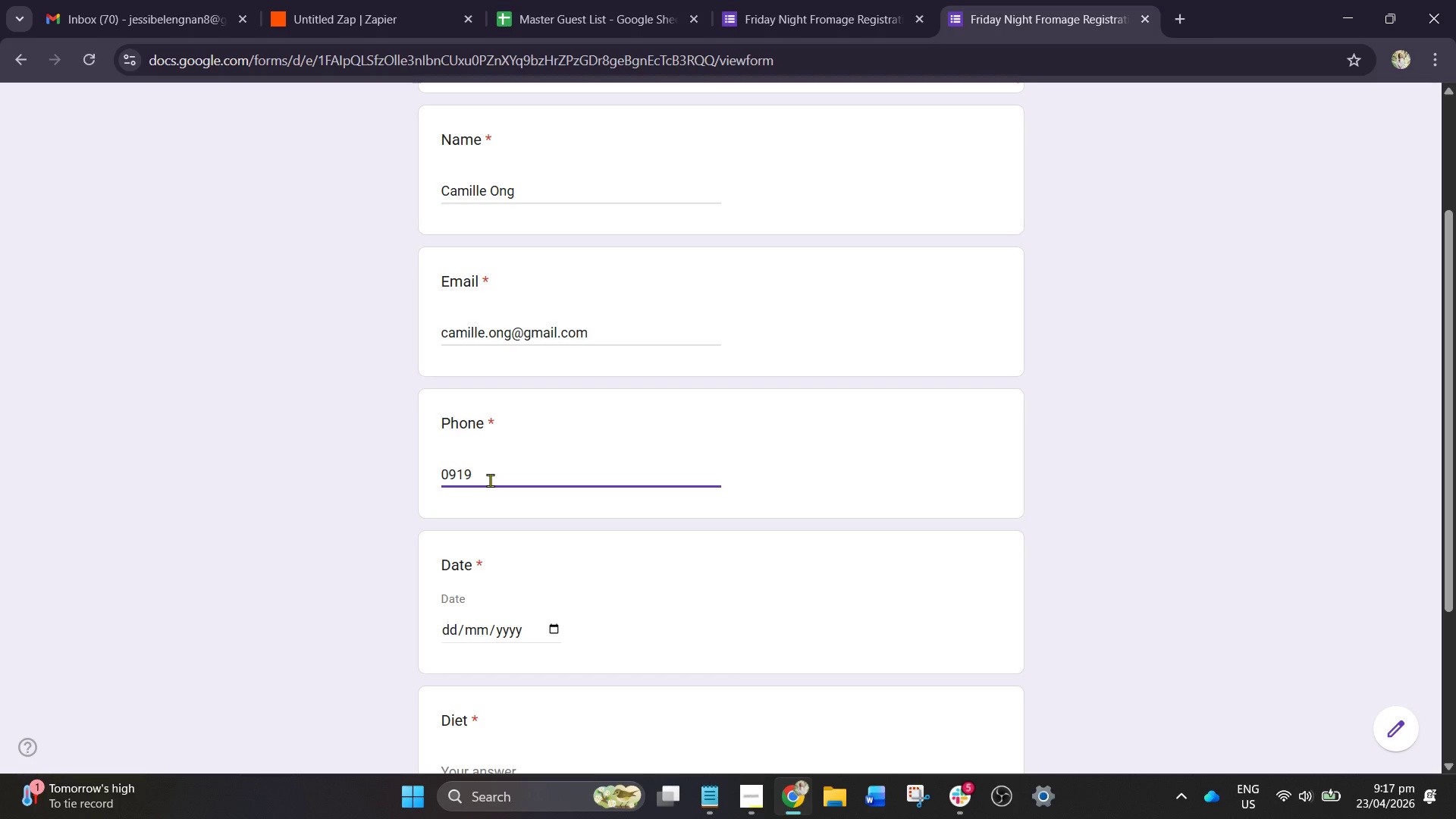 
key(Numpad3)
 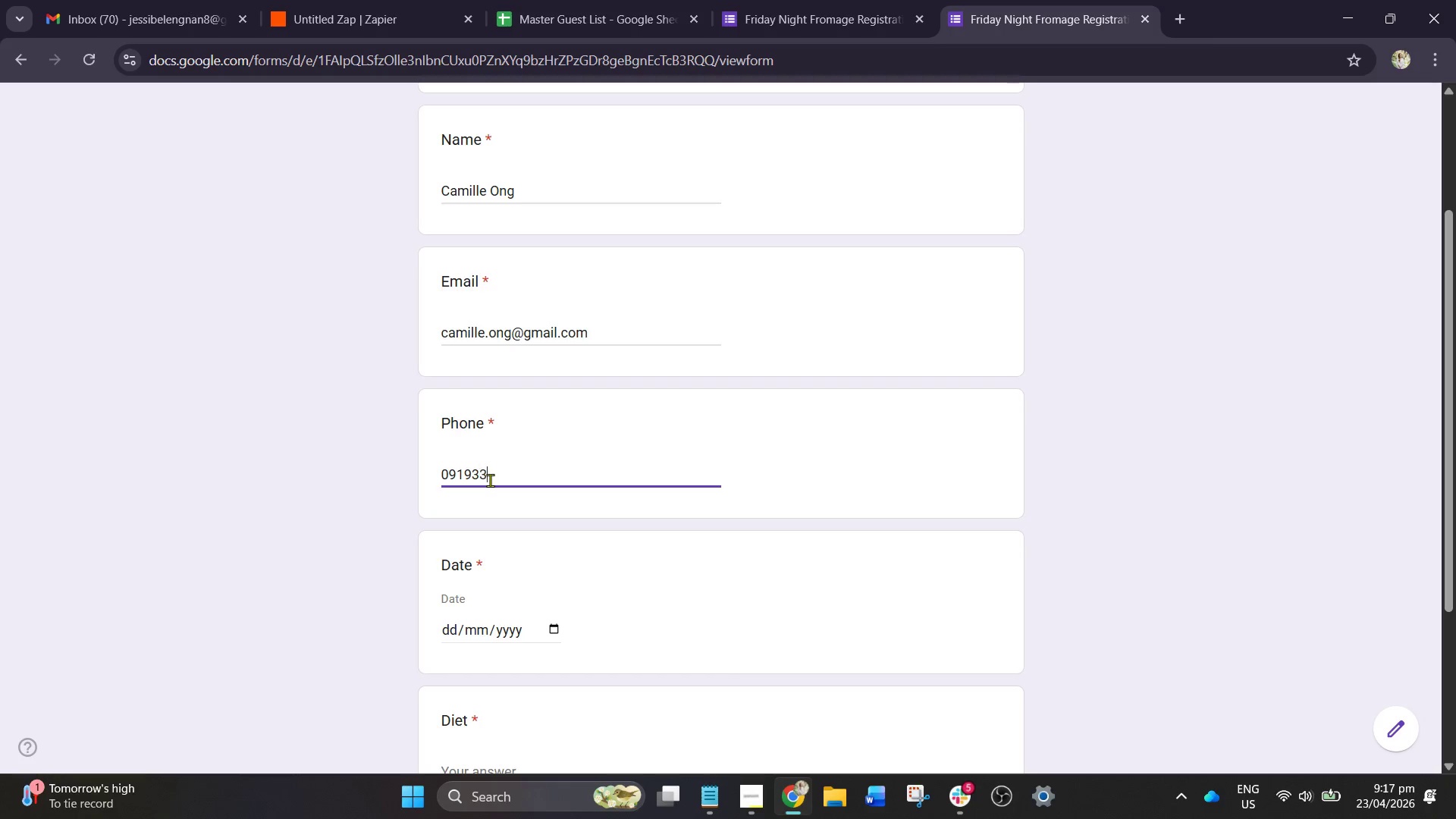 
key(Numpad3)
 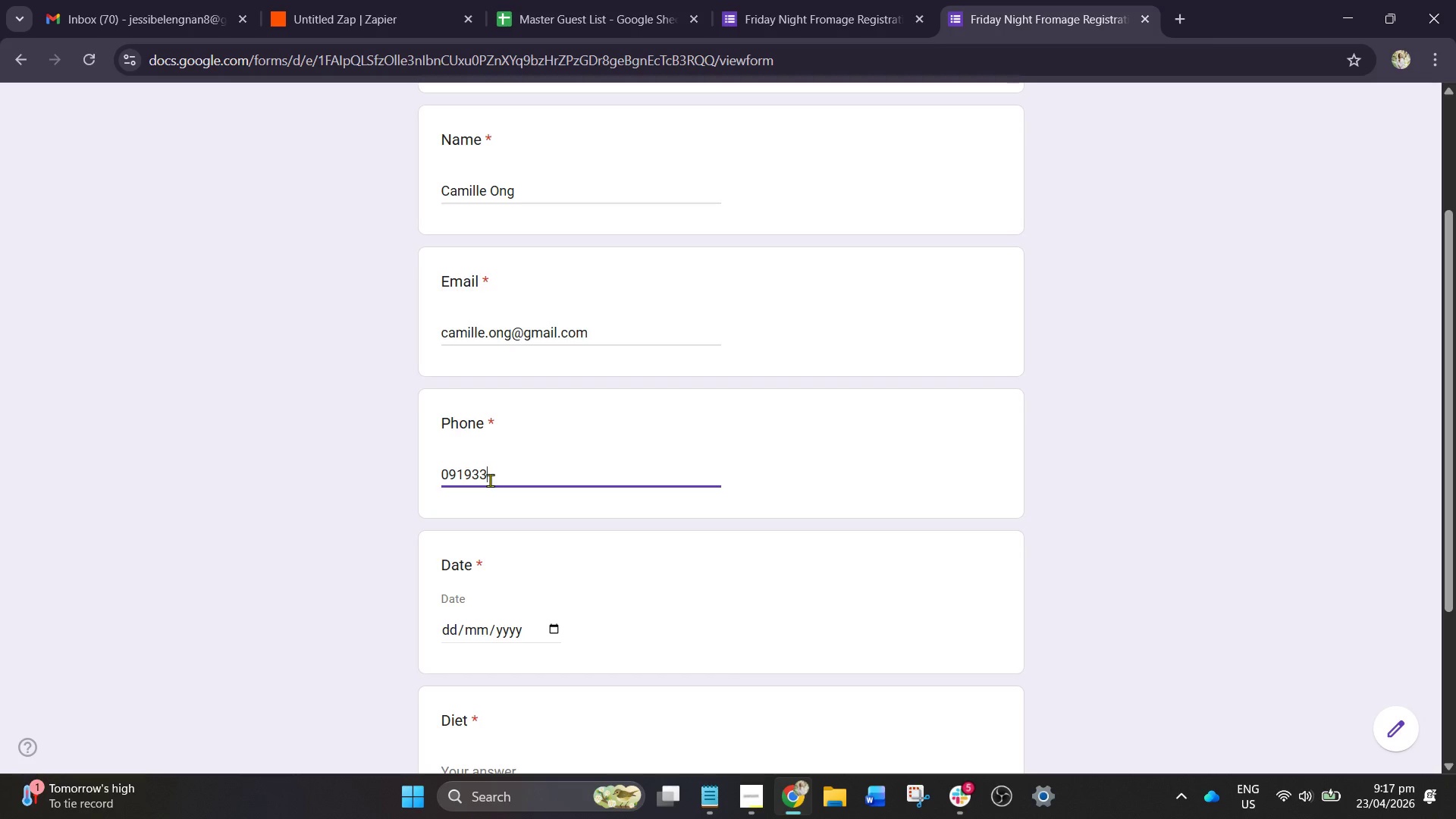 
key(Numpad2)
 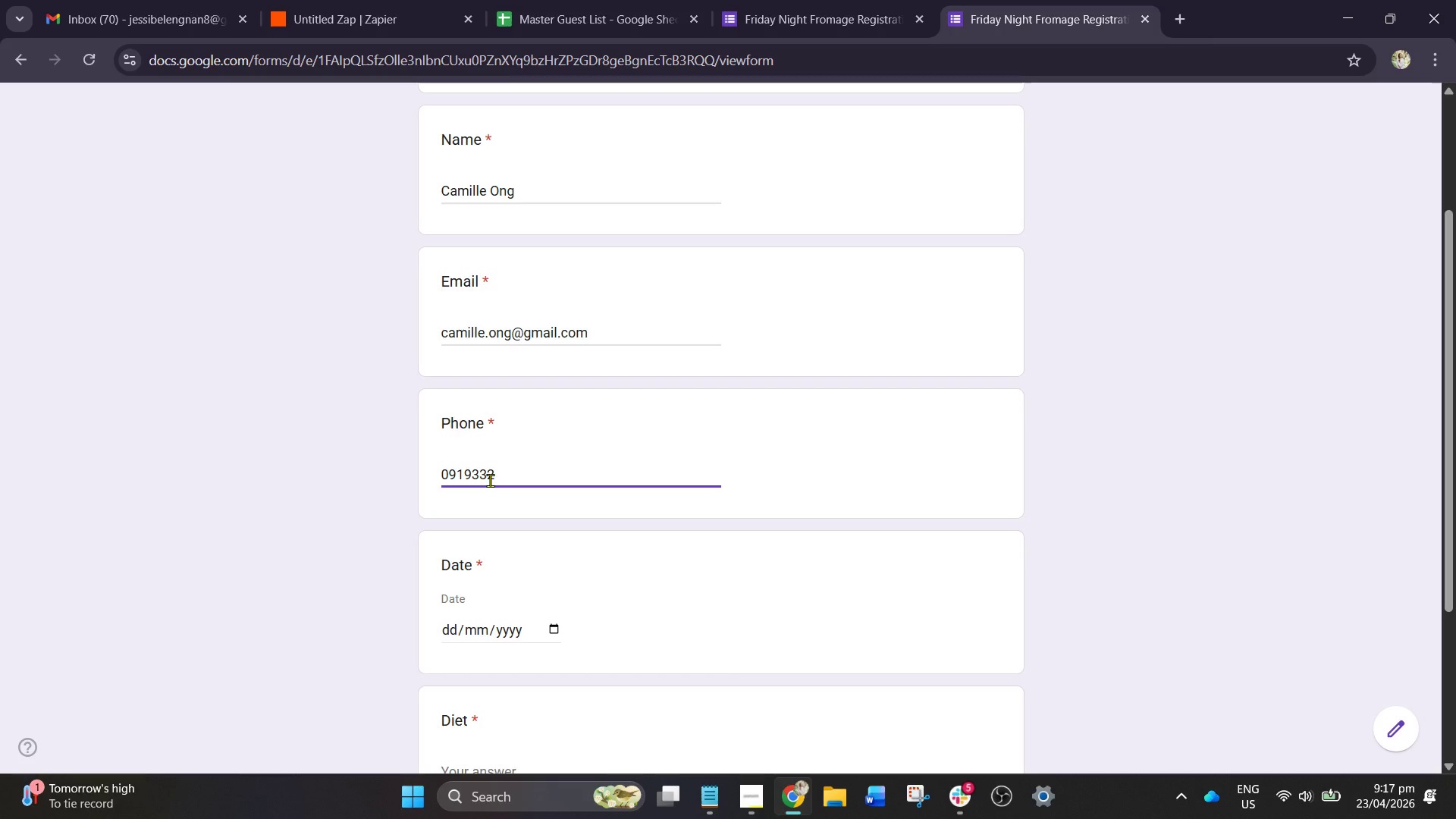 
hold_key(key=Numpad1, duration=0.34)
 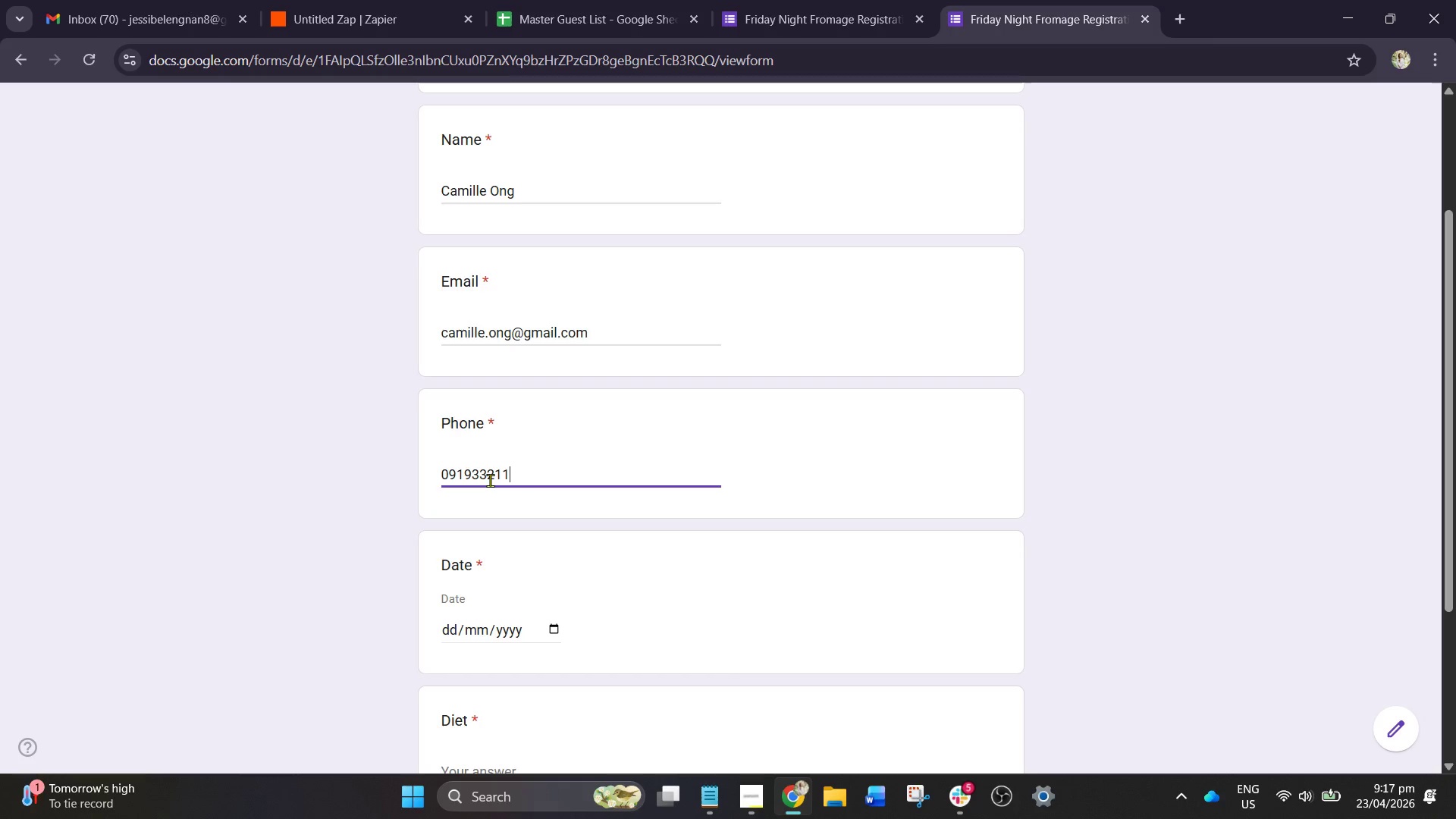 
key(Numpad1)
 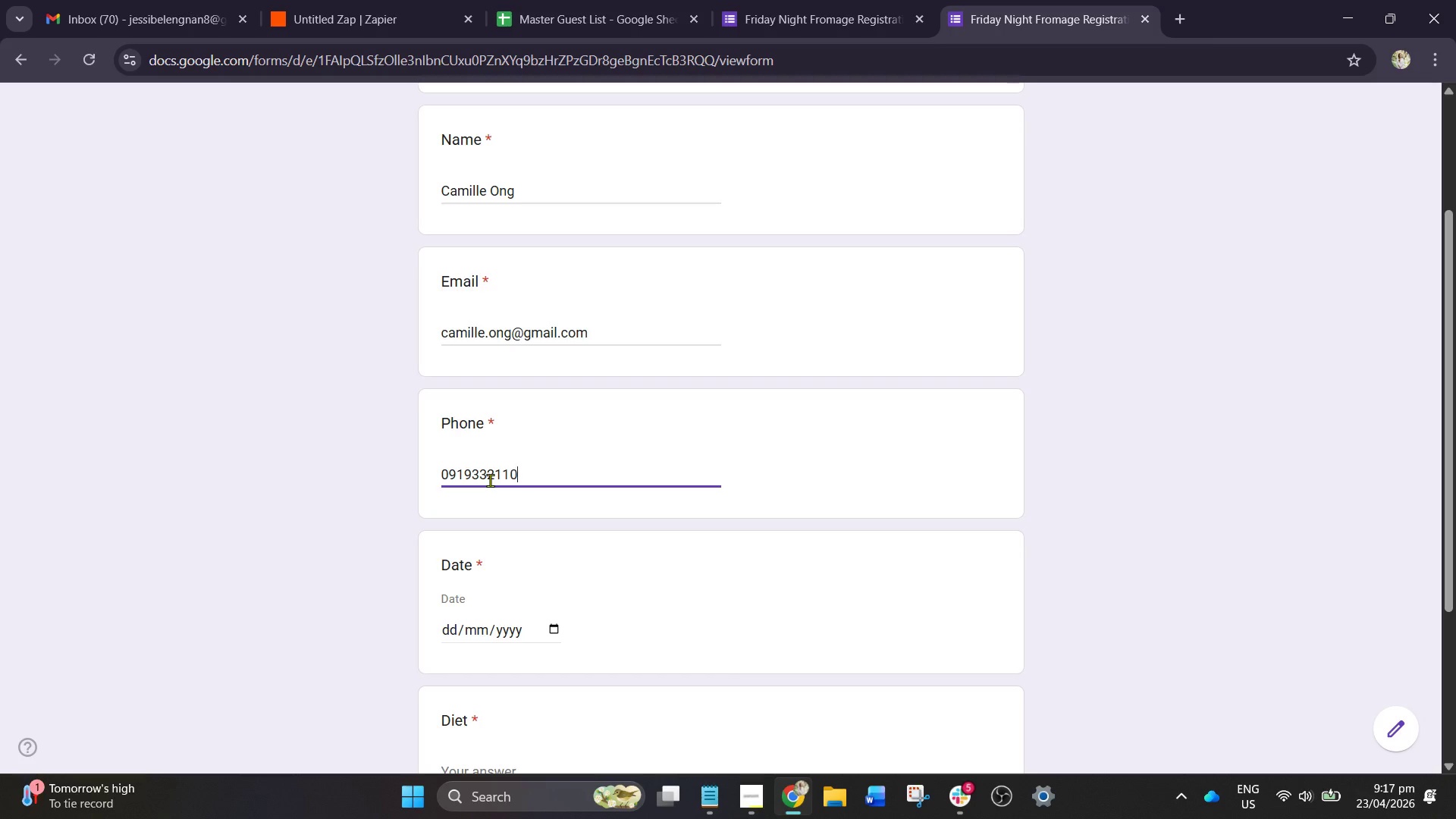 
key(Numpad0)
 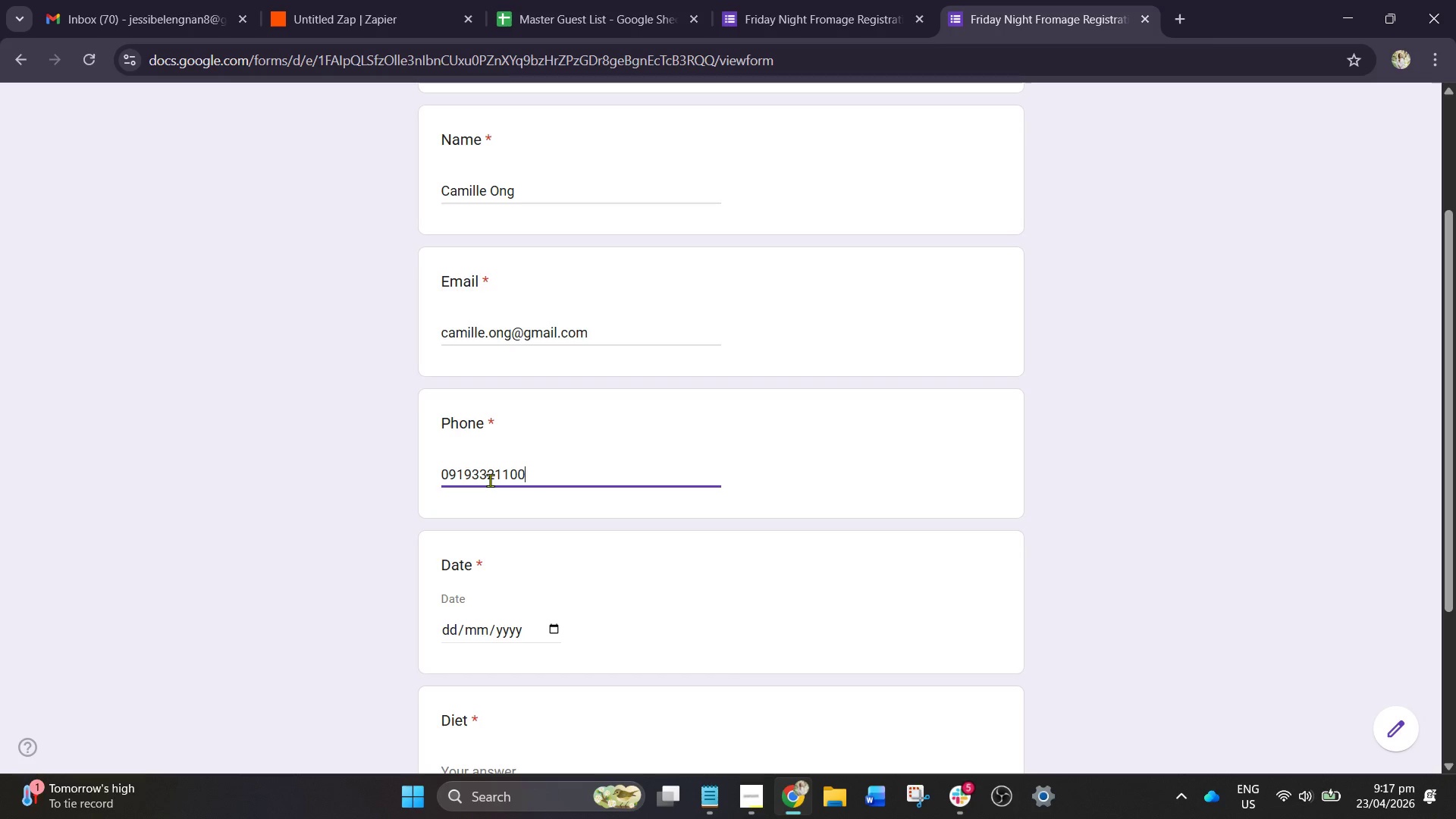 
key(Numpad0)
 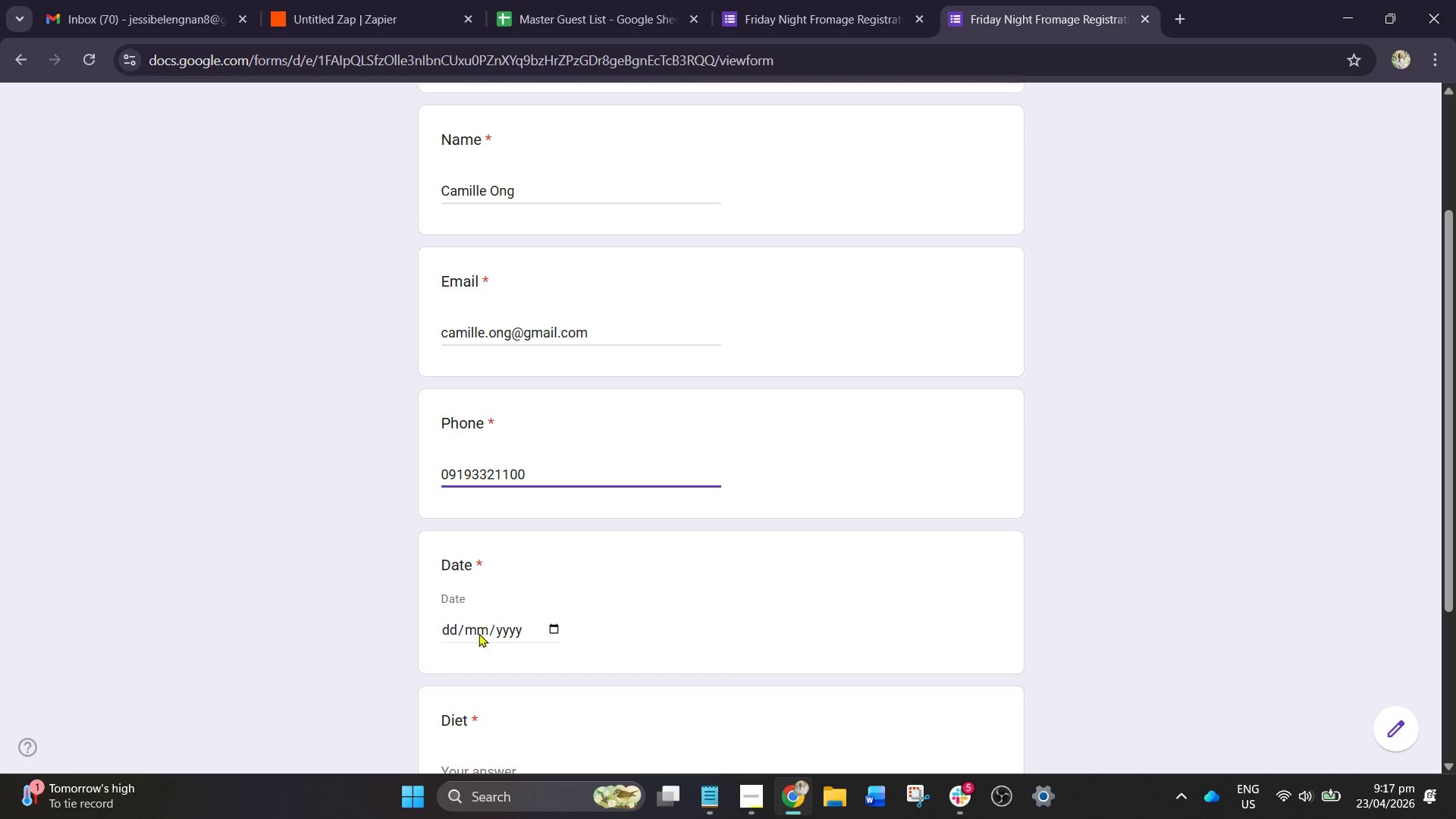 
left_click([459, 626])
 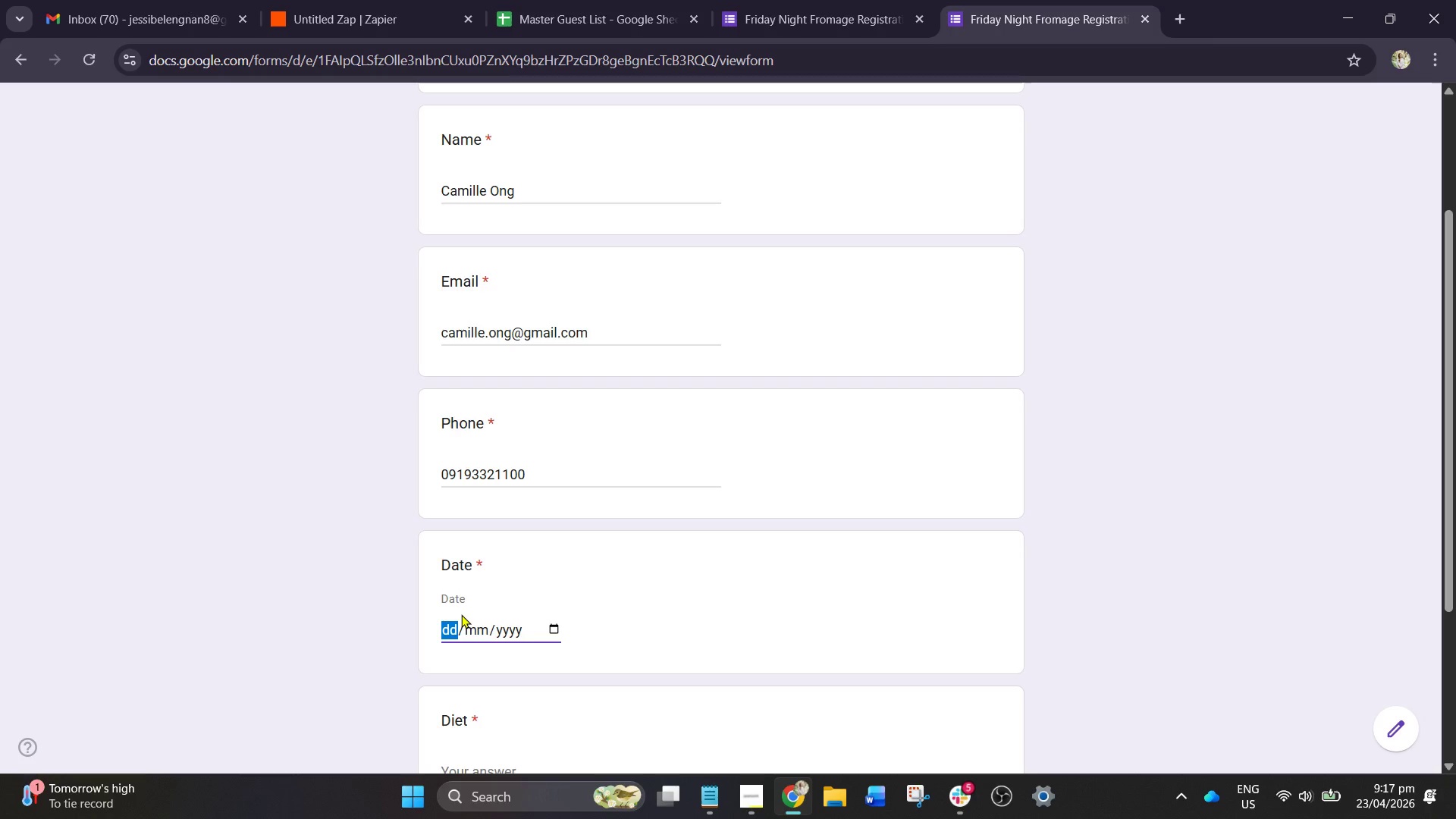 
key(Numpad1)
 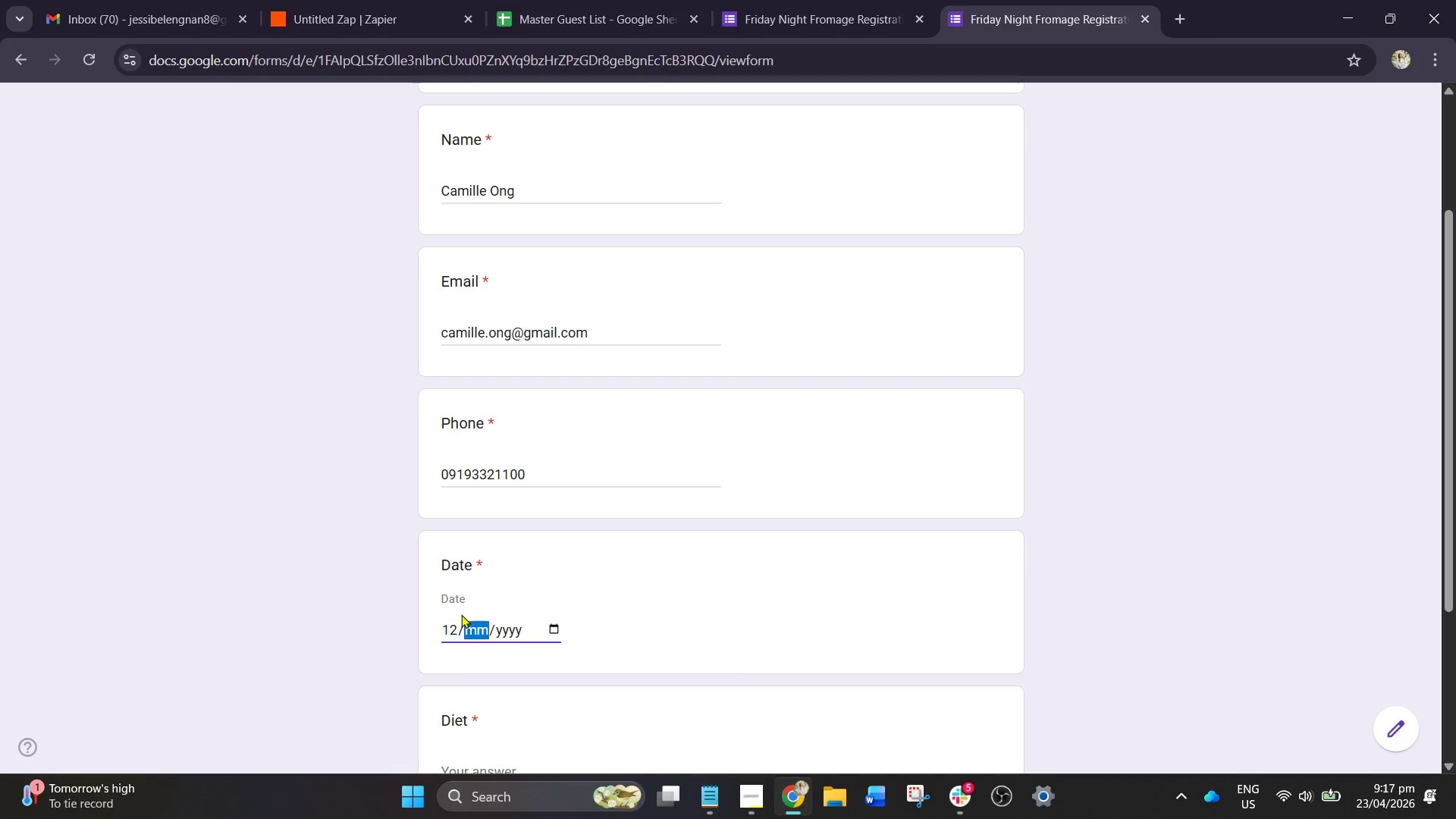 
key(Numpad2)
 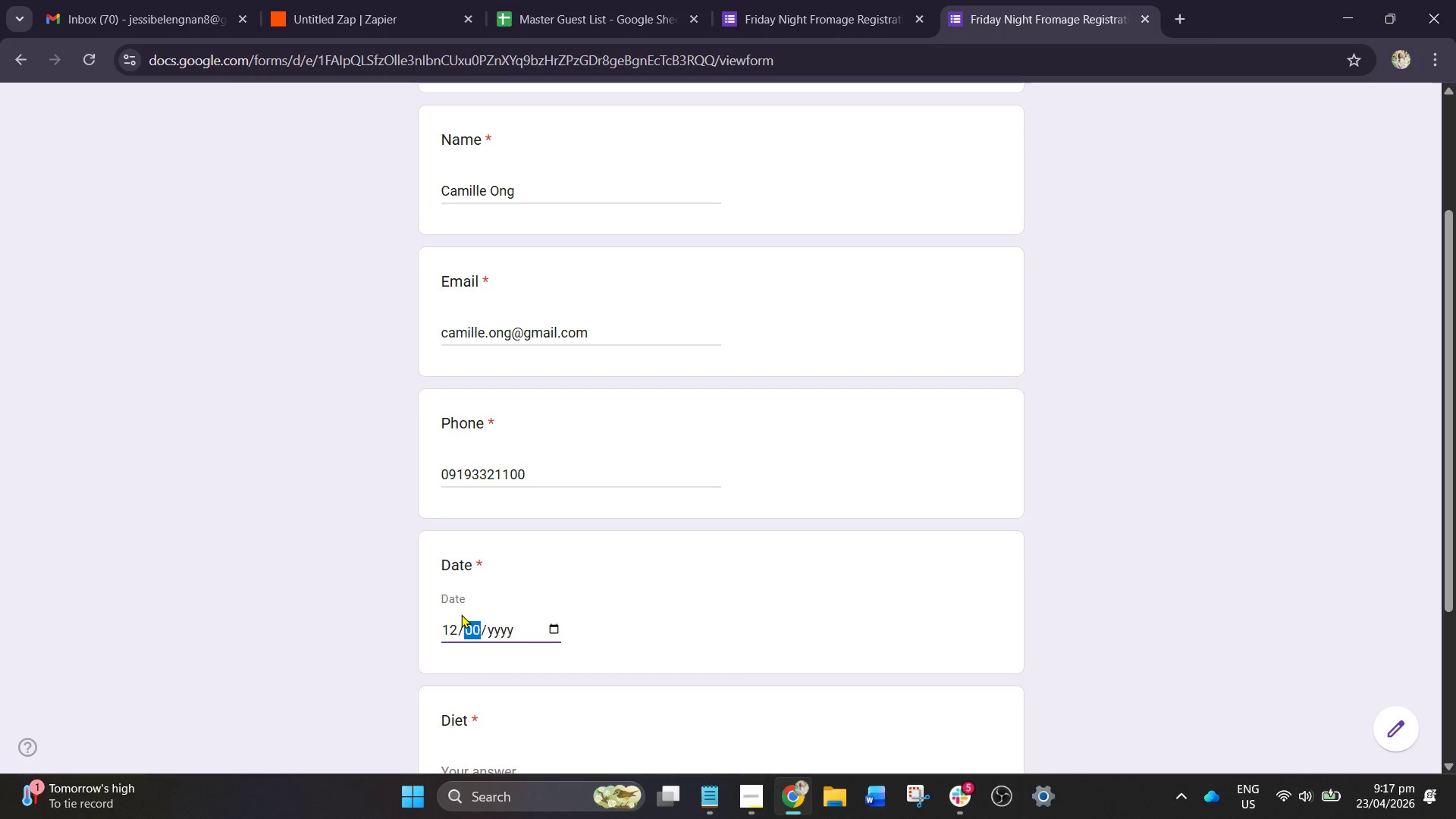 
key(Numpad0)
 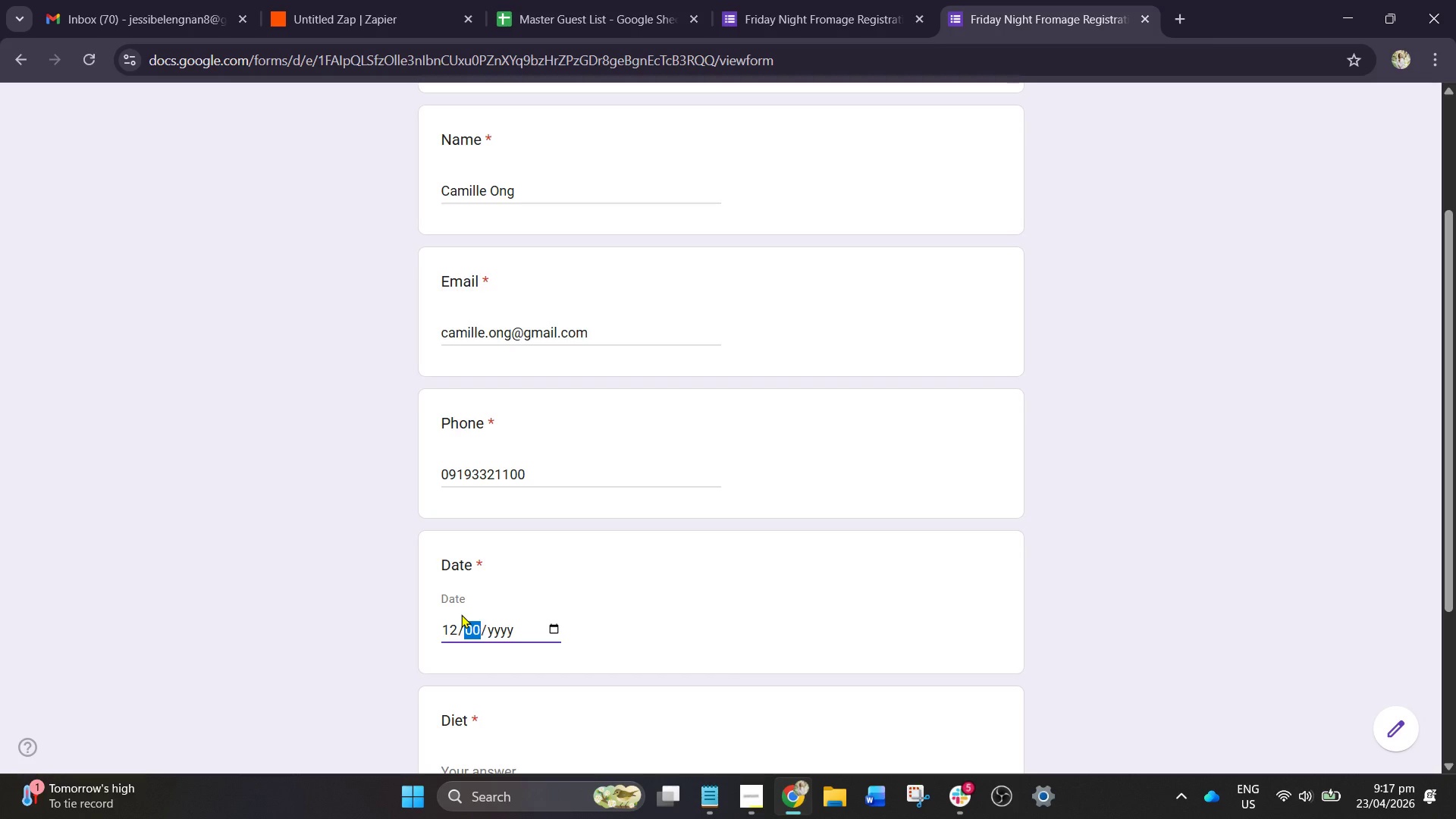 
key(Numpad6)
 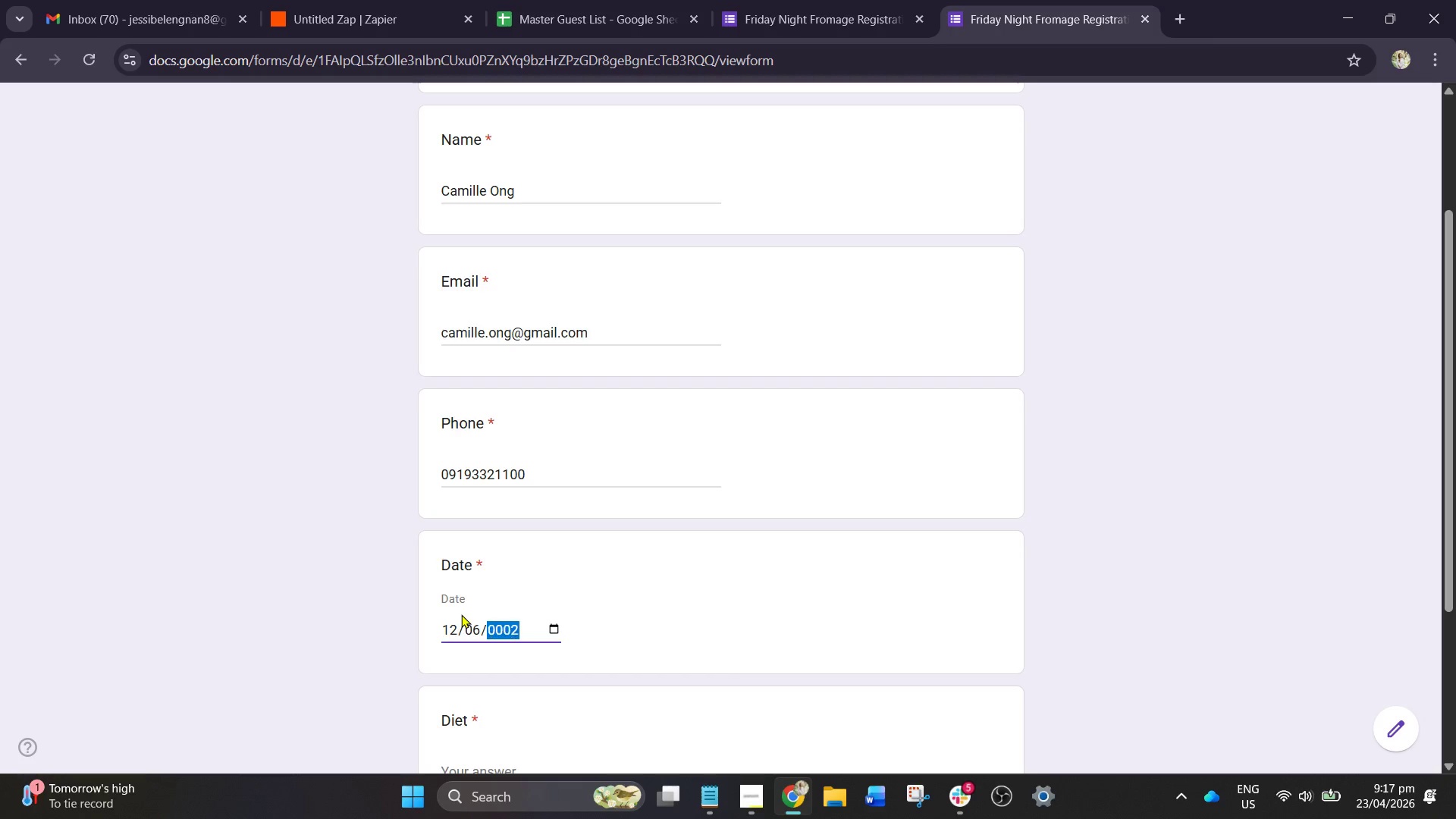 
key(Numpad2)
 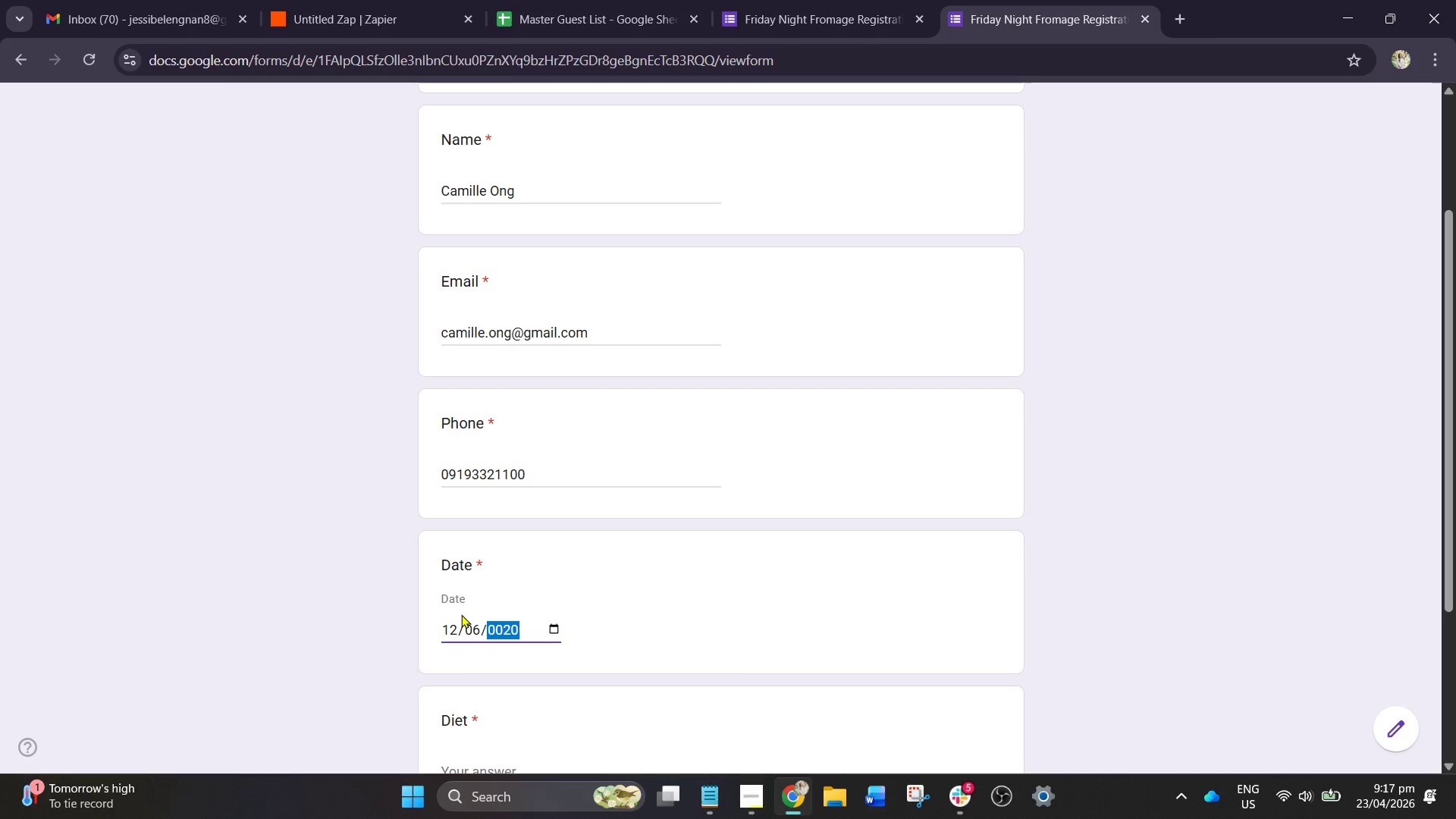 
key(Numpad0)
 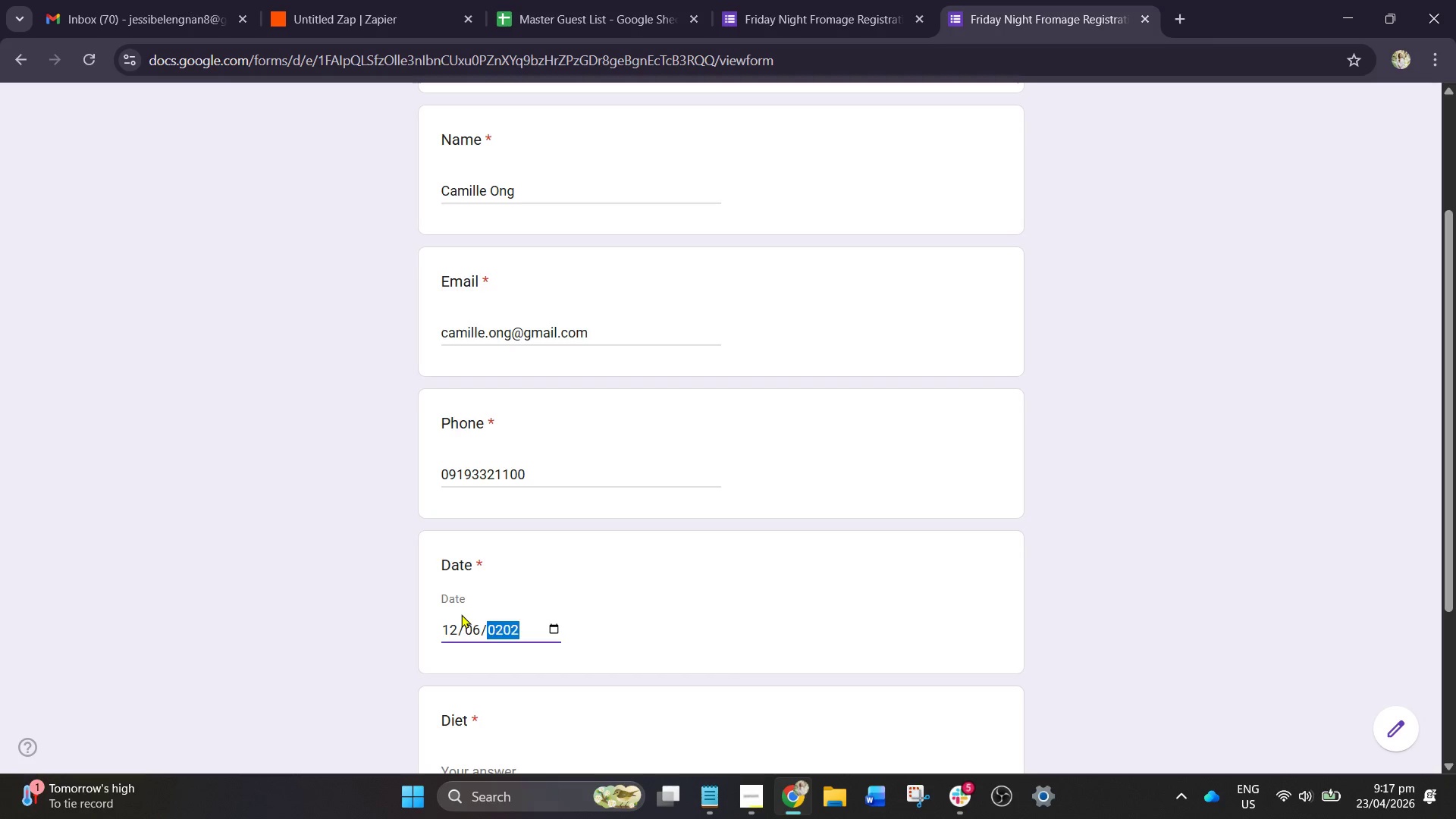 
key(Numpad2)
 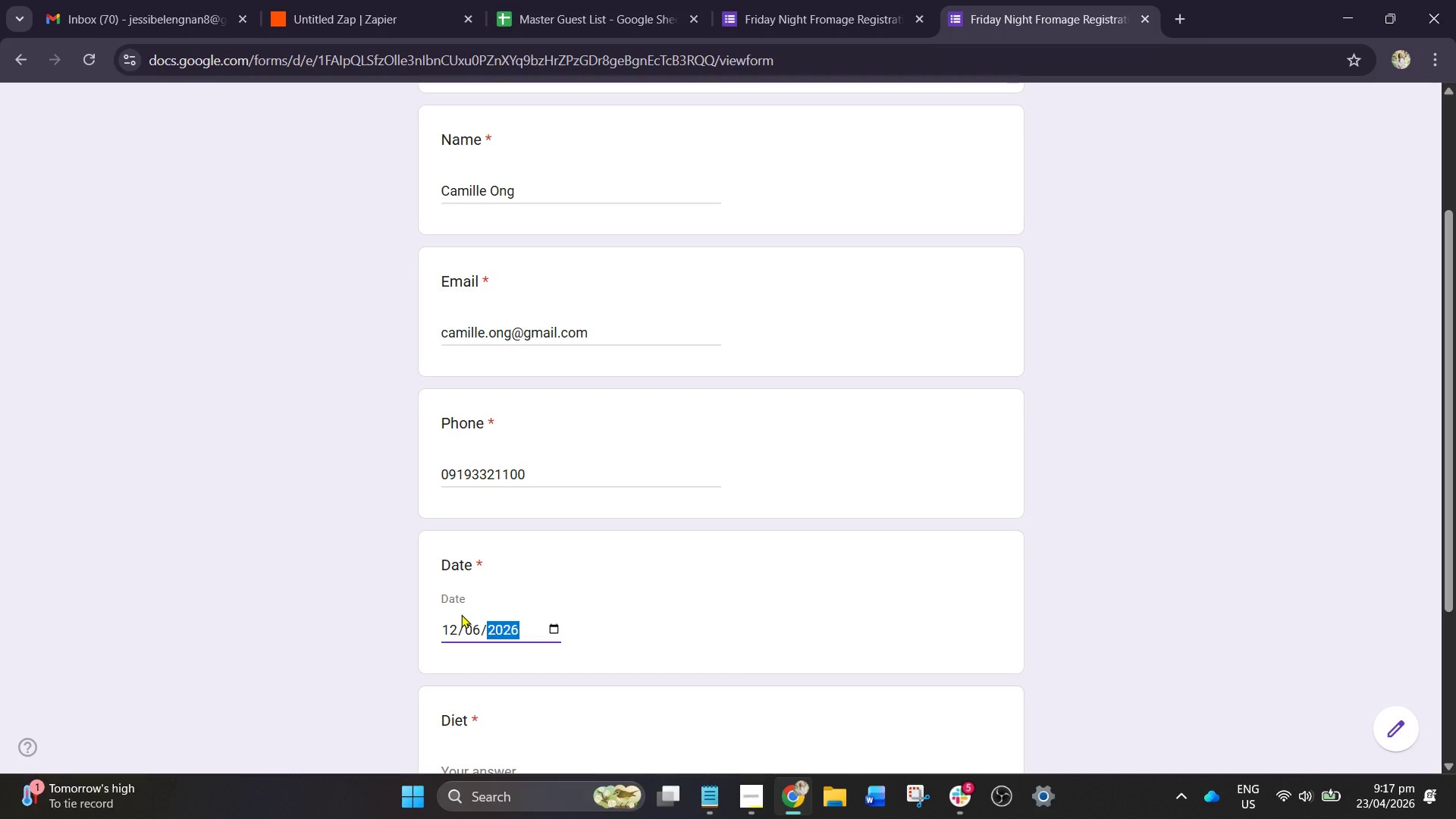 
key(Numpad6)
 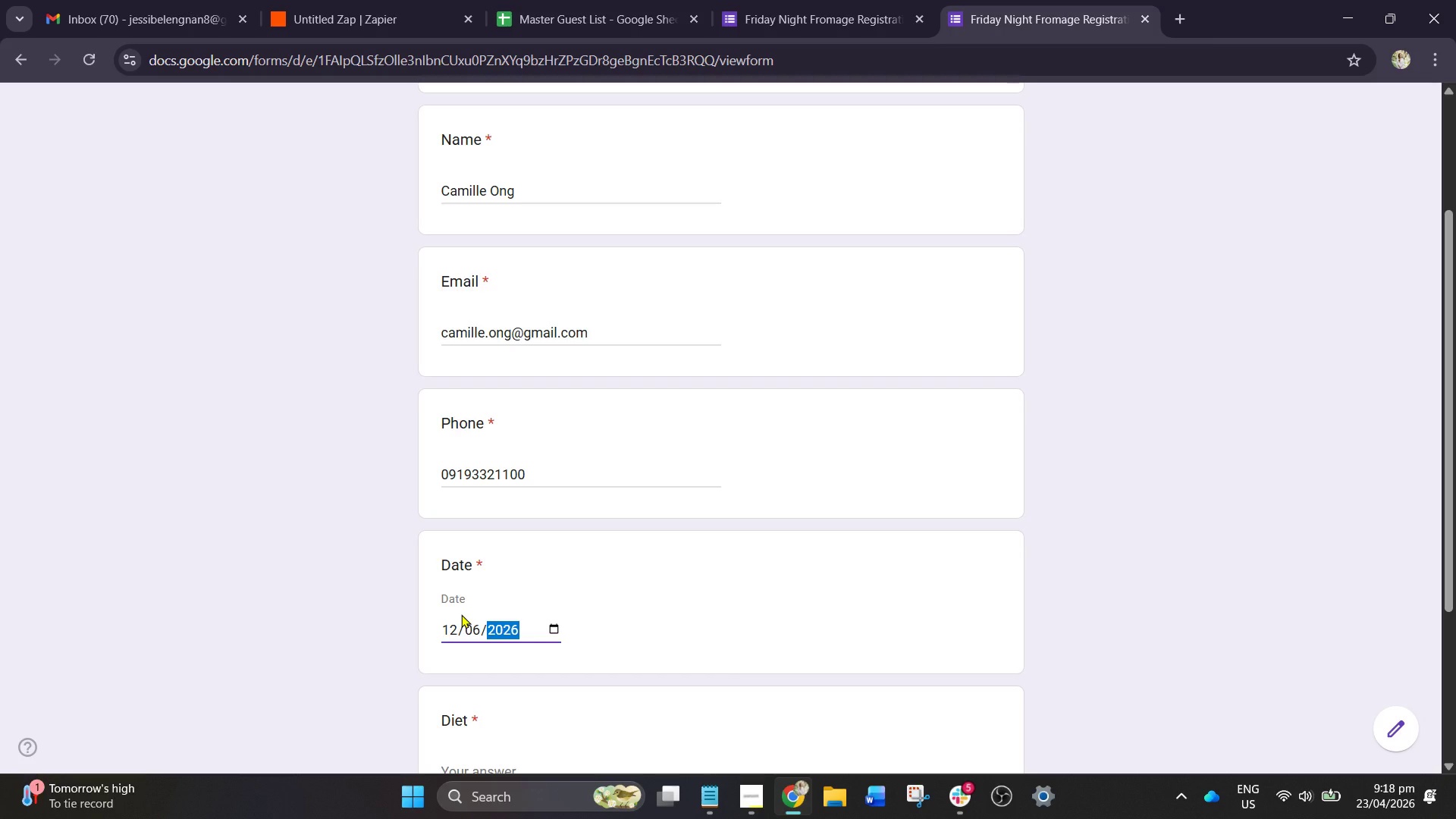 
scroll: coordinate [563, 544], scroll_direction: down, amount: 1.0
 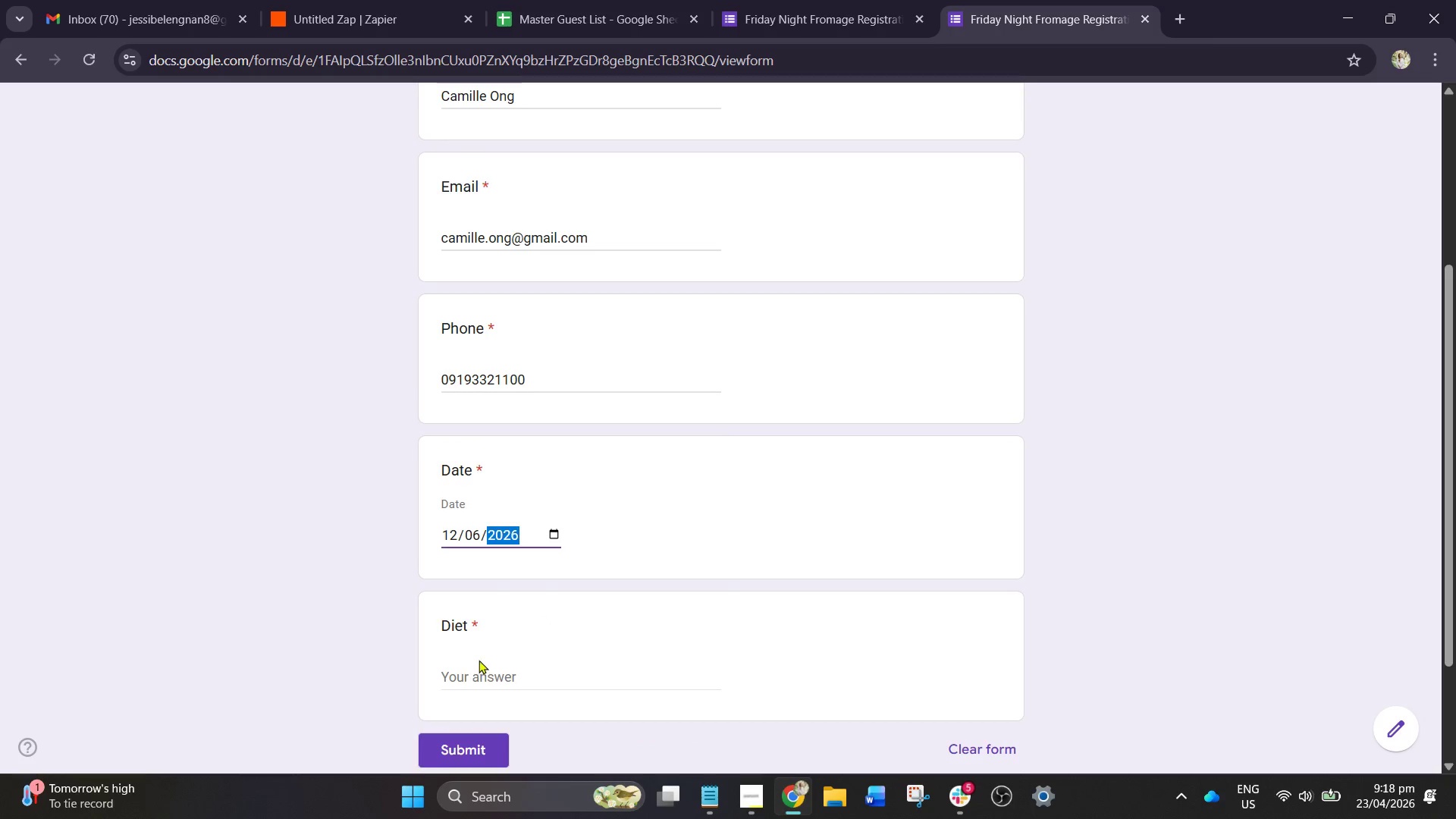 
left_click([482, 679])
 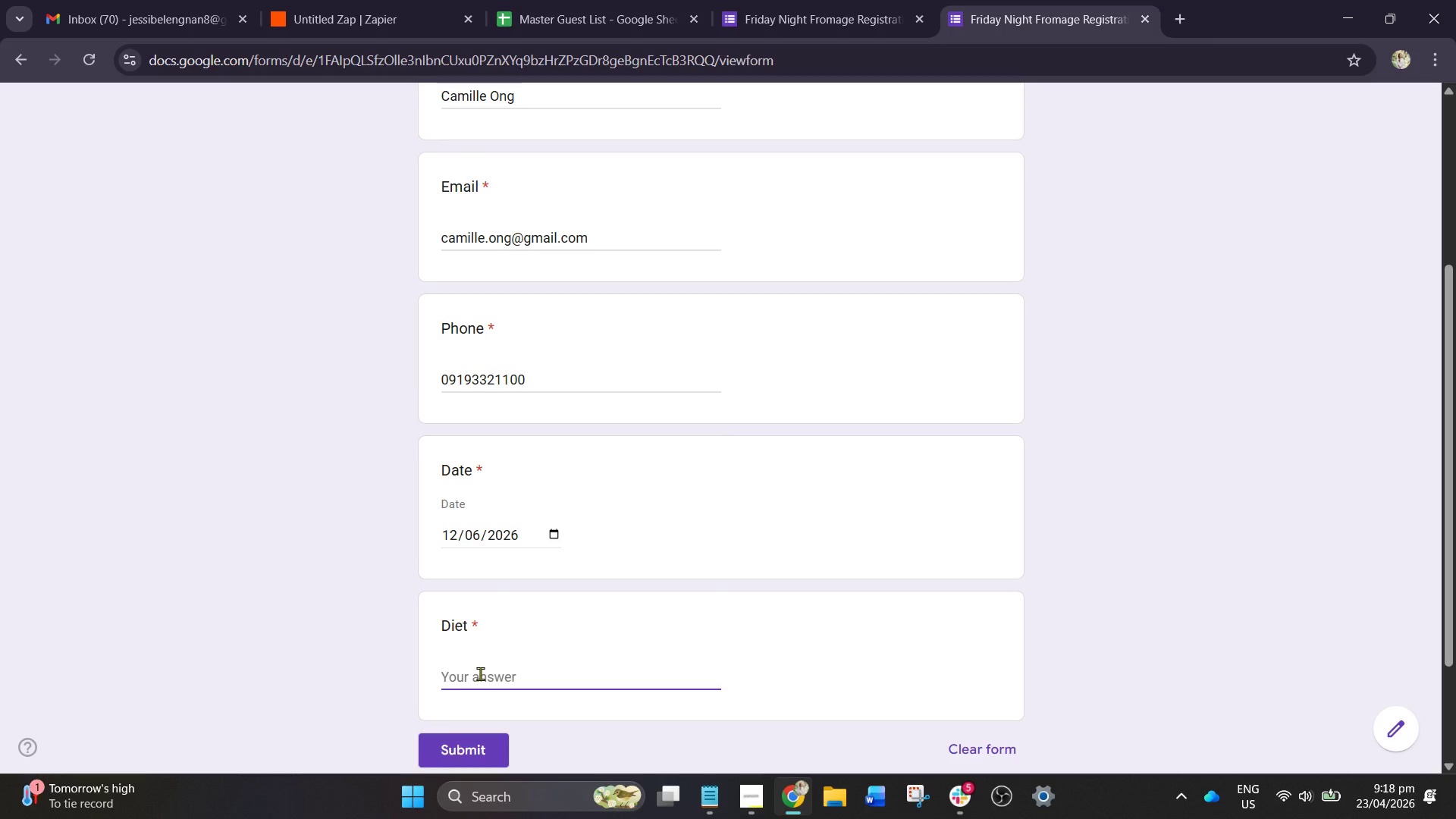 
type(Gluten-Free)
 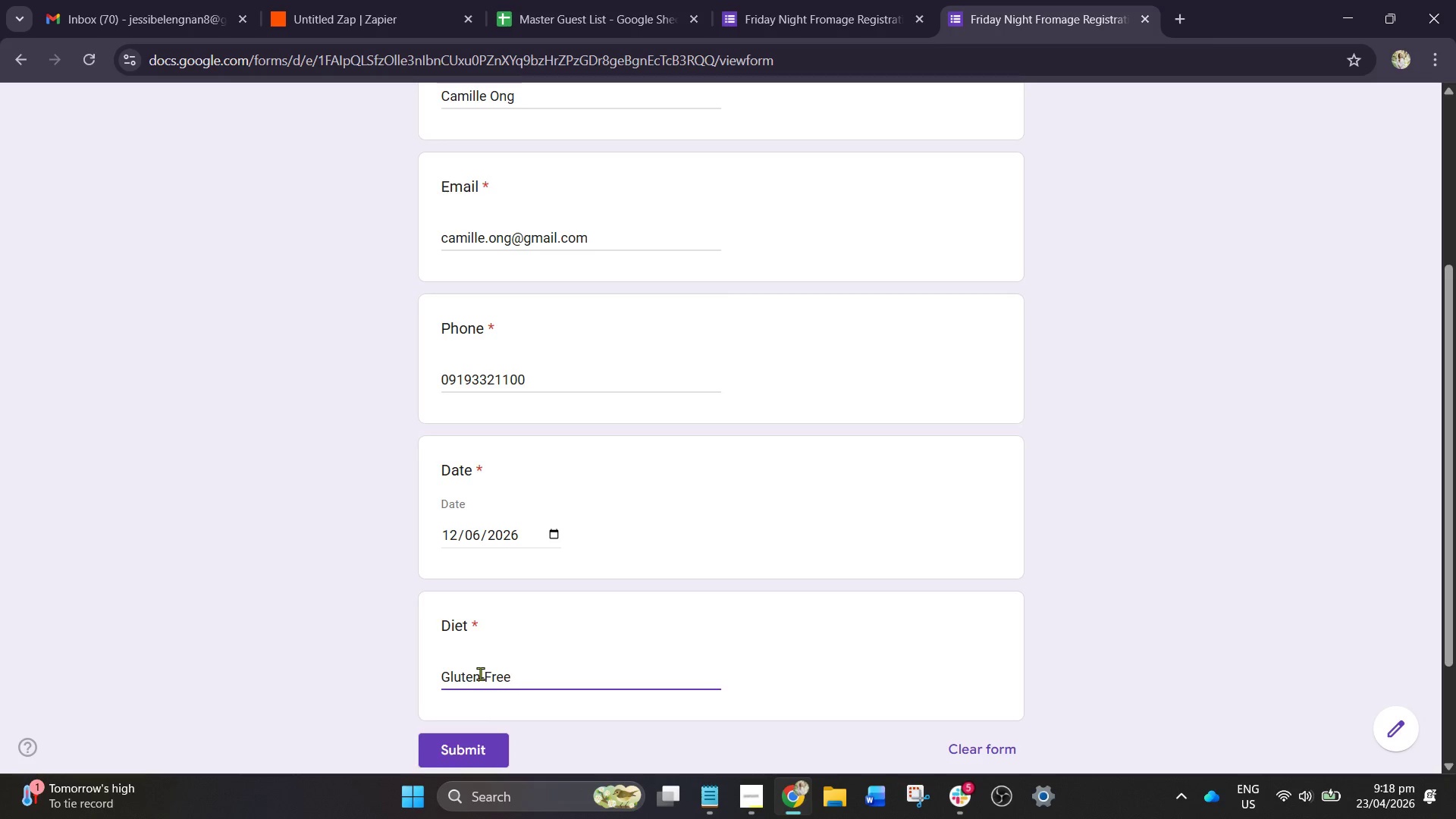 
left_click([438, 740])
 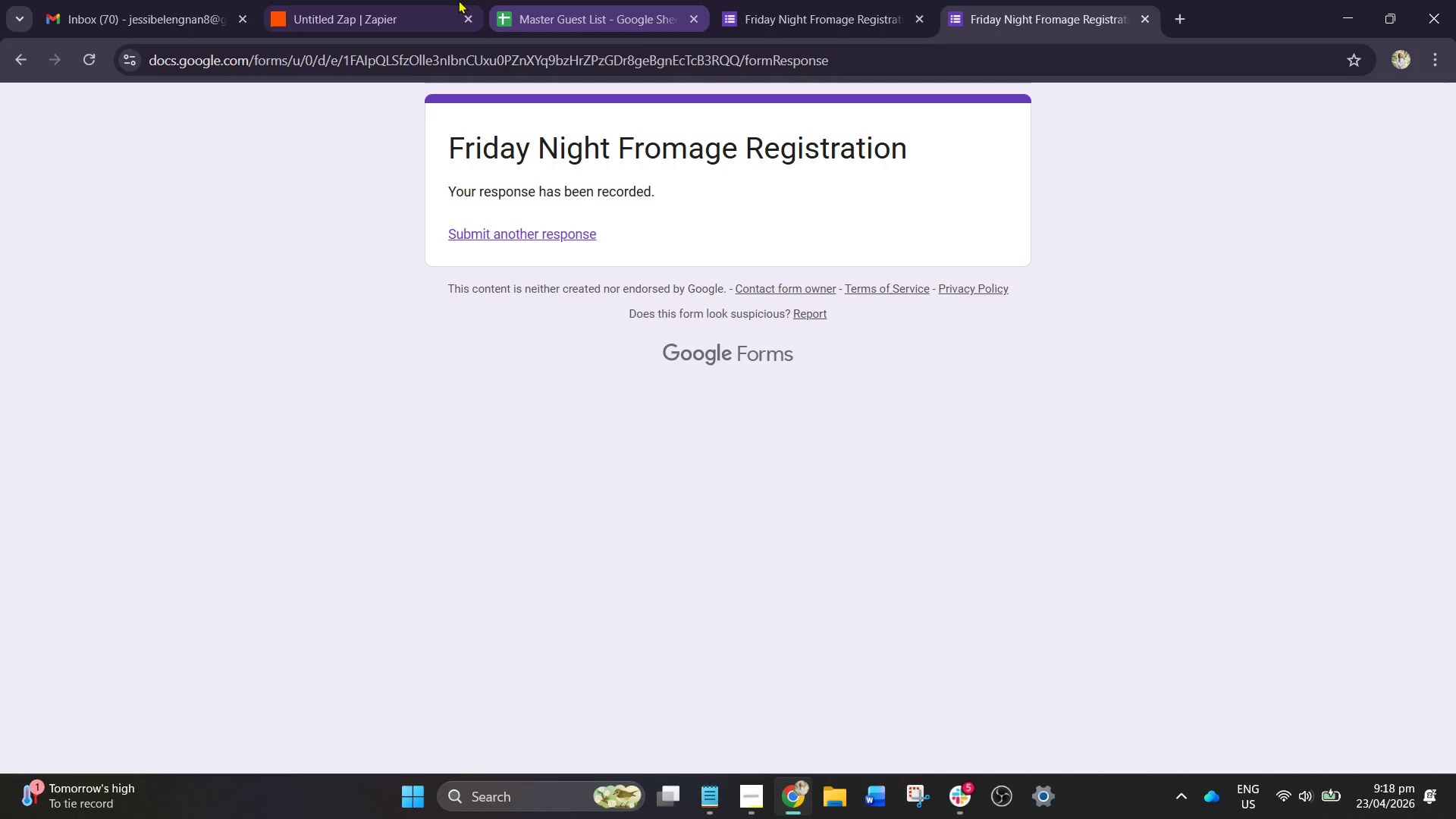 
left_click([319, 0])
 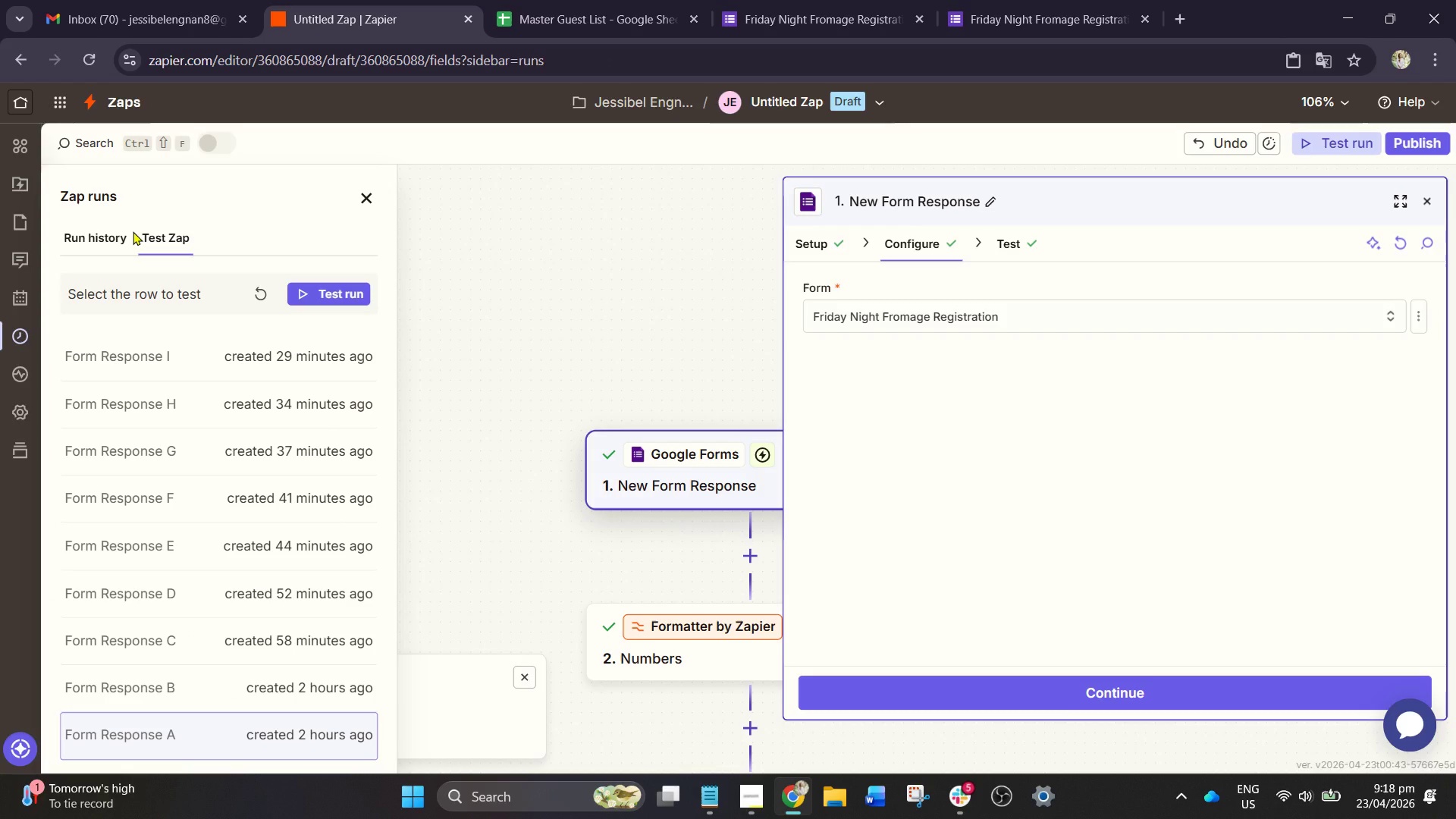 
wait(7.75)
 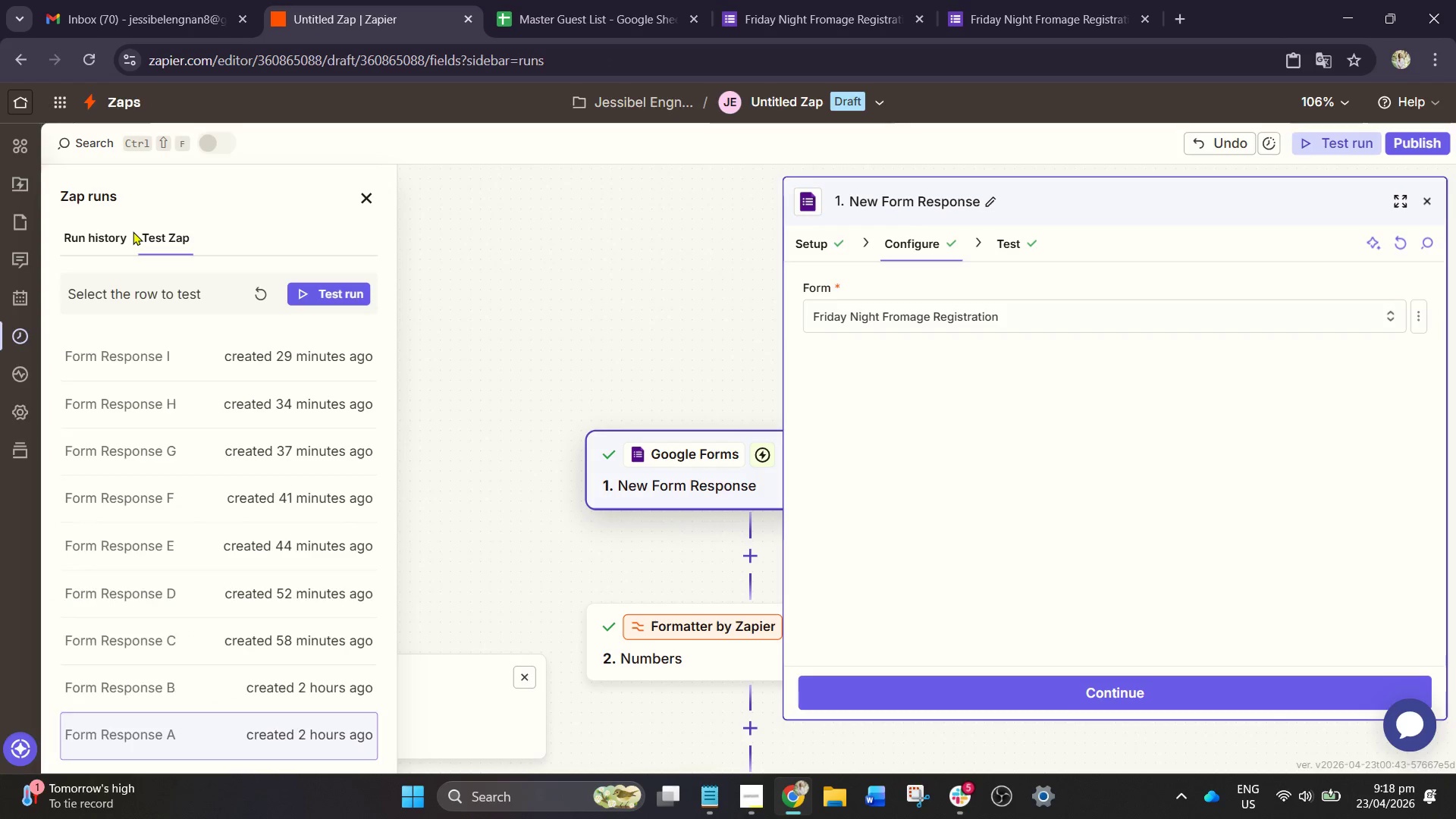 
scroll: coordinate [196, 449], scroll_direction: up, amount: 2.0
 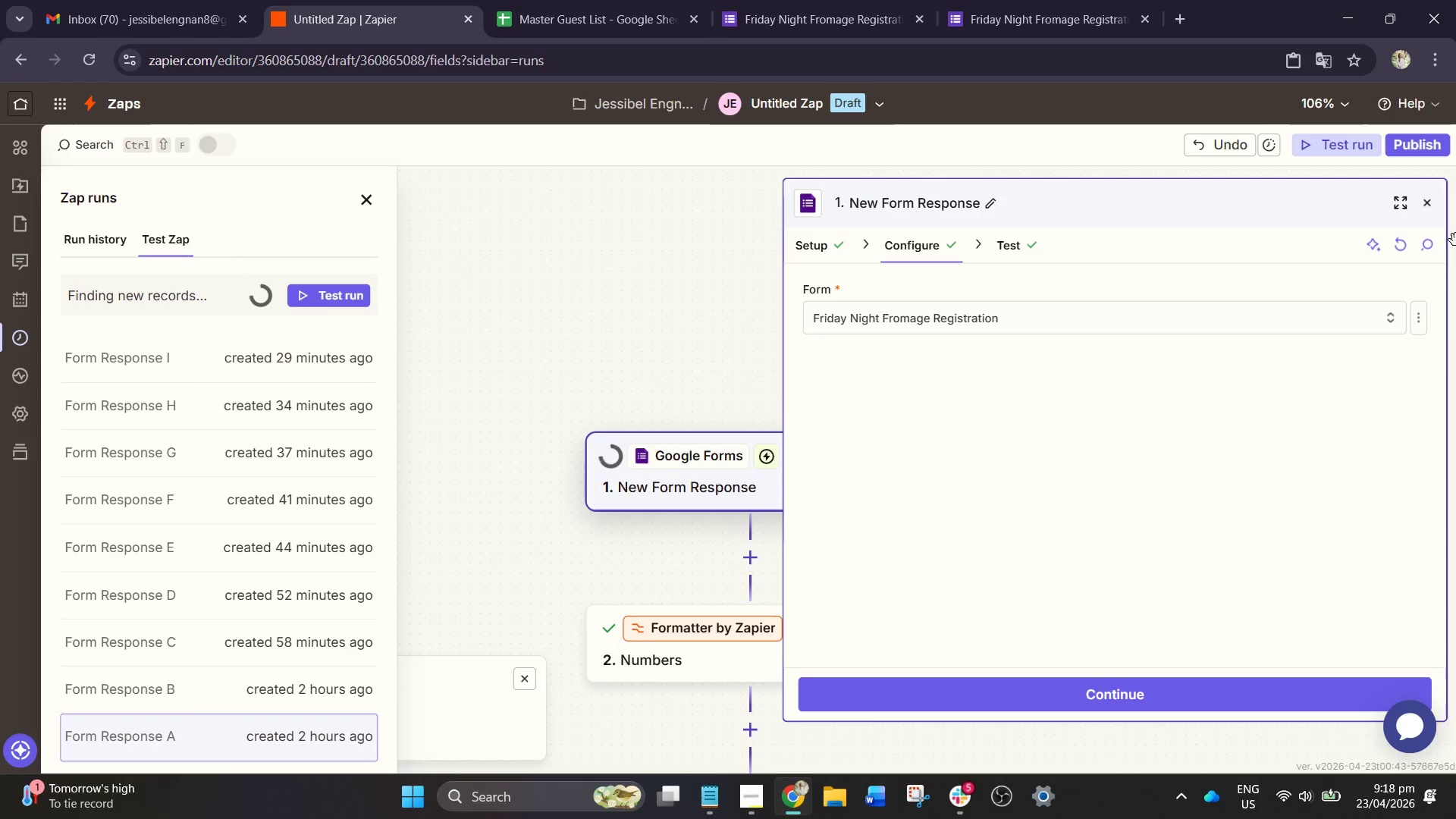 
left_click([1429, 193])
 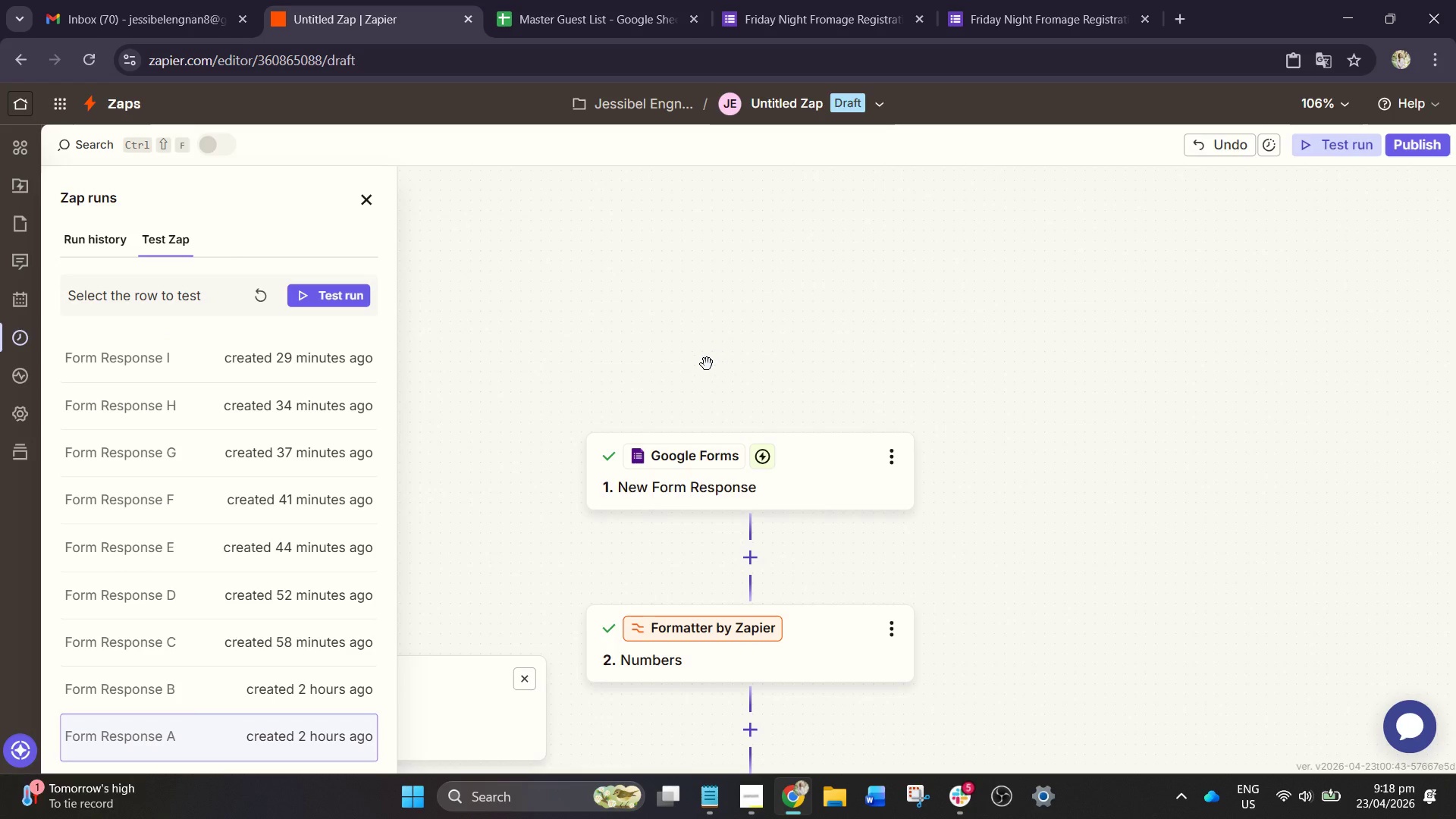 
scroll: coordinate [323, 465], scroll_direction: up, amount: 1.0
 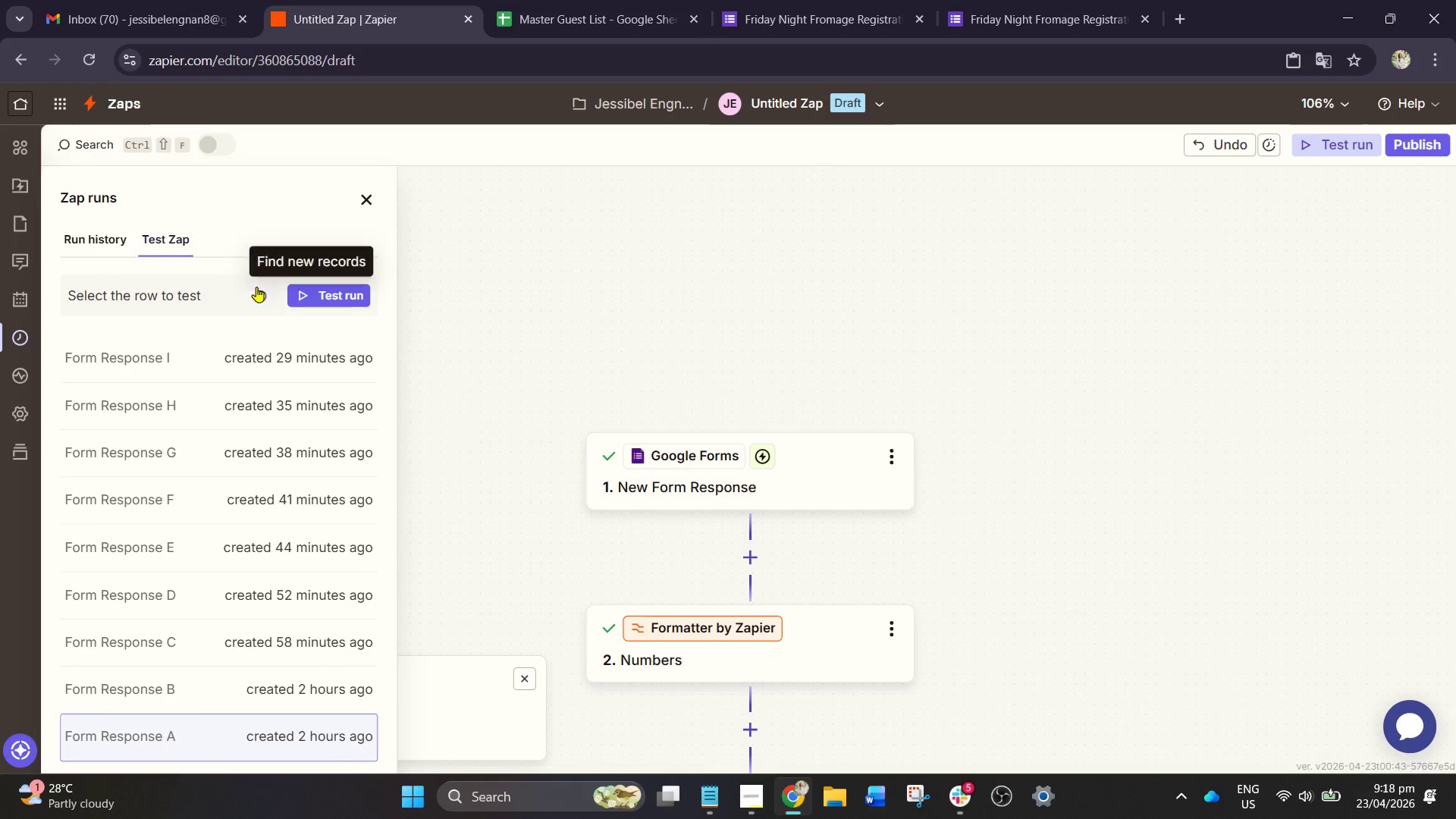 
left_click([259, 287])
 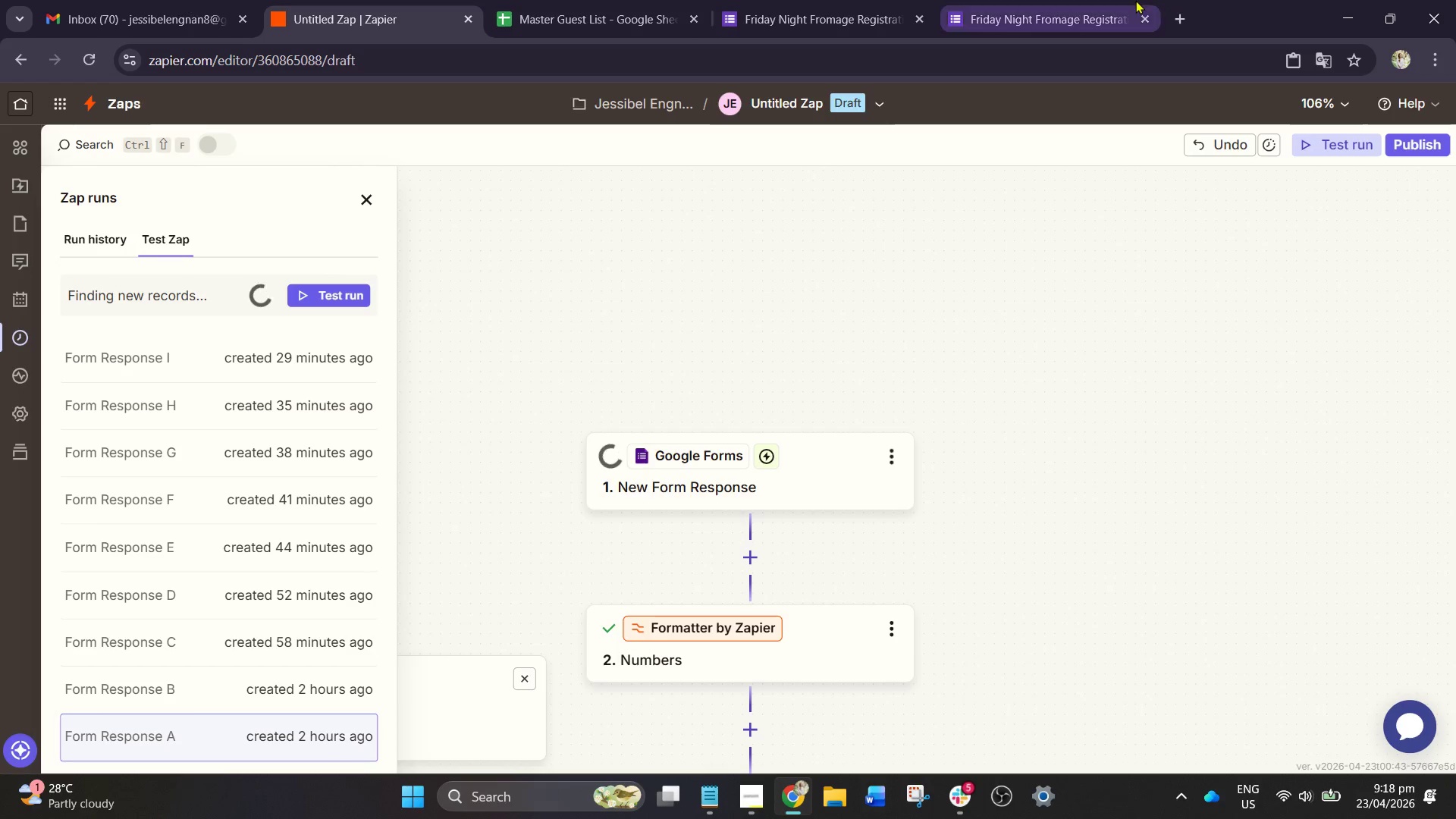 
left_click([1028, 0])
 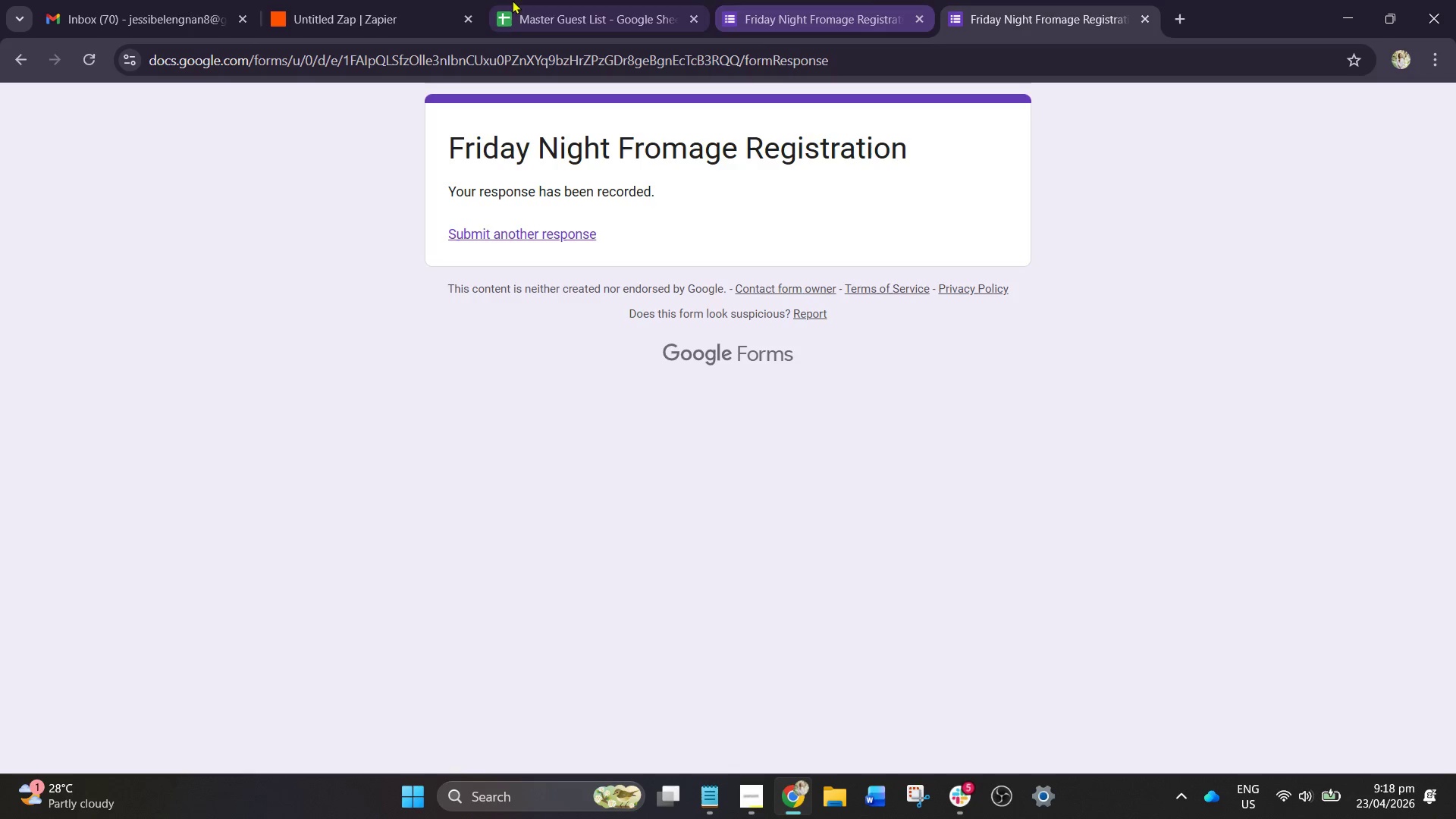 
left_click([316, 4])
 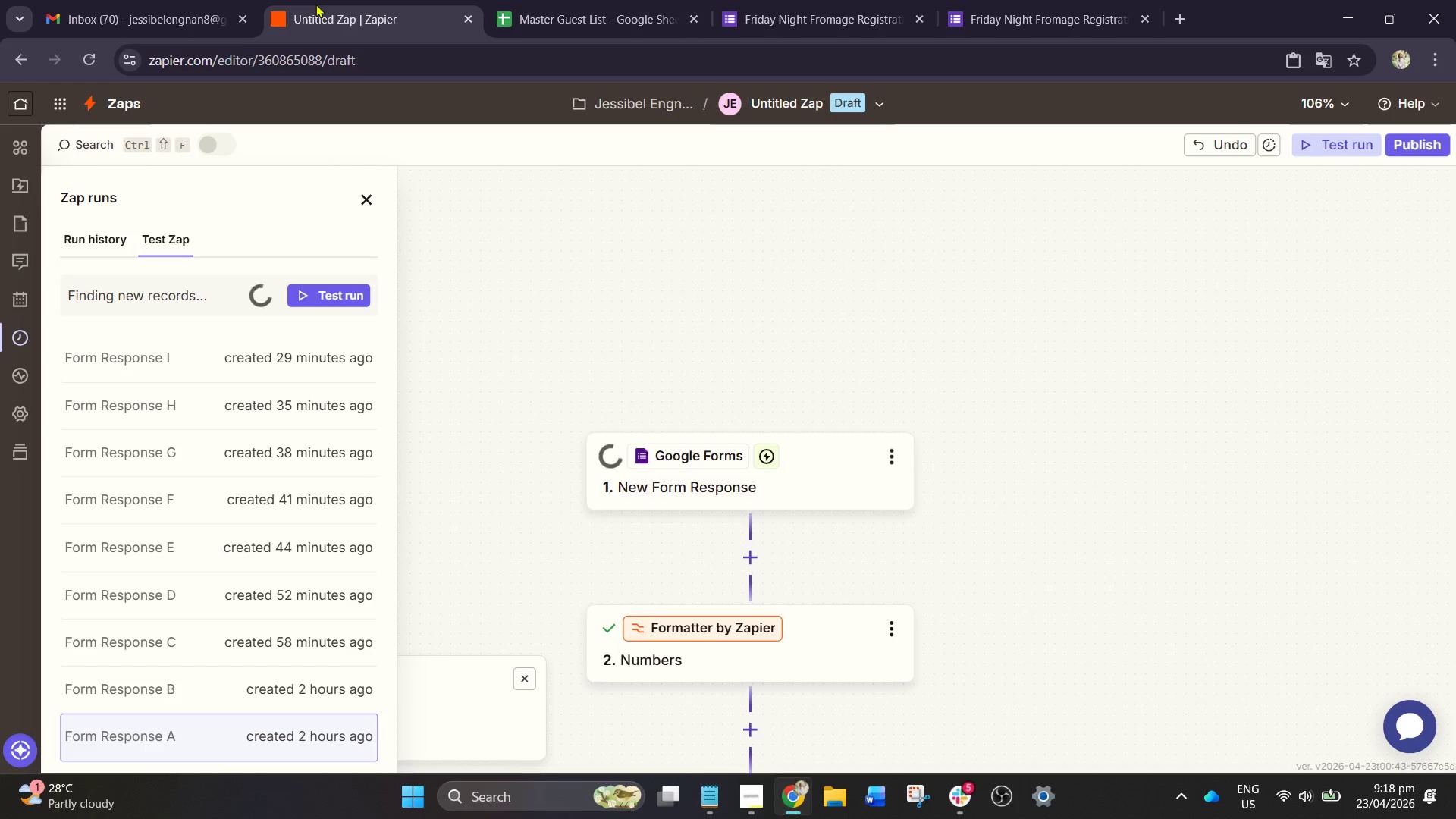 
wait(11.89)
 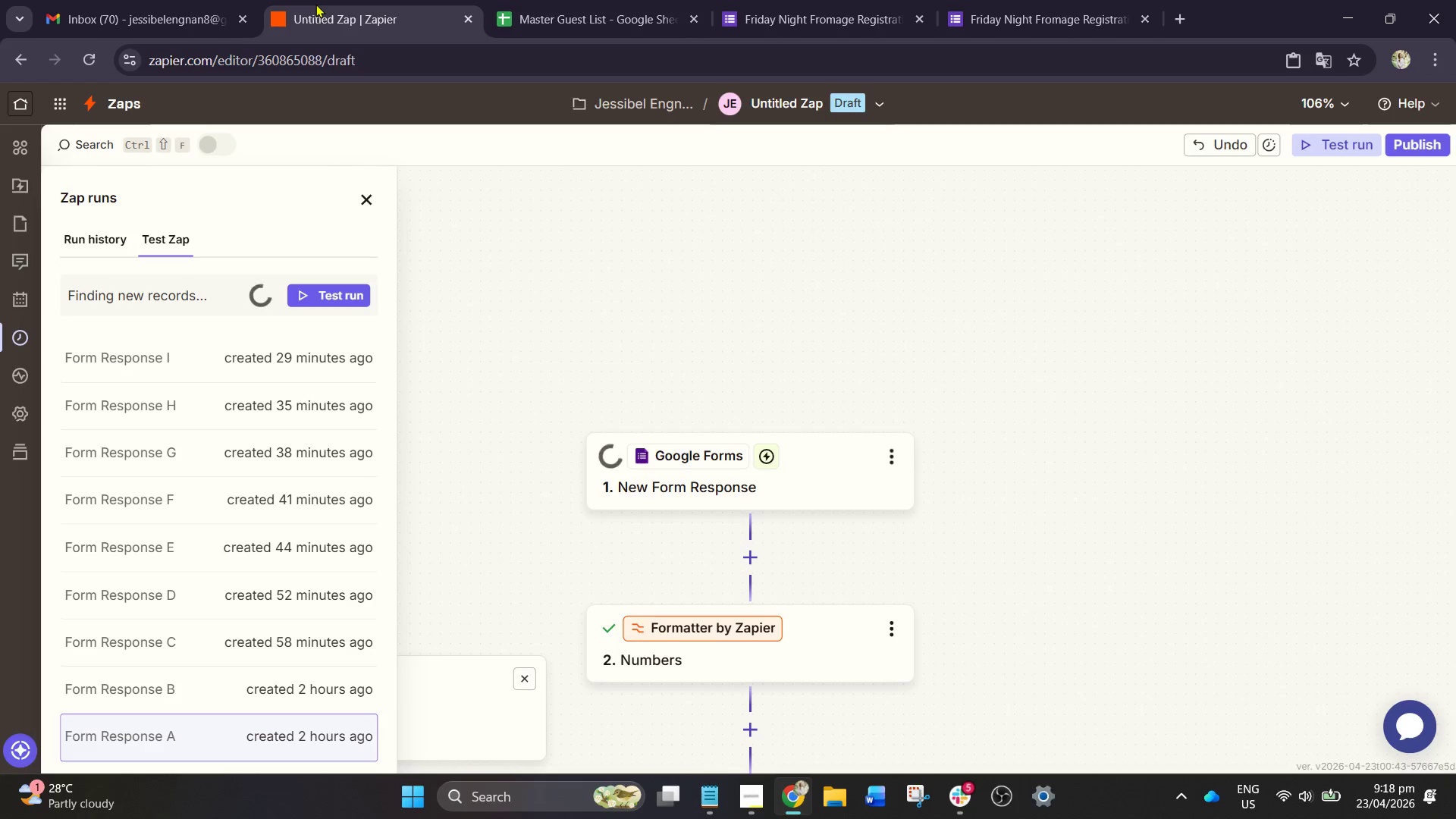 
left_click([242, 348])
 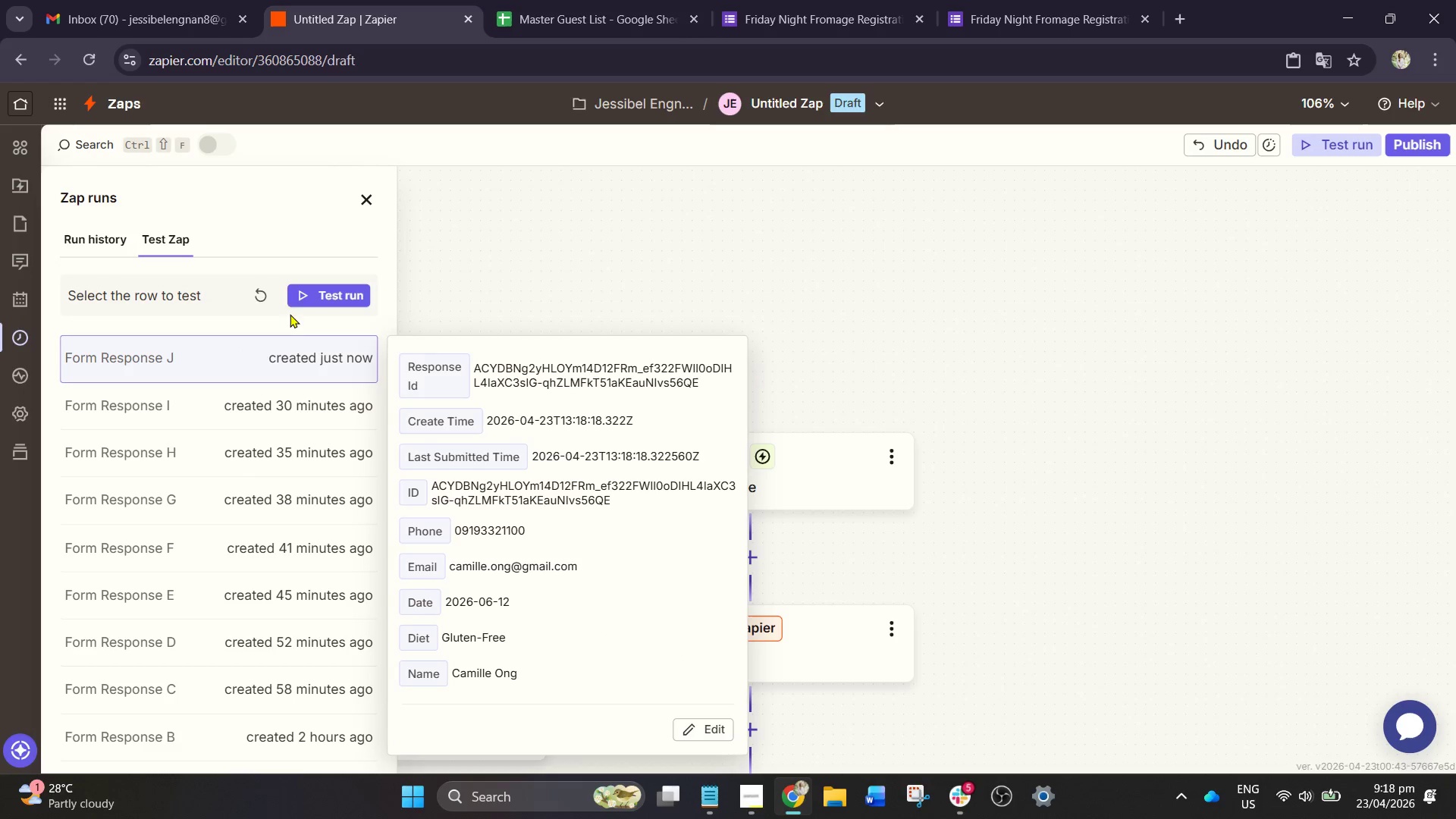 
left_click([312, 303])
 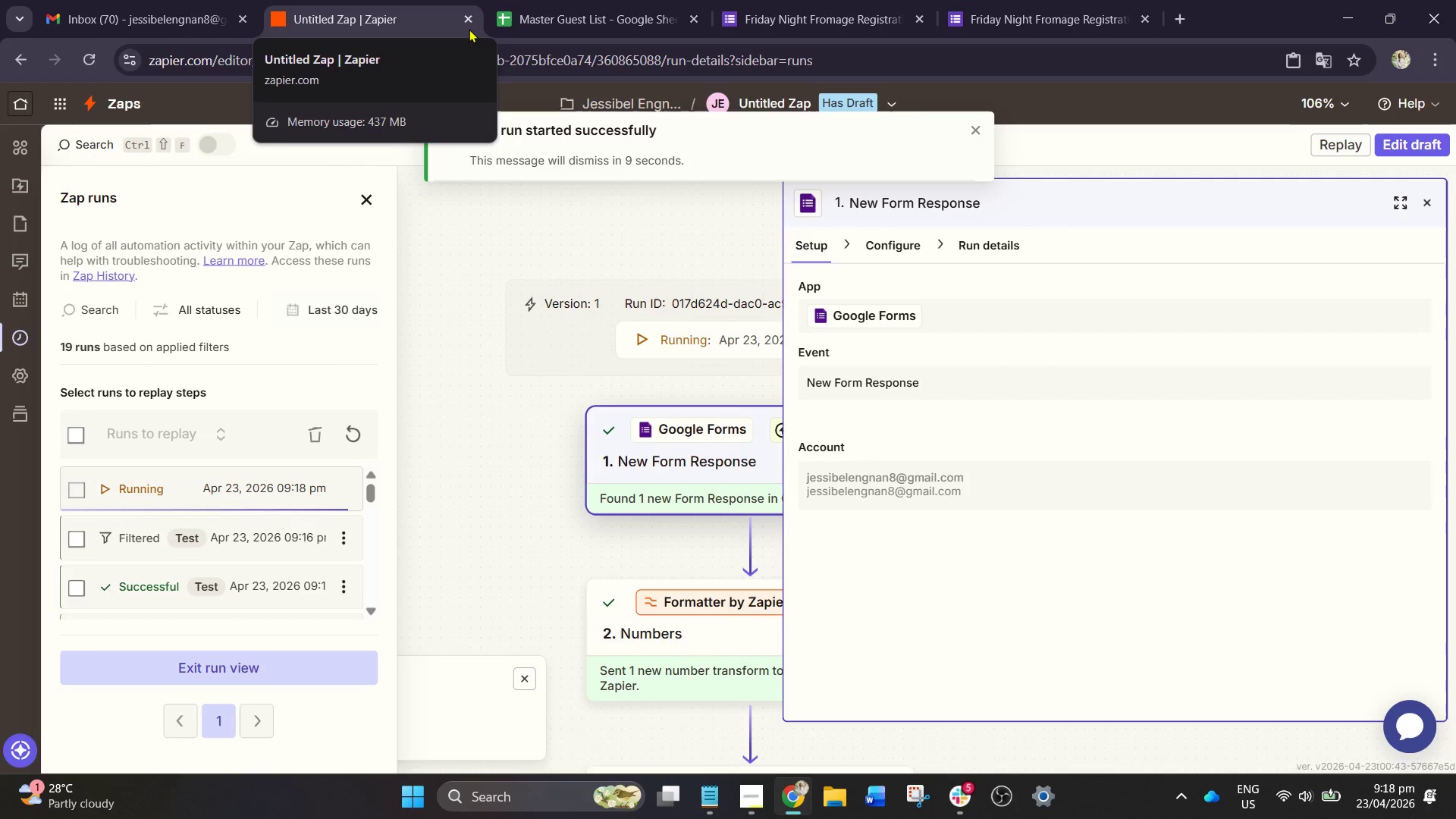 
wait(5.5)
 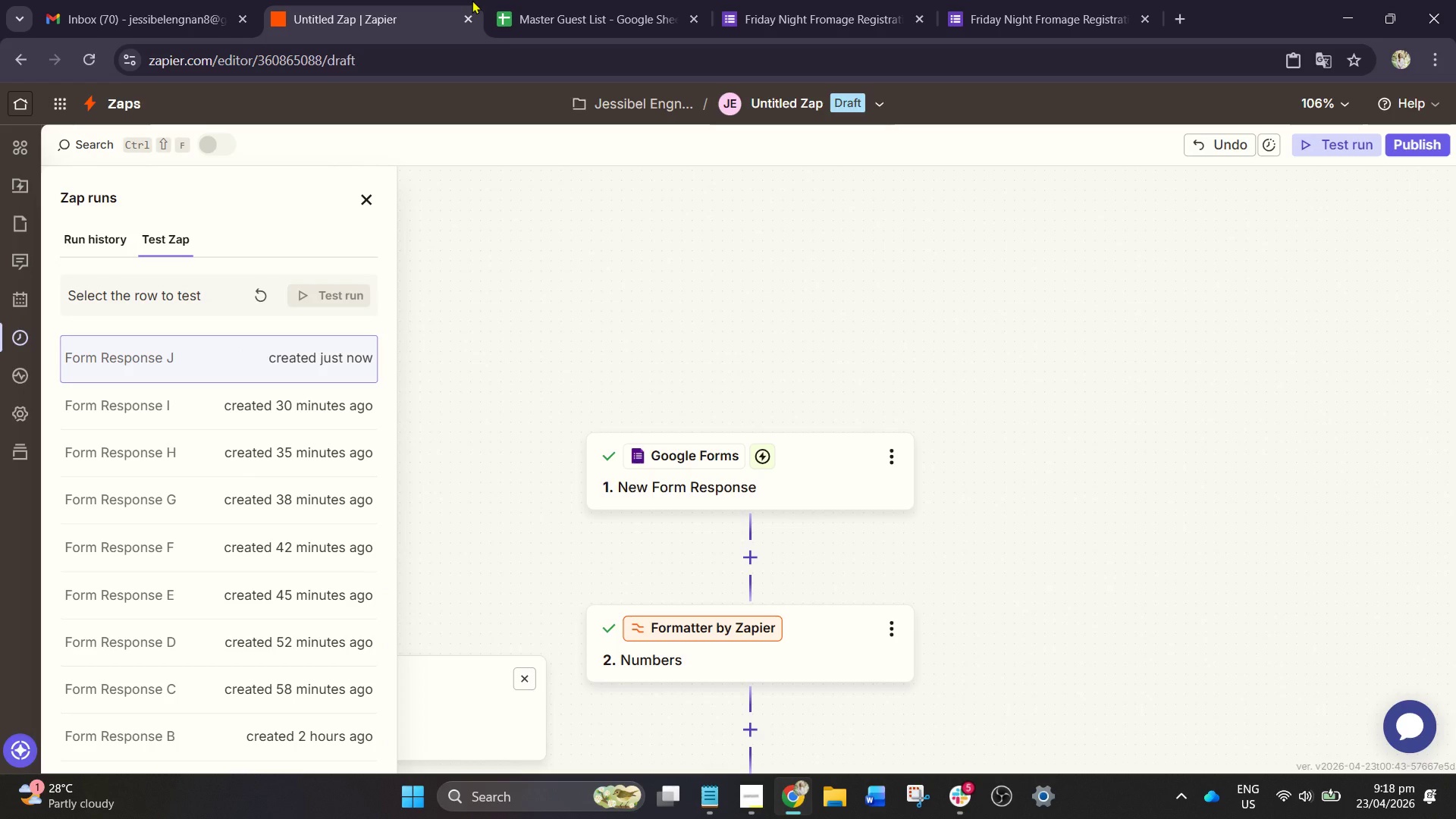 
left_click([580, 0])
 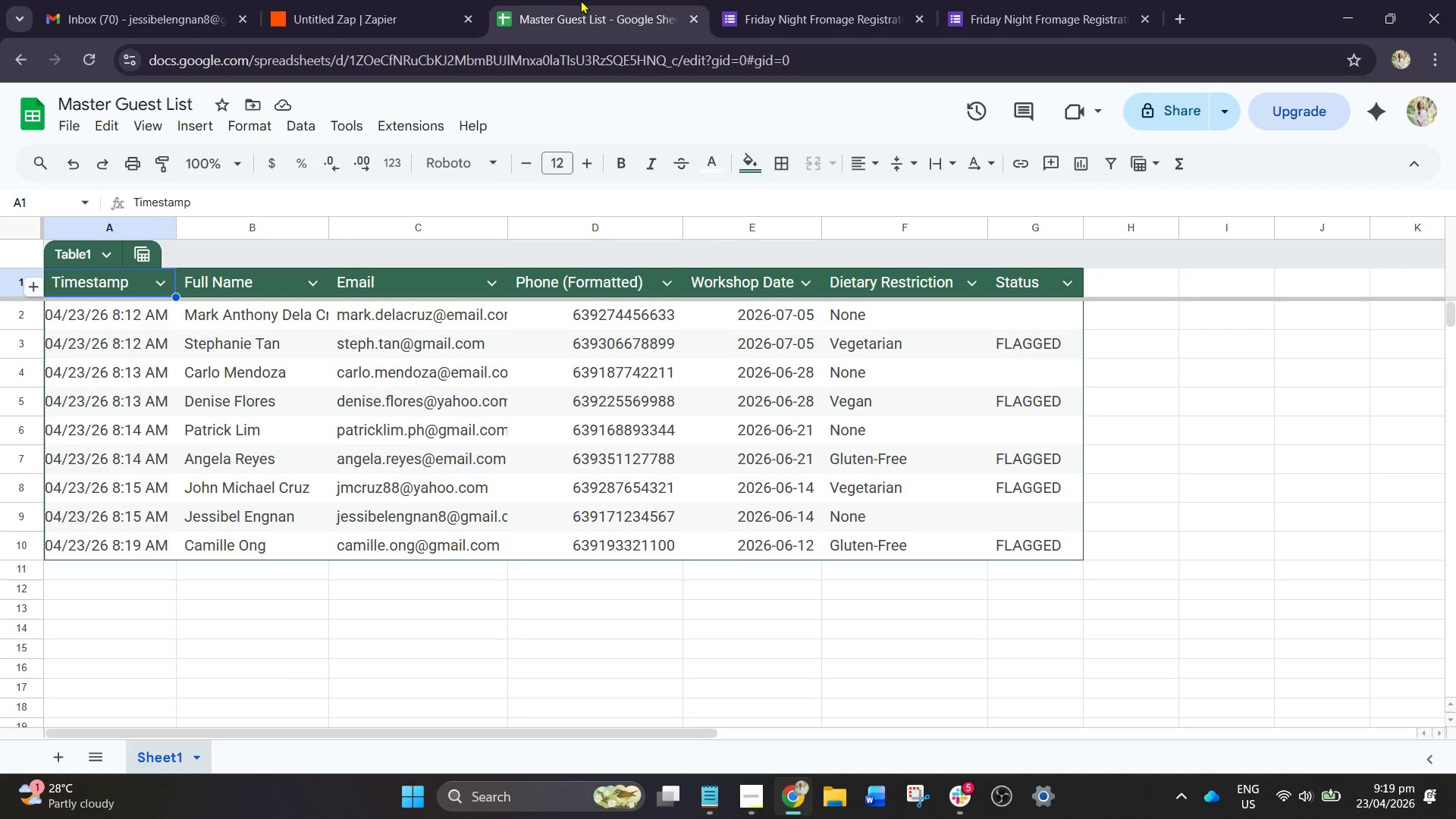 
wait(5.12)
 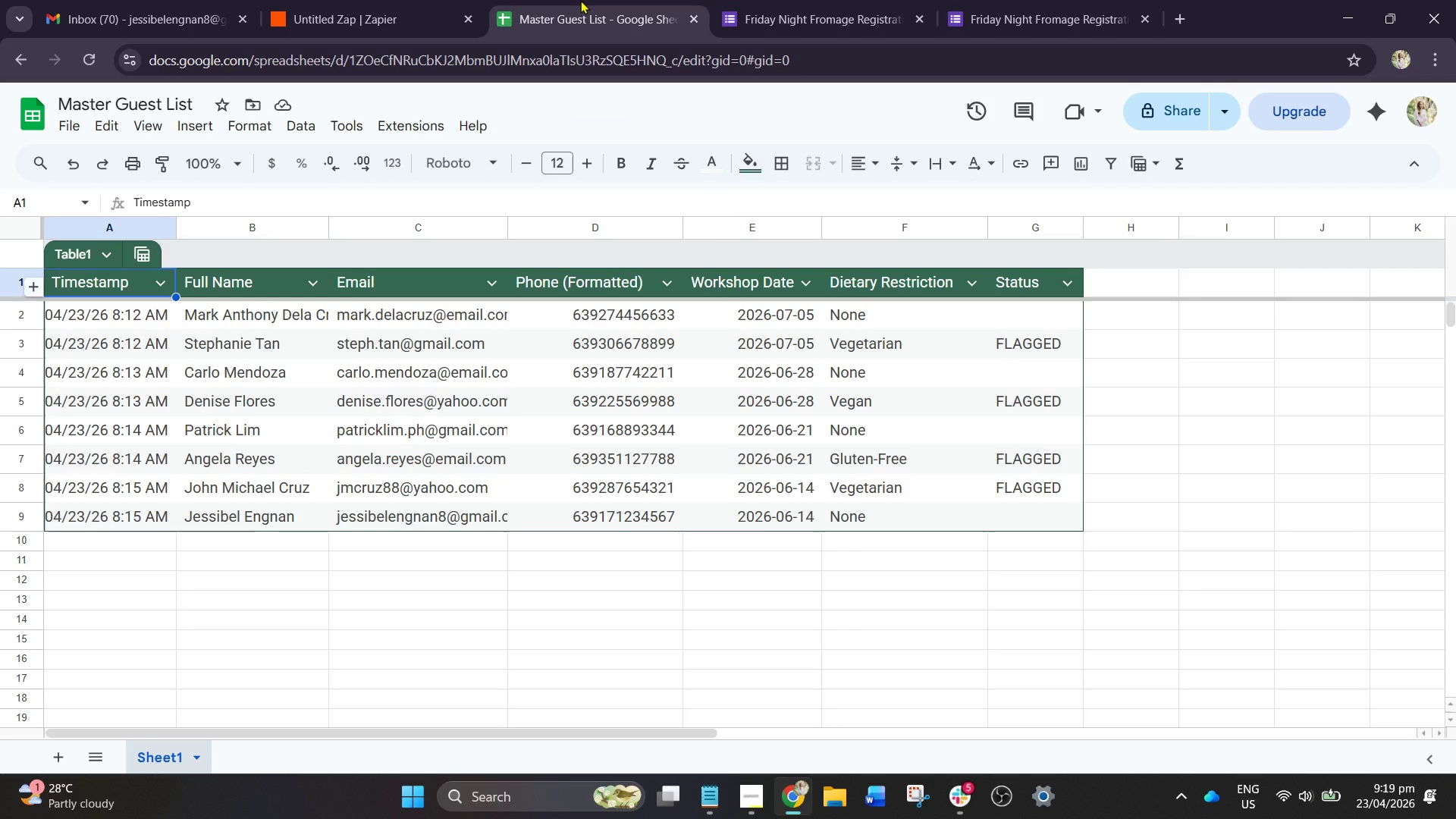 
left_click([1062, 1])
 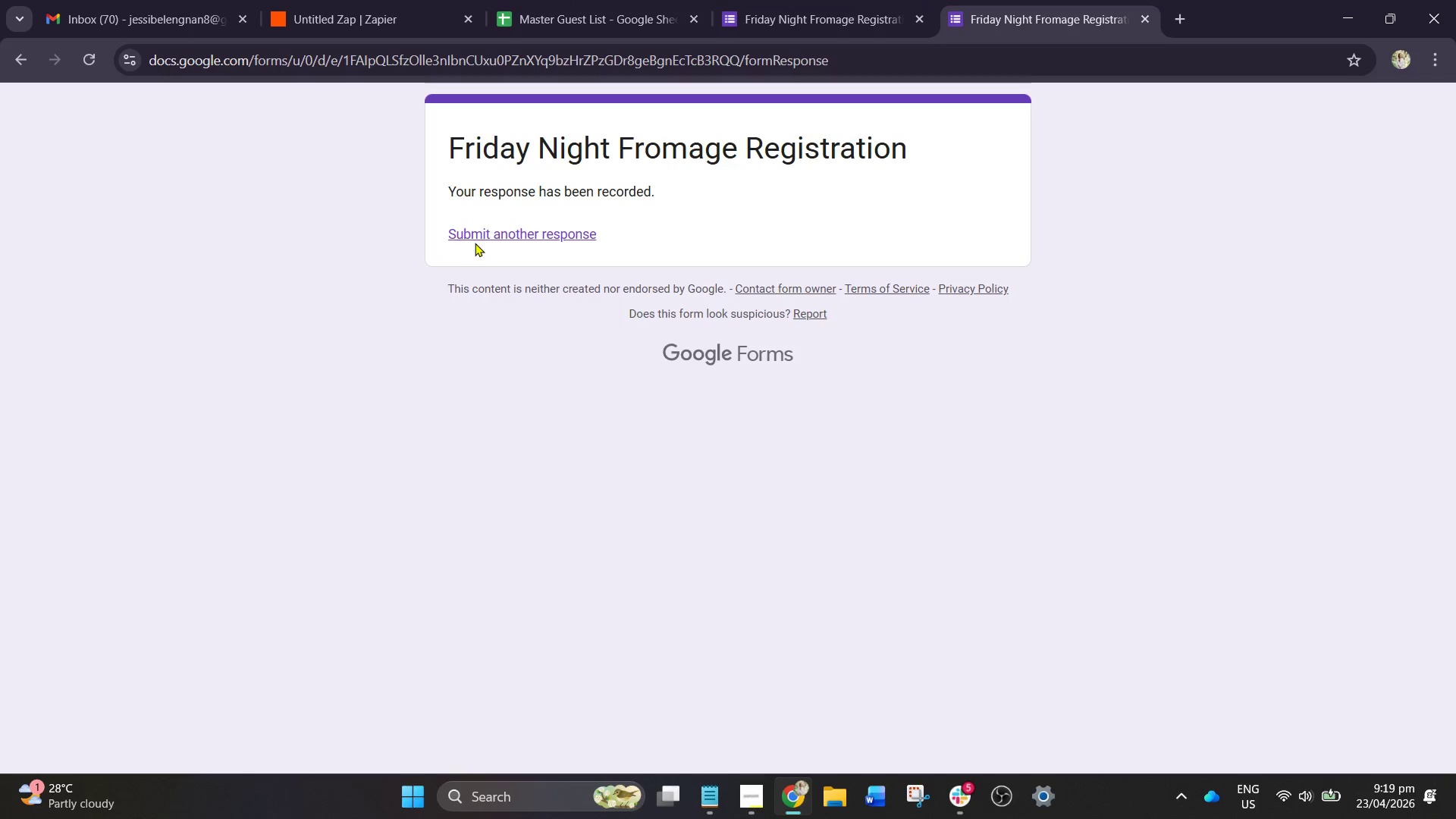 
left_click([486, 237])
 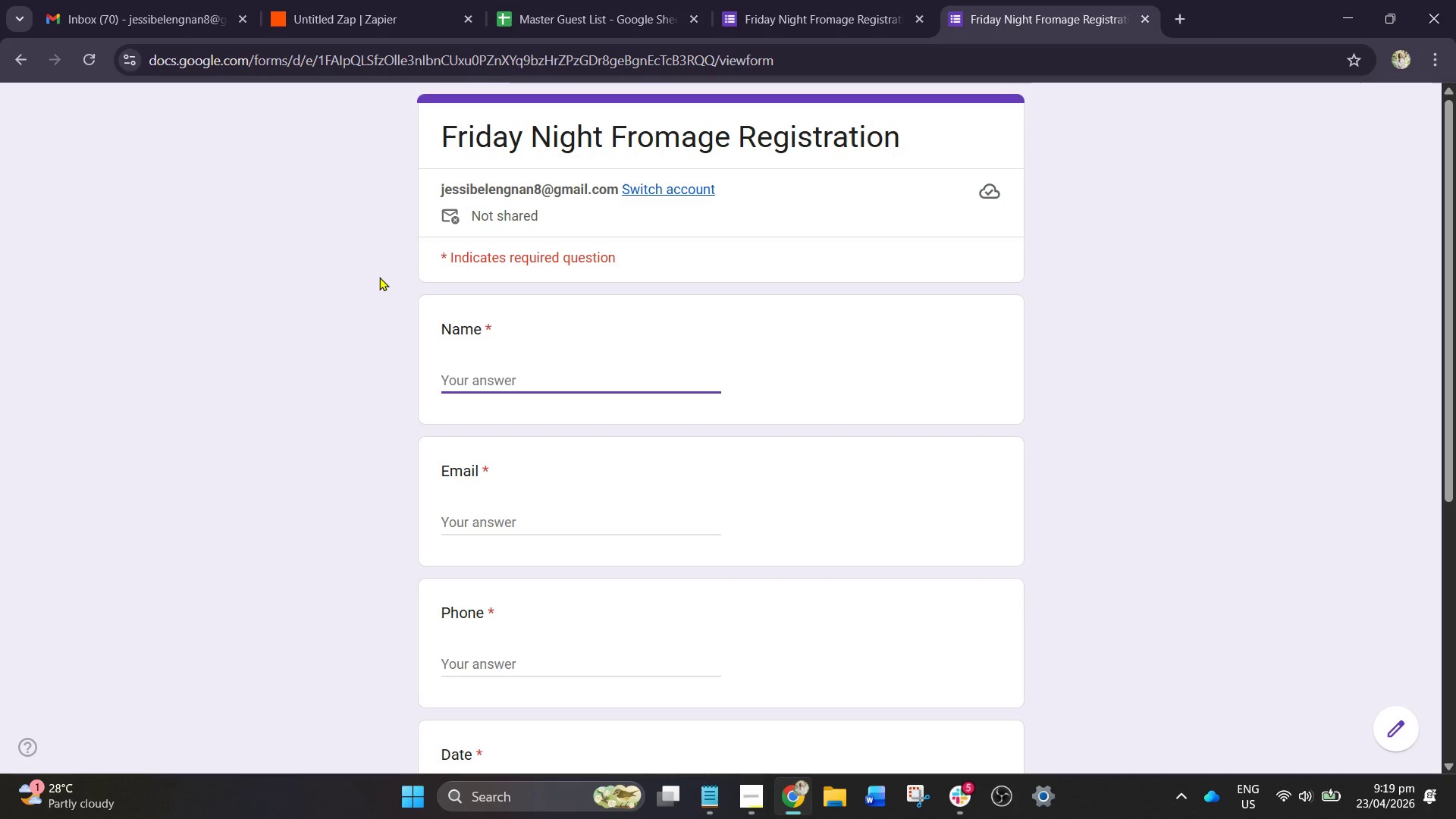 
type(Joshua Garcia)
 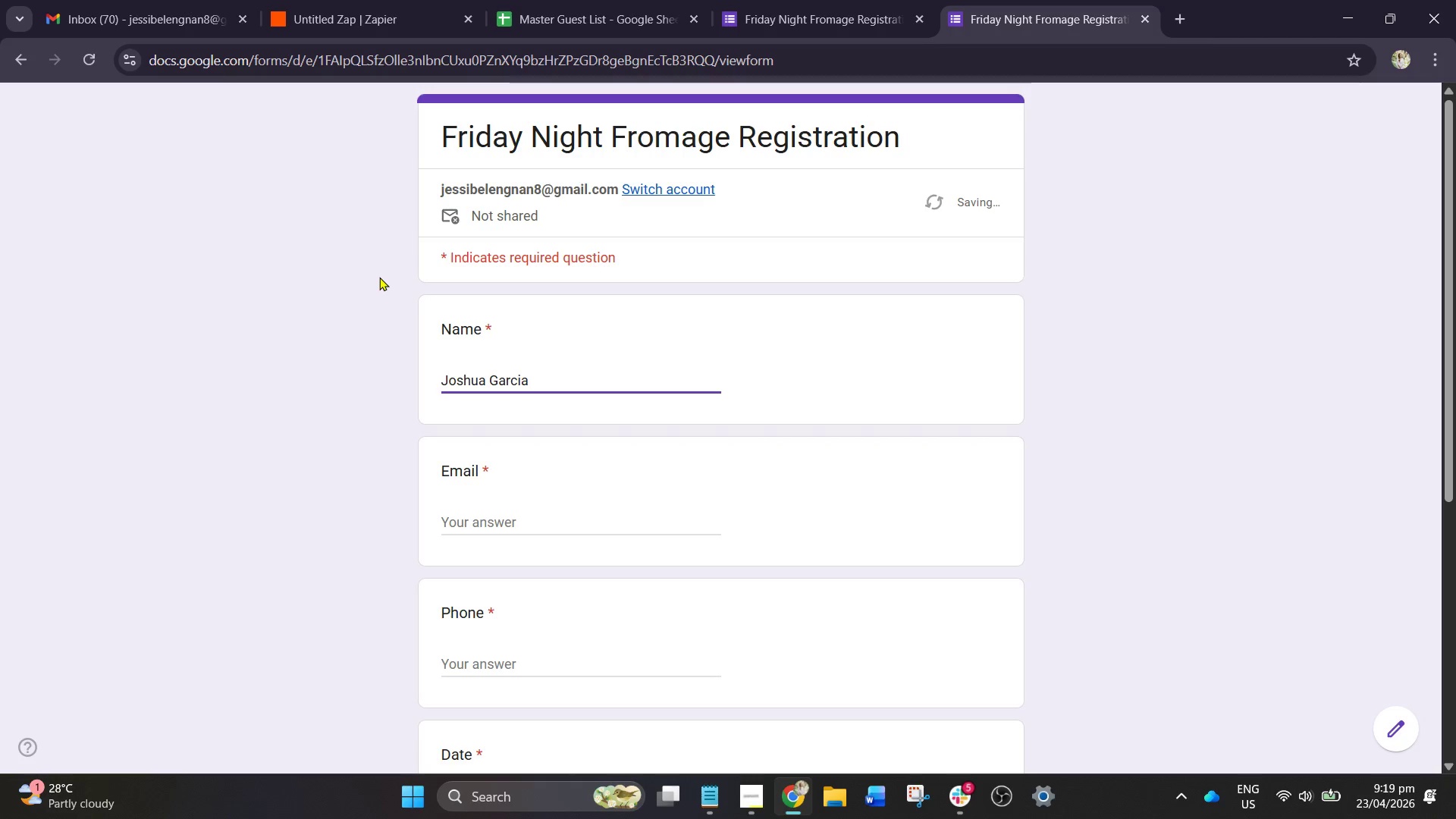 
key(Shift+Enter)
 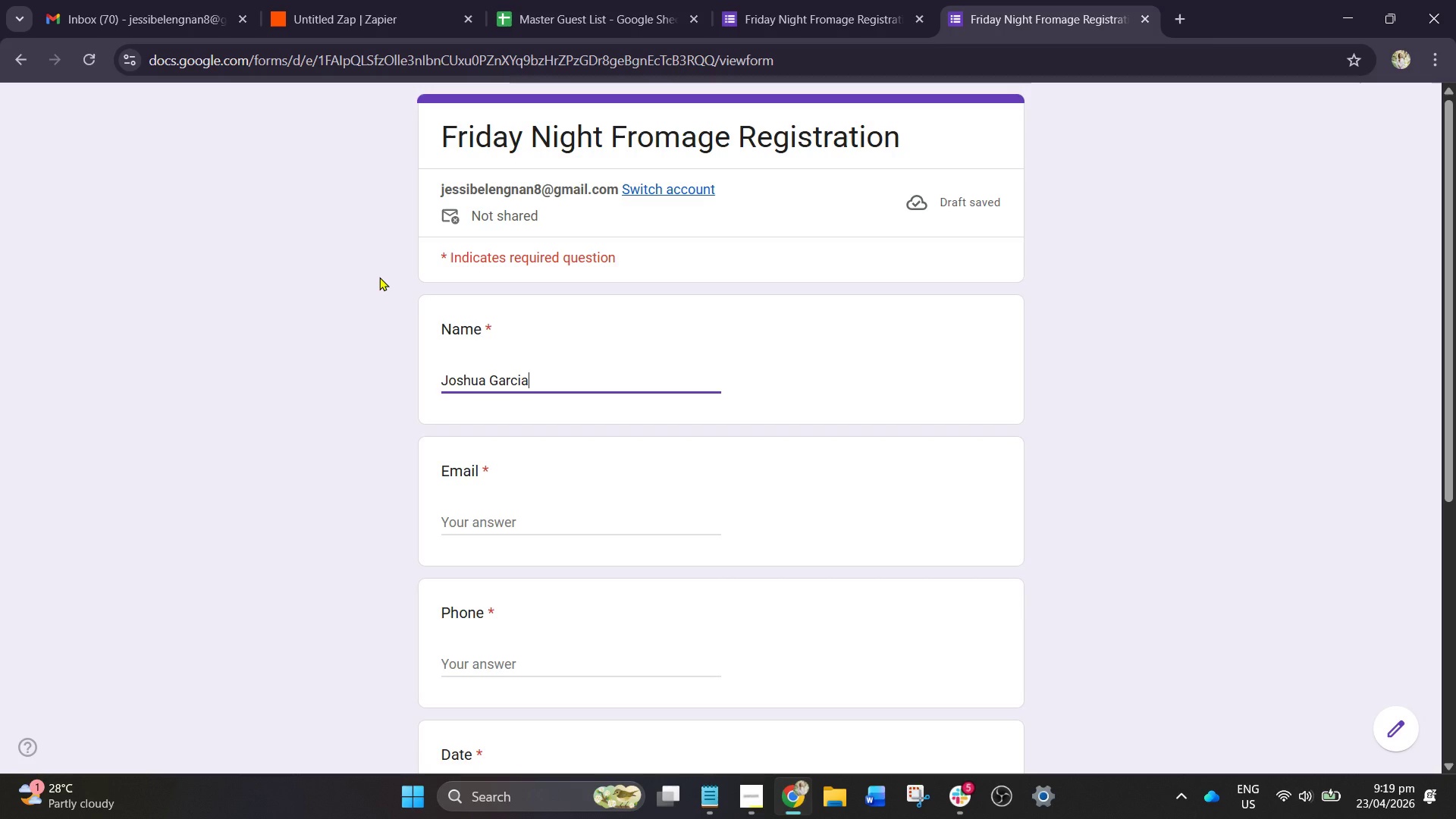 
key(Tab)
type(joshua.garcia@yahoo.com)
key(Tab)
type(09382214455)
 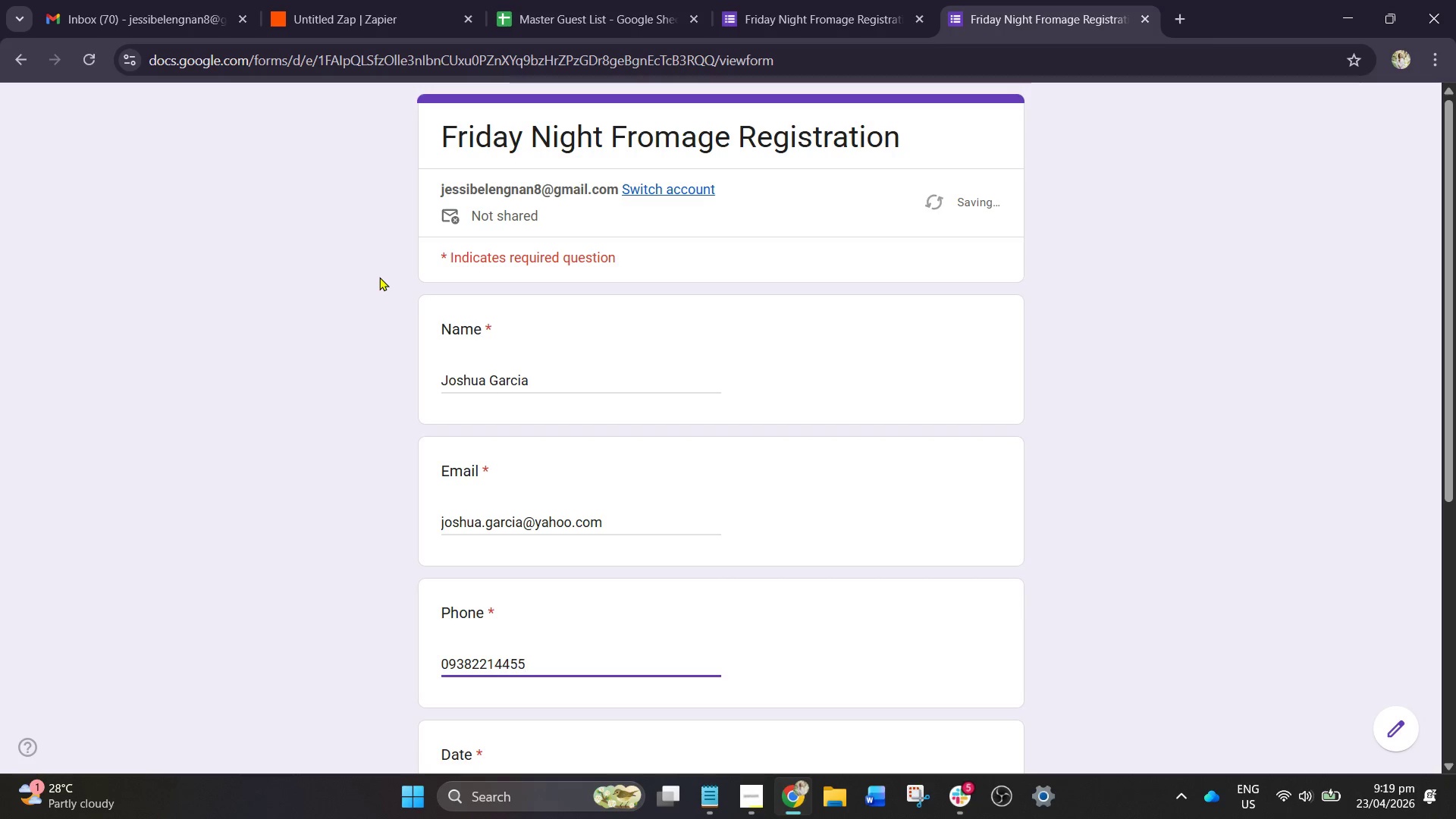 
scroll: coordinate [752, 475], scroll_direction: down, amount: 4.0
 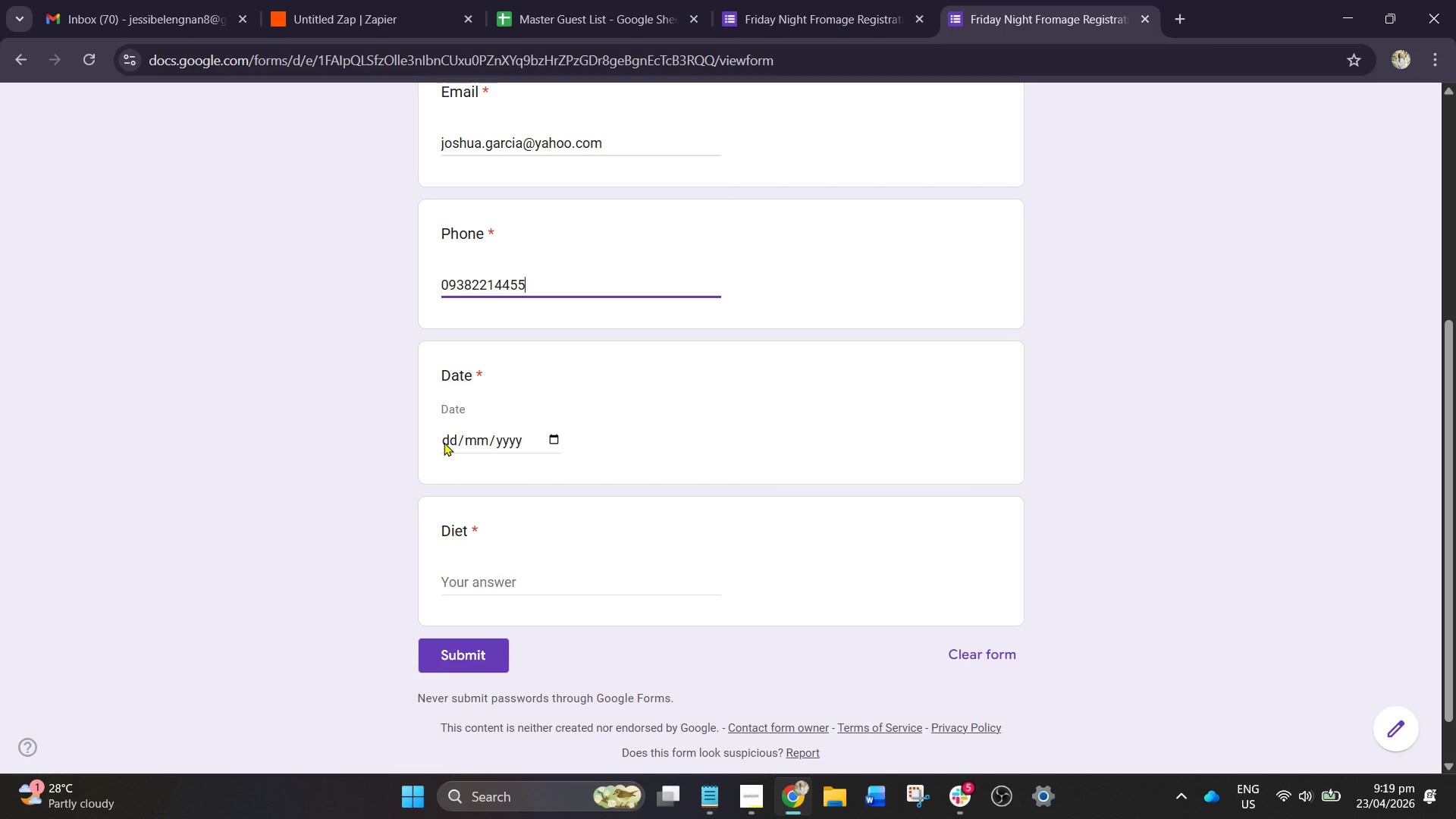 
left_click([444, 442])
 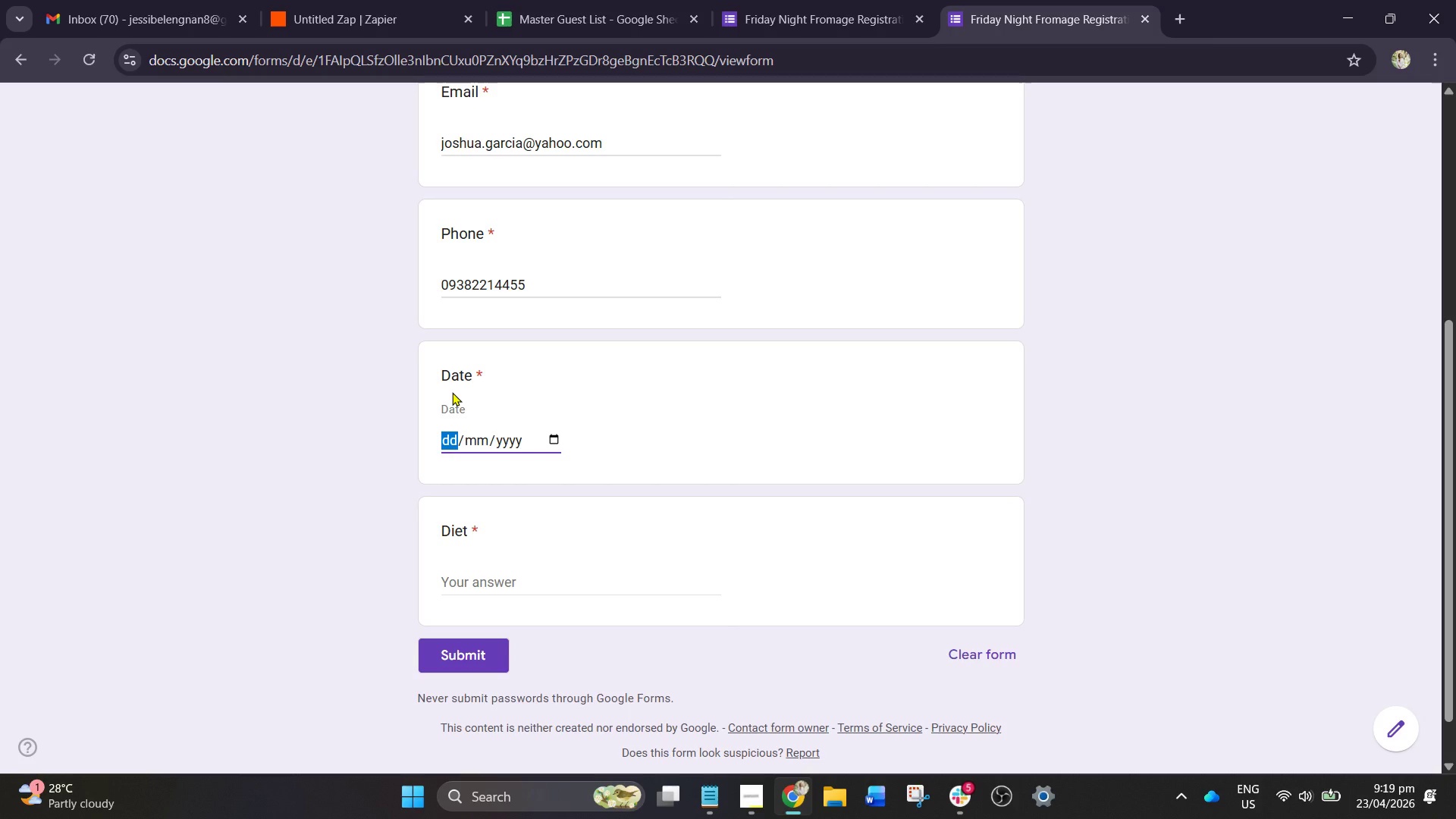 
key(Numpad0)
 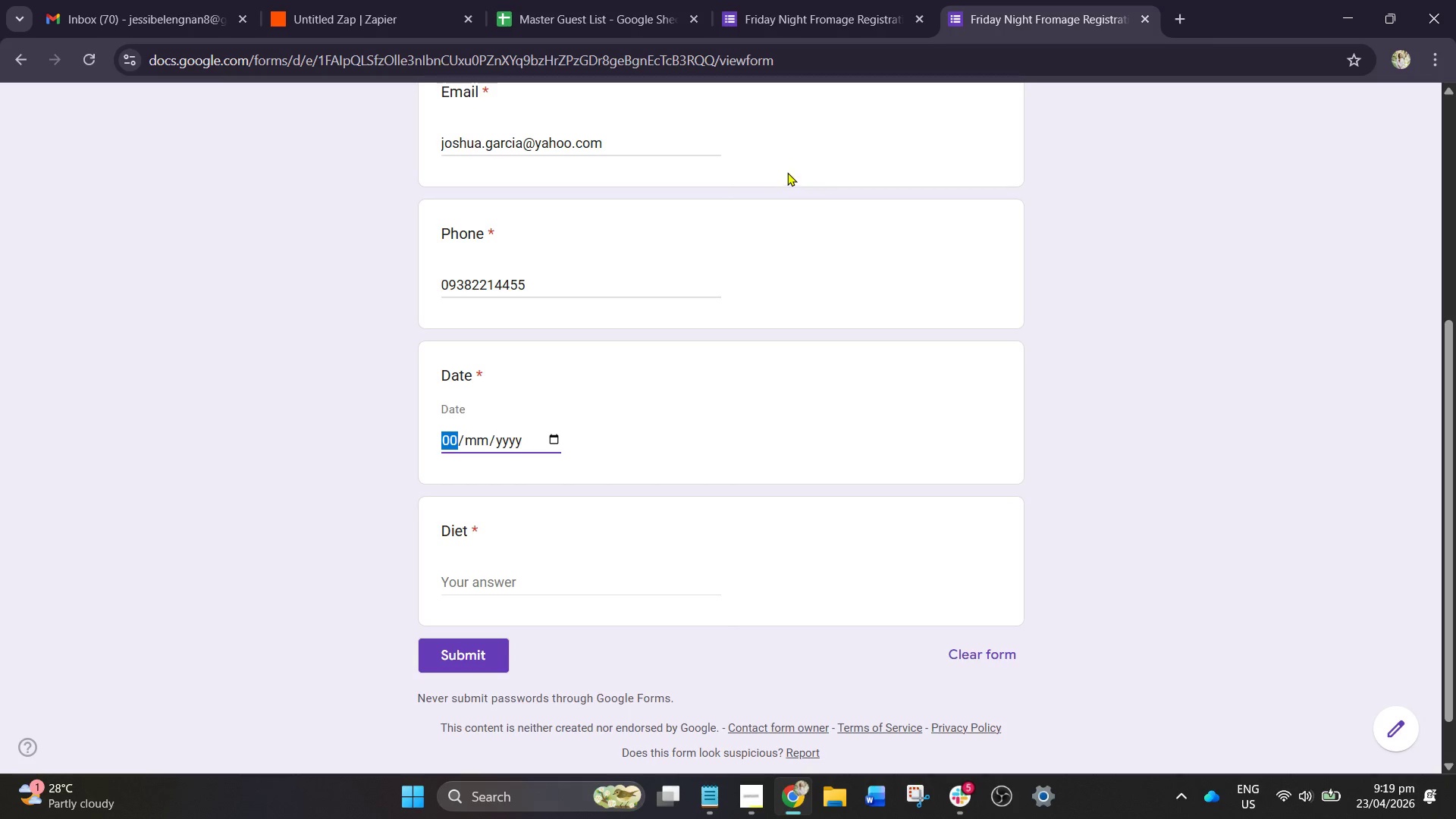 
key(Numpad7)
 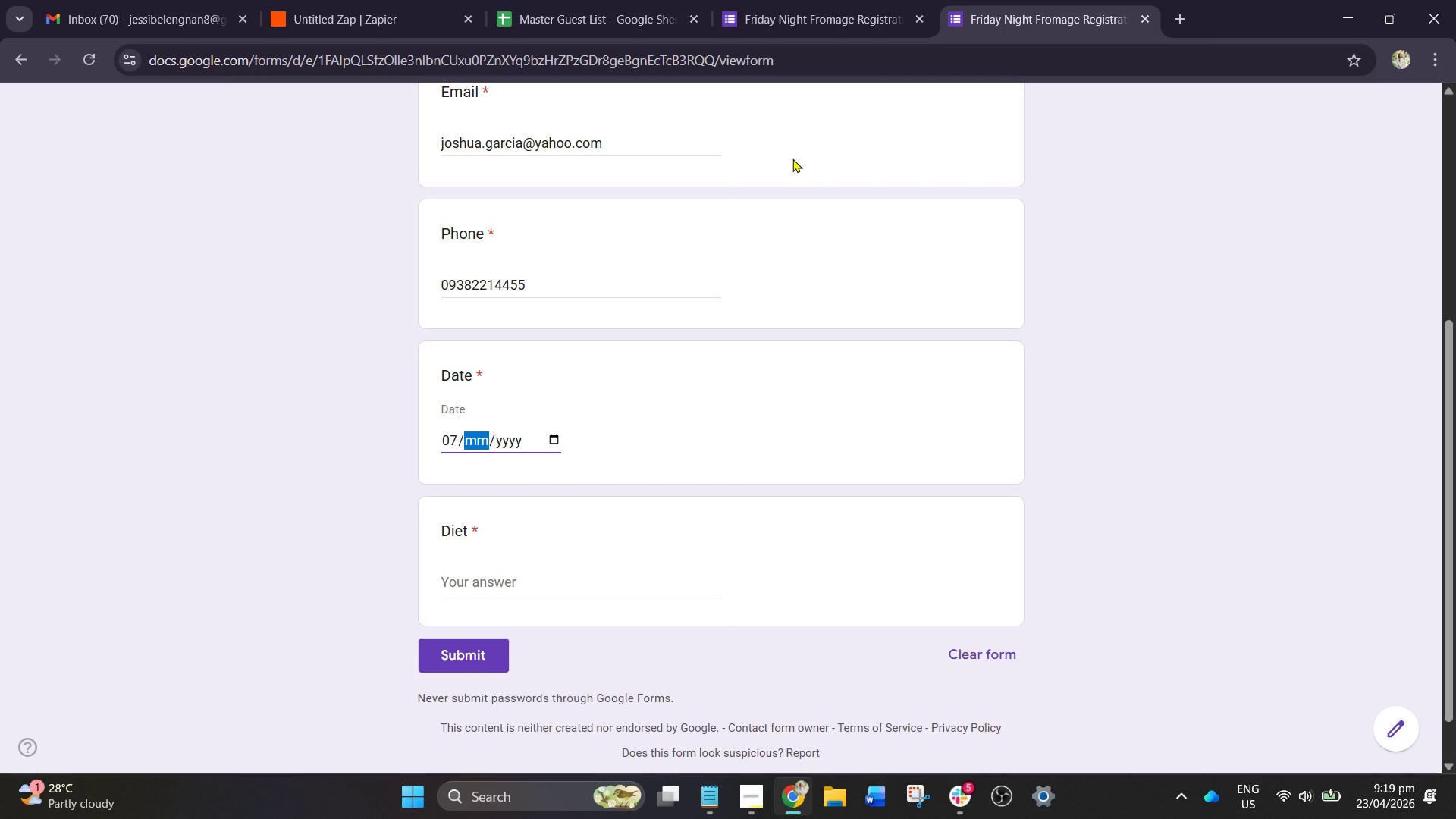 
key(Numpad1)
 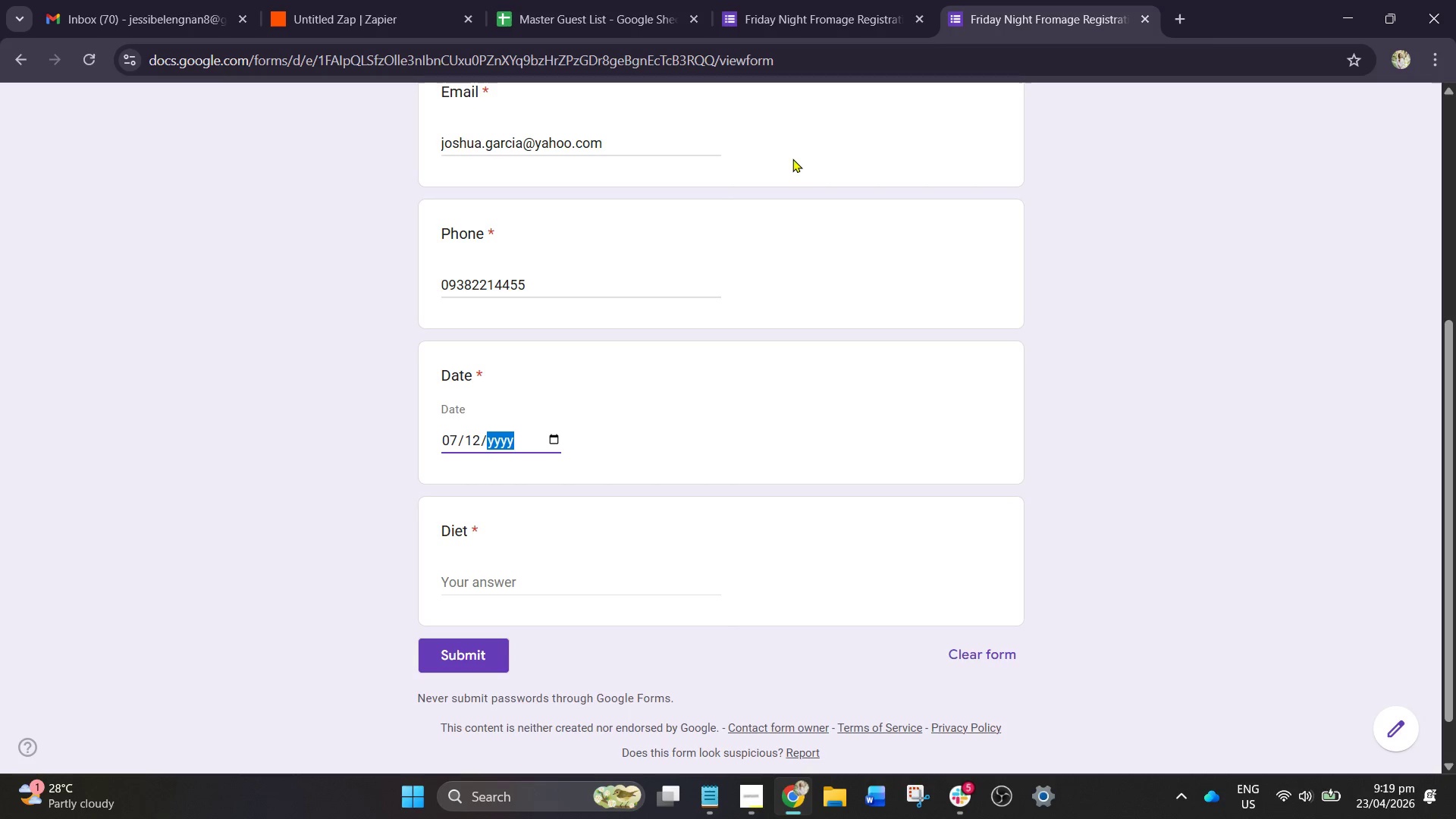 
key(Numpad2)
 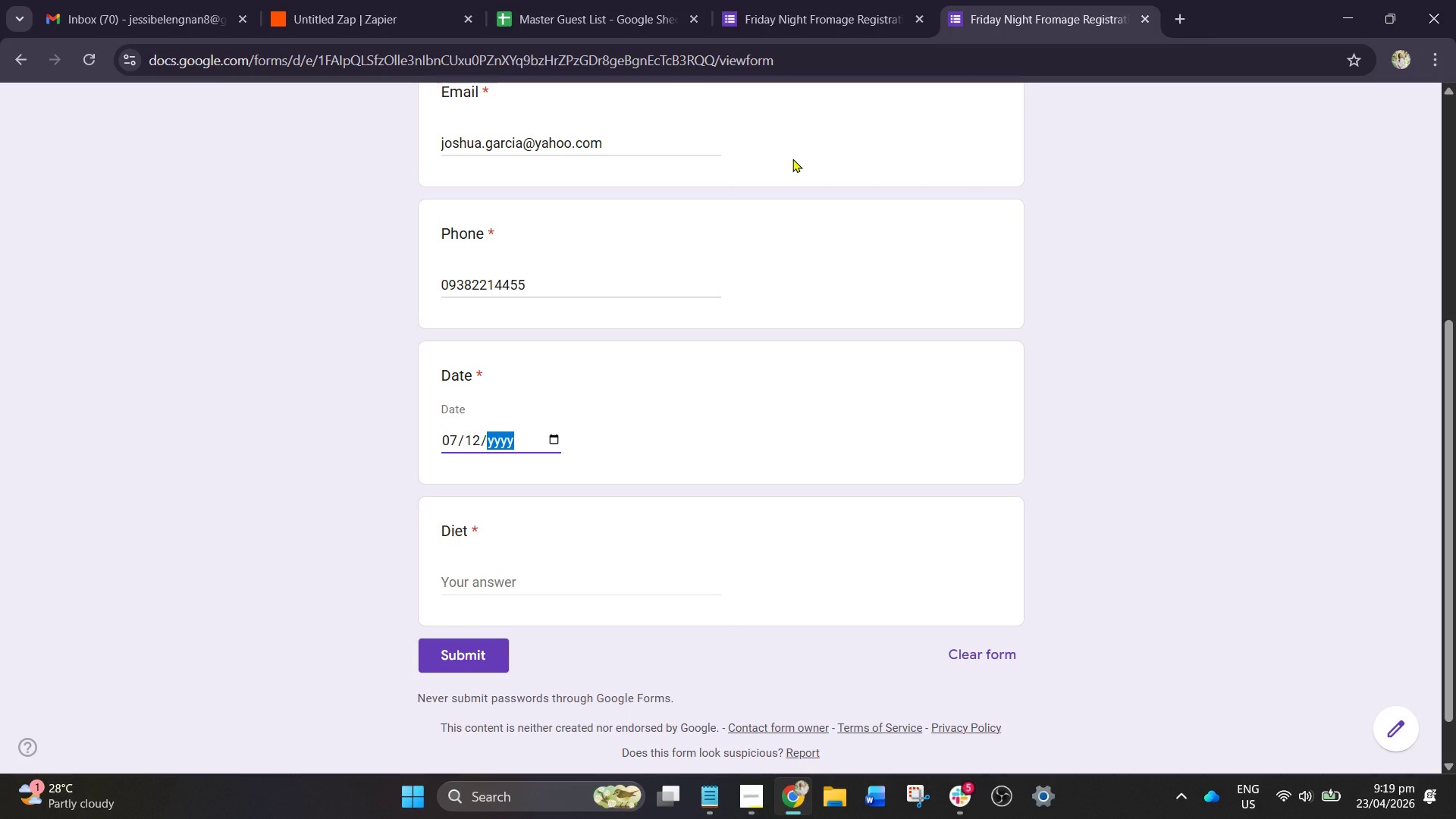 
key(Numpad2)
 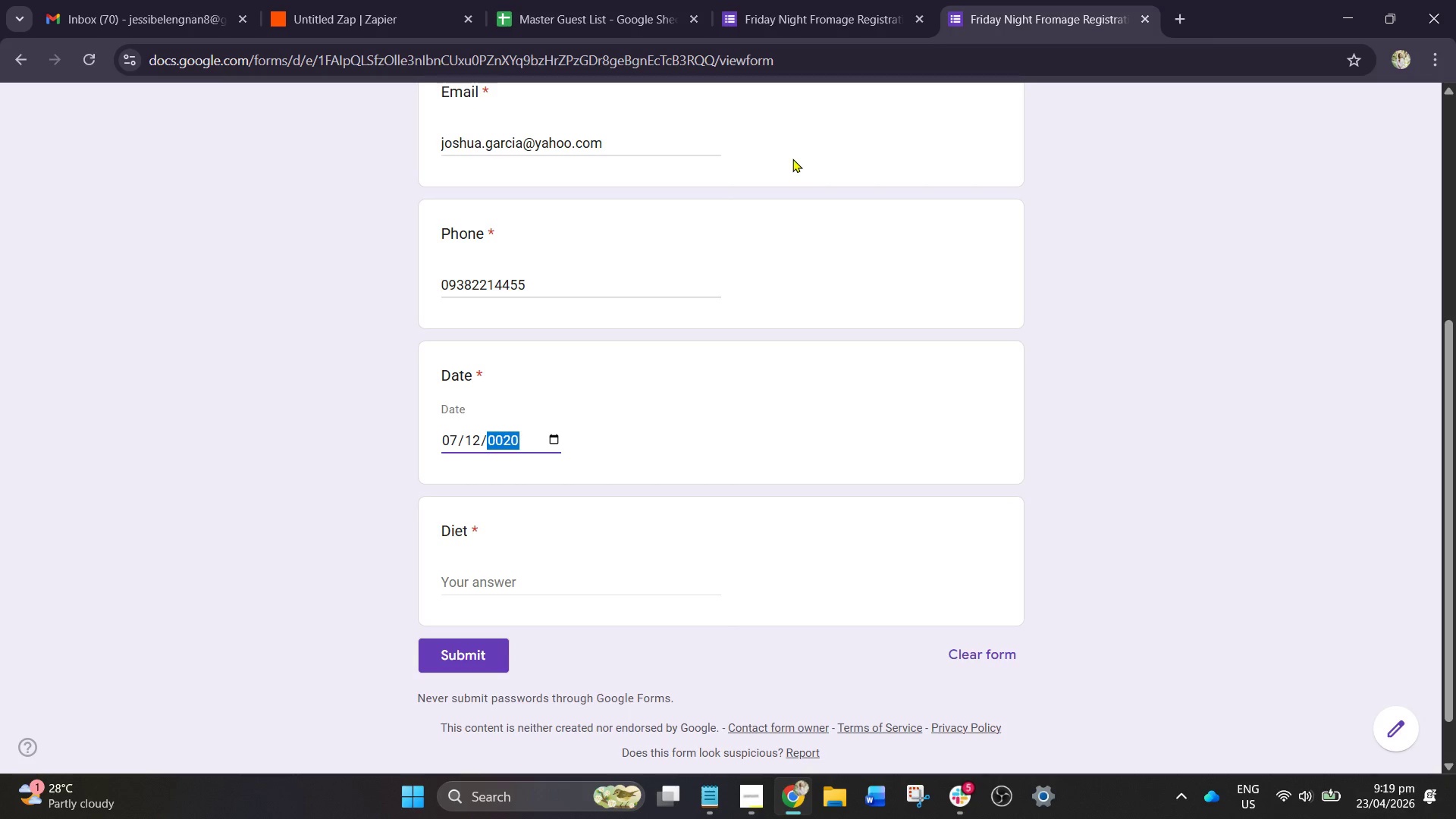 
key(Numpad0)
 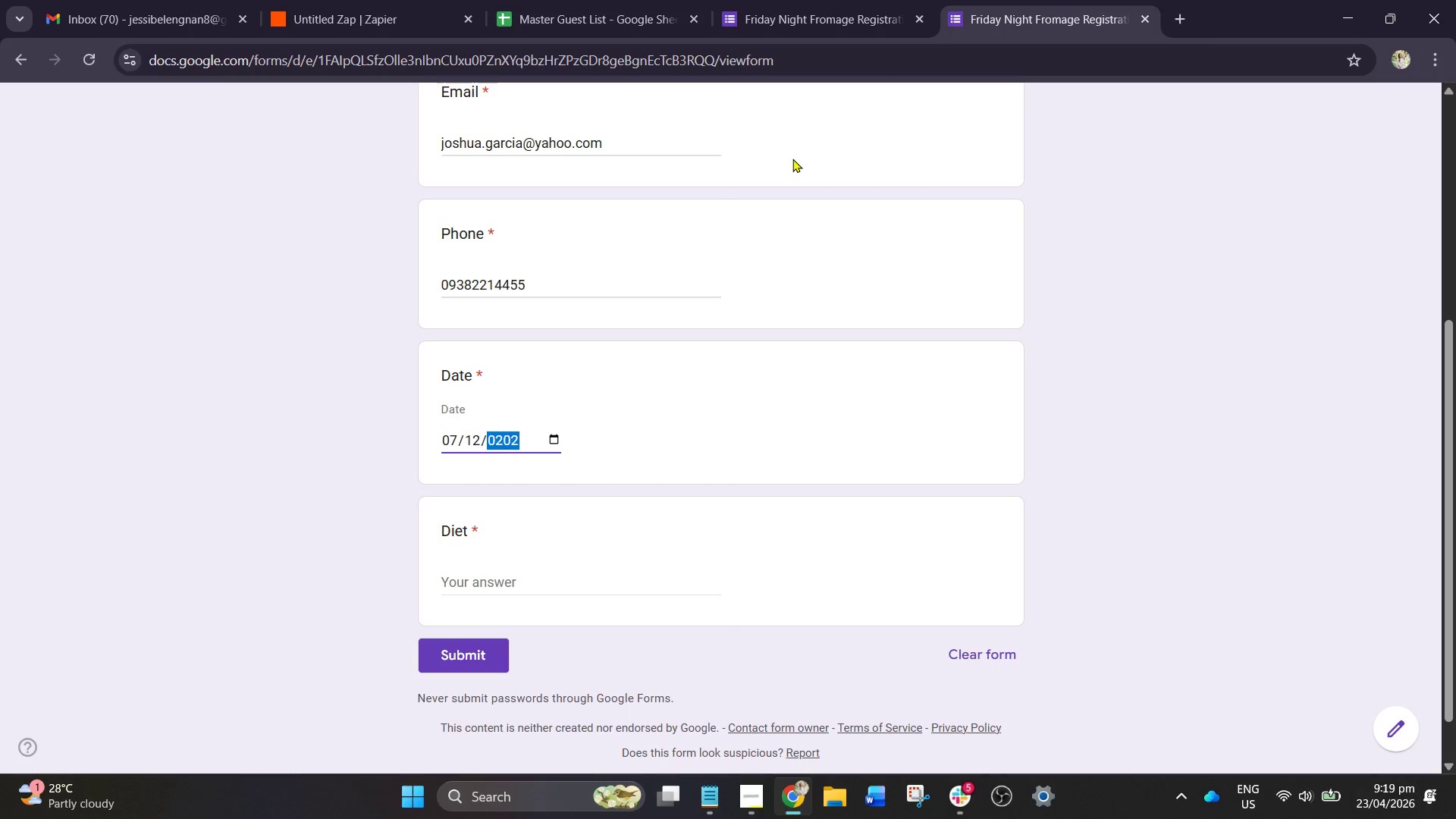 
key(Numpad2)
 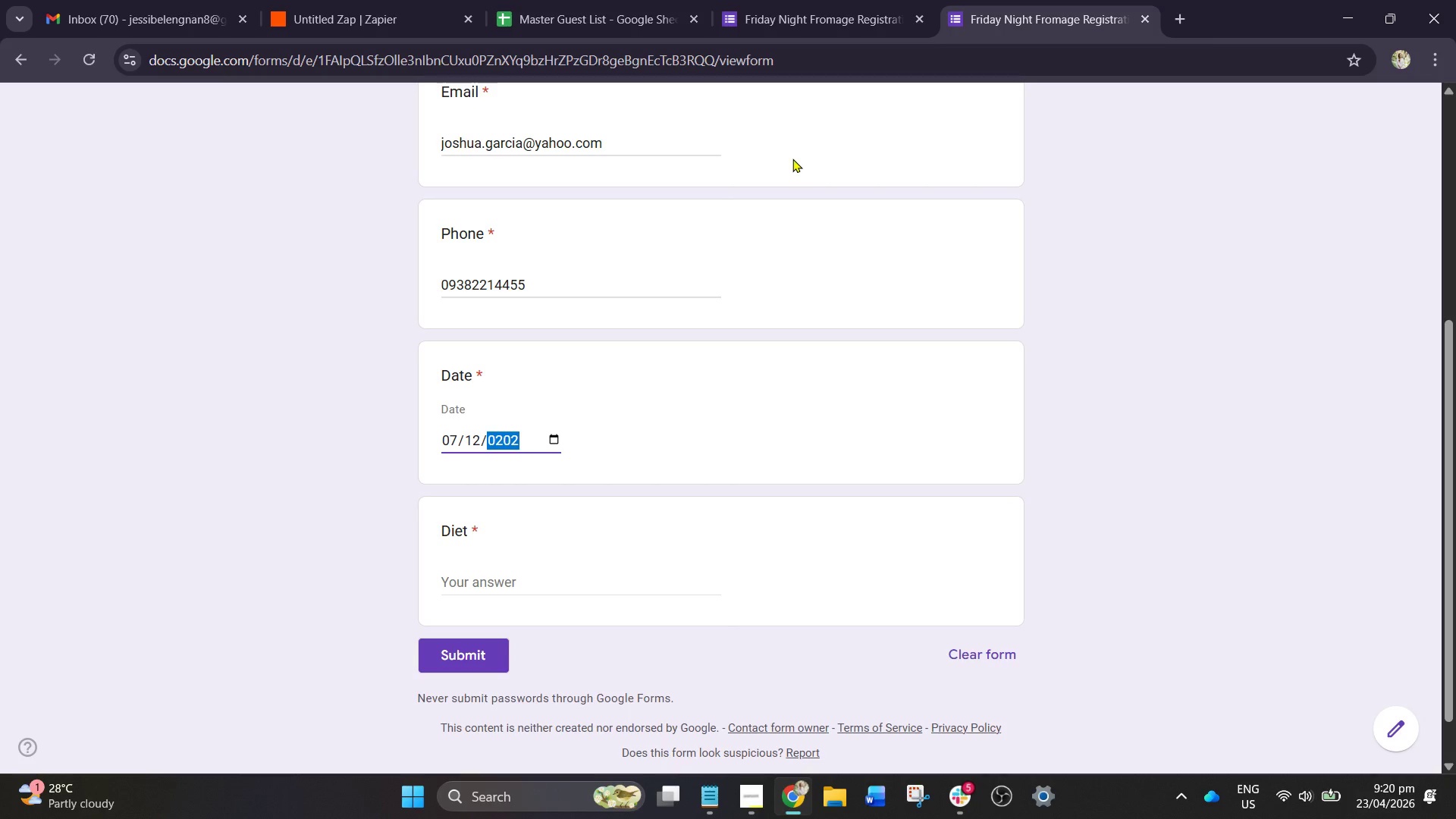 
key(Numpad6)
 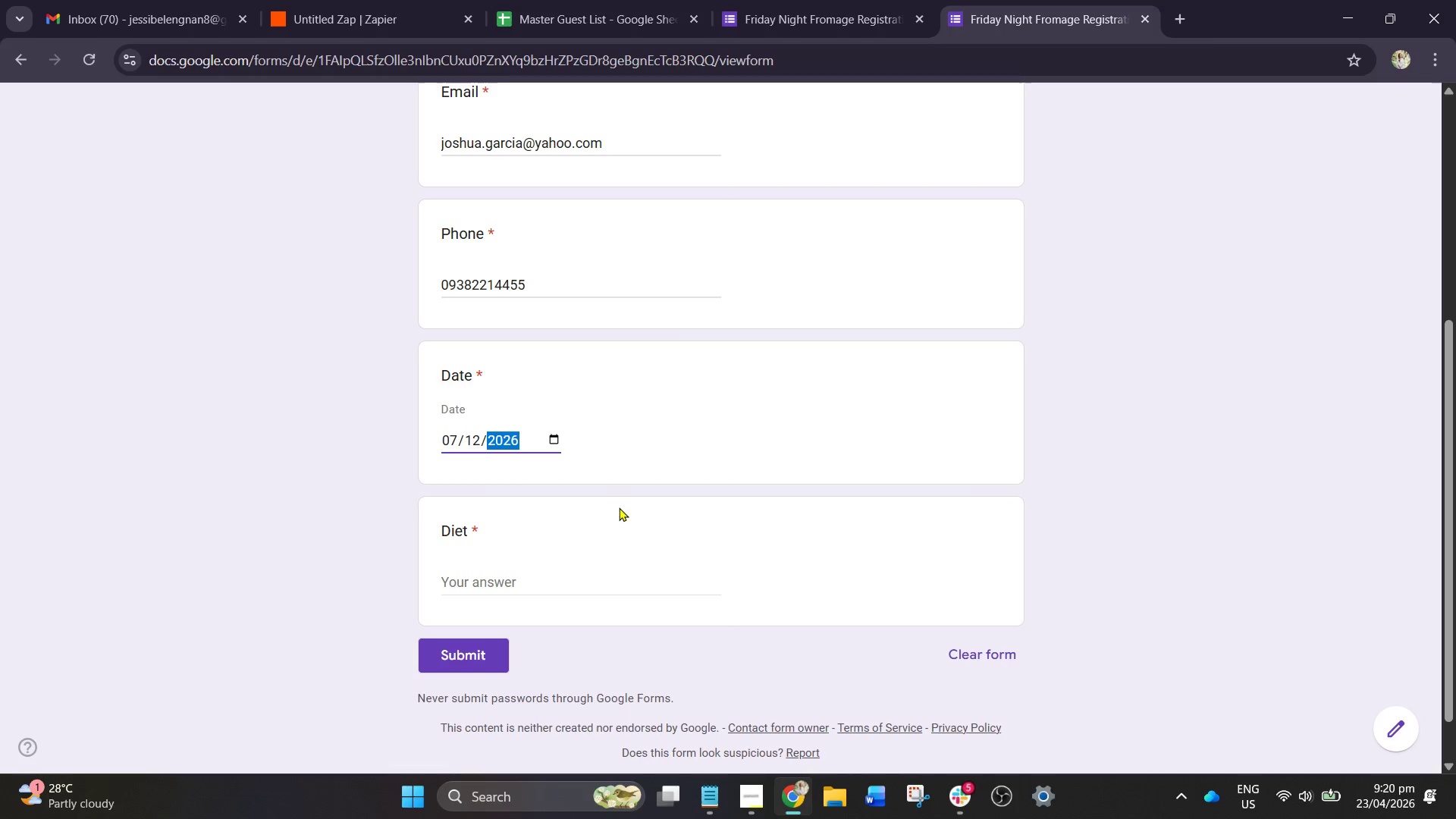 
left_click([551, 576])
 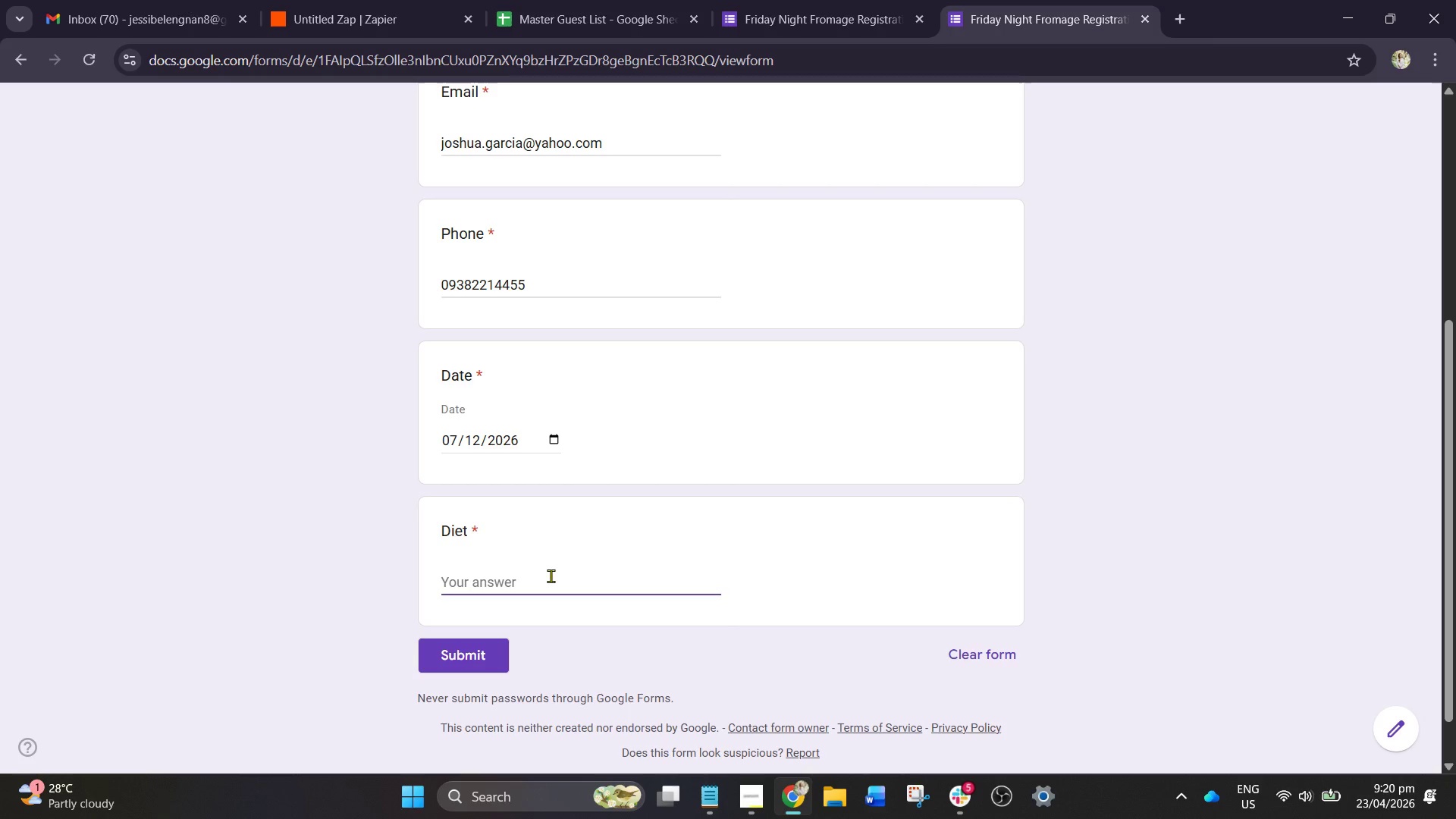 
type(None)
 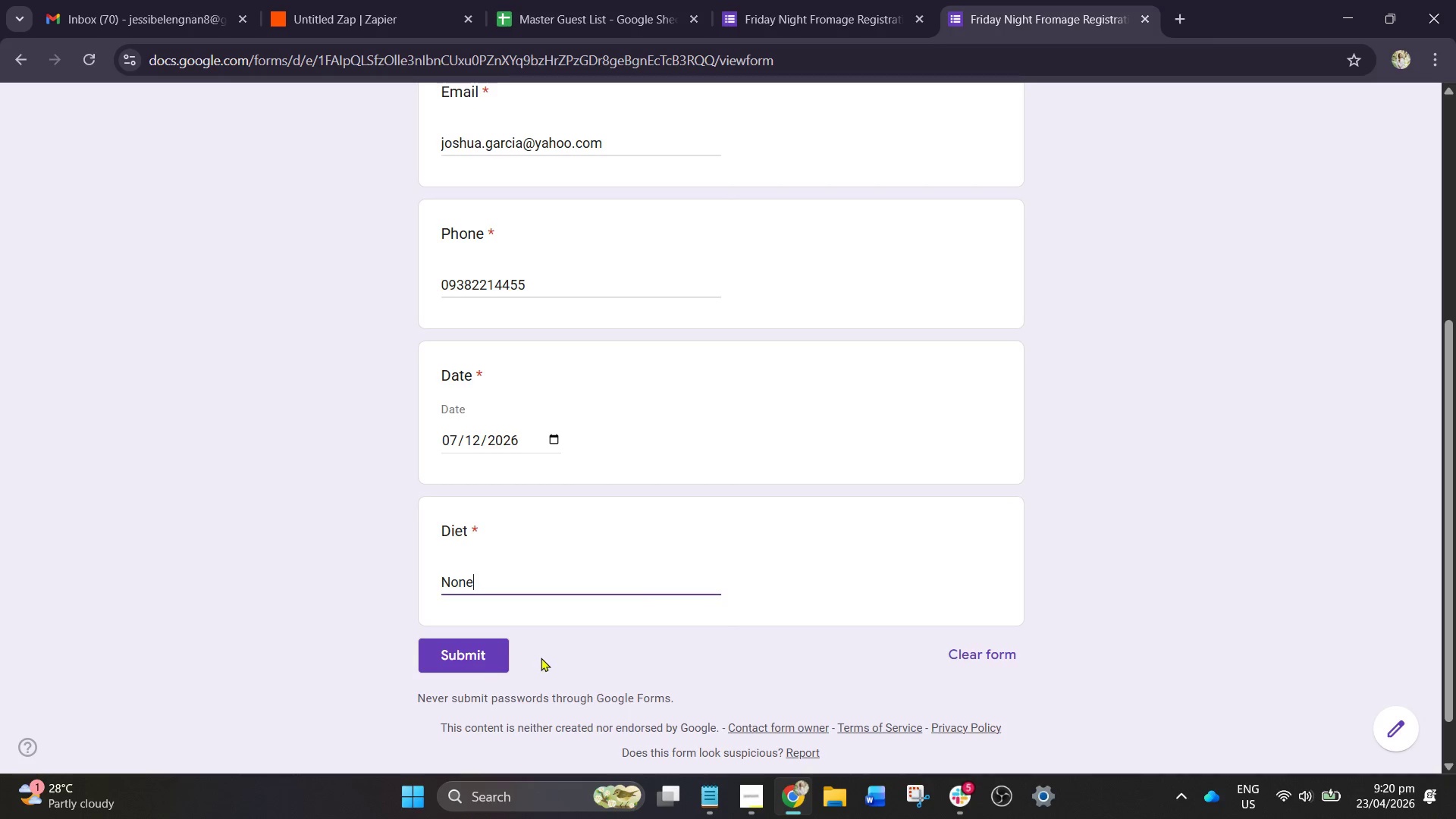 
left_click([474, 645])
 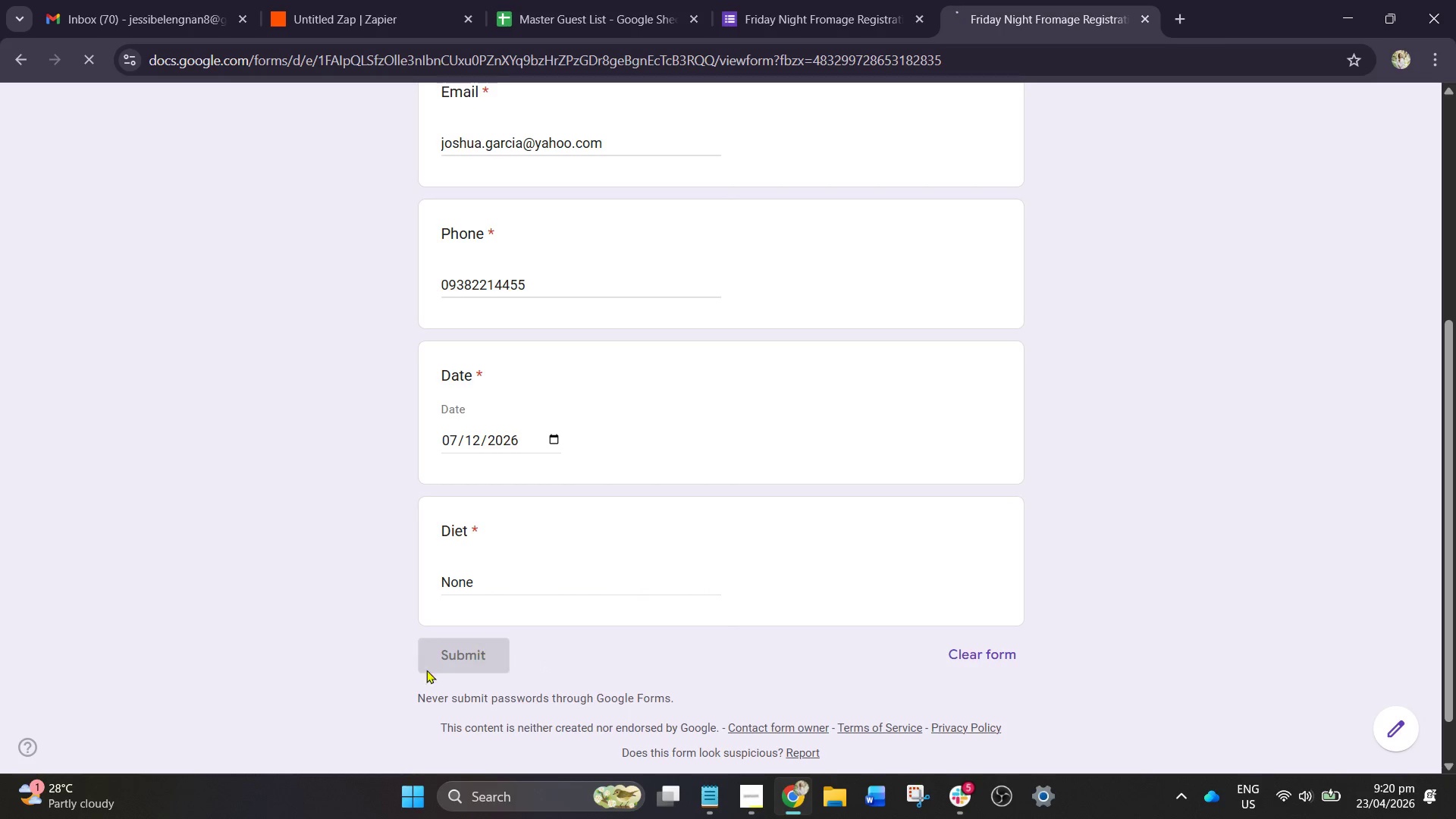 
mouse_move([123, 818])
 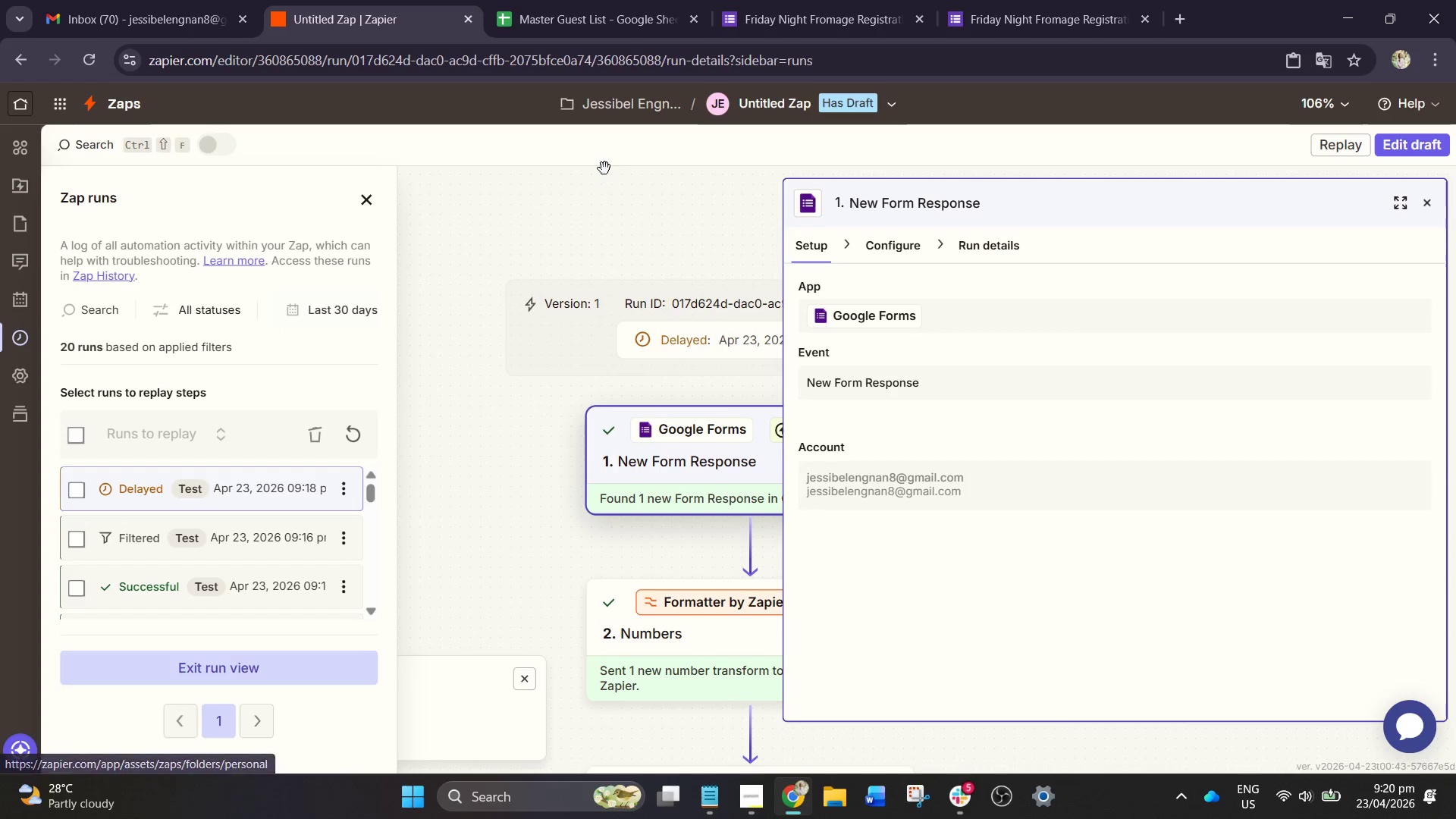 
wait(5.23)
 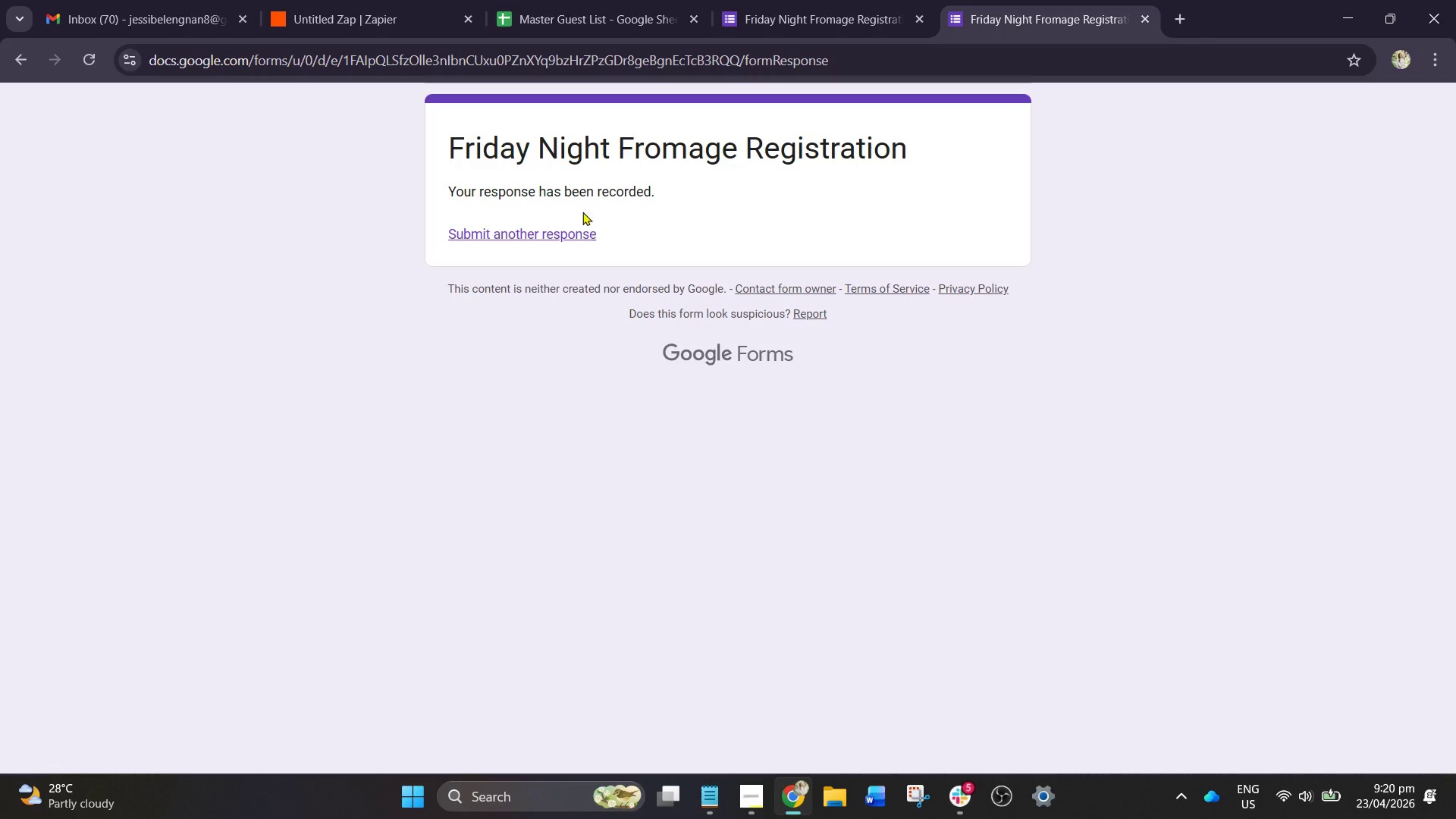 
left_click([1418, 152])
 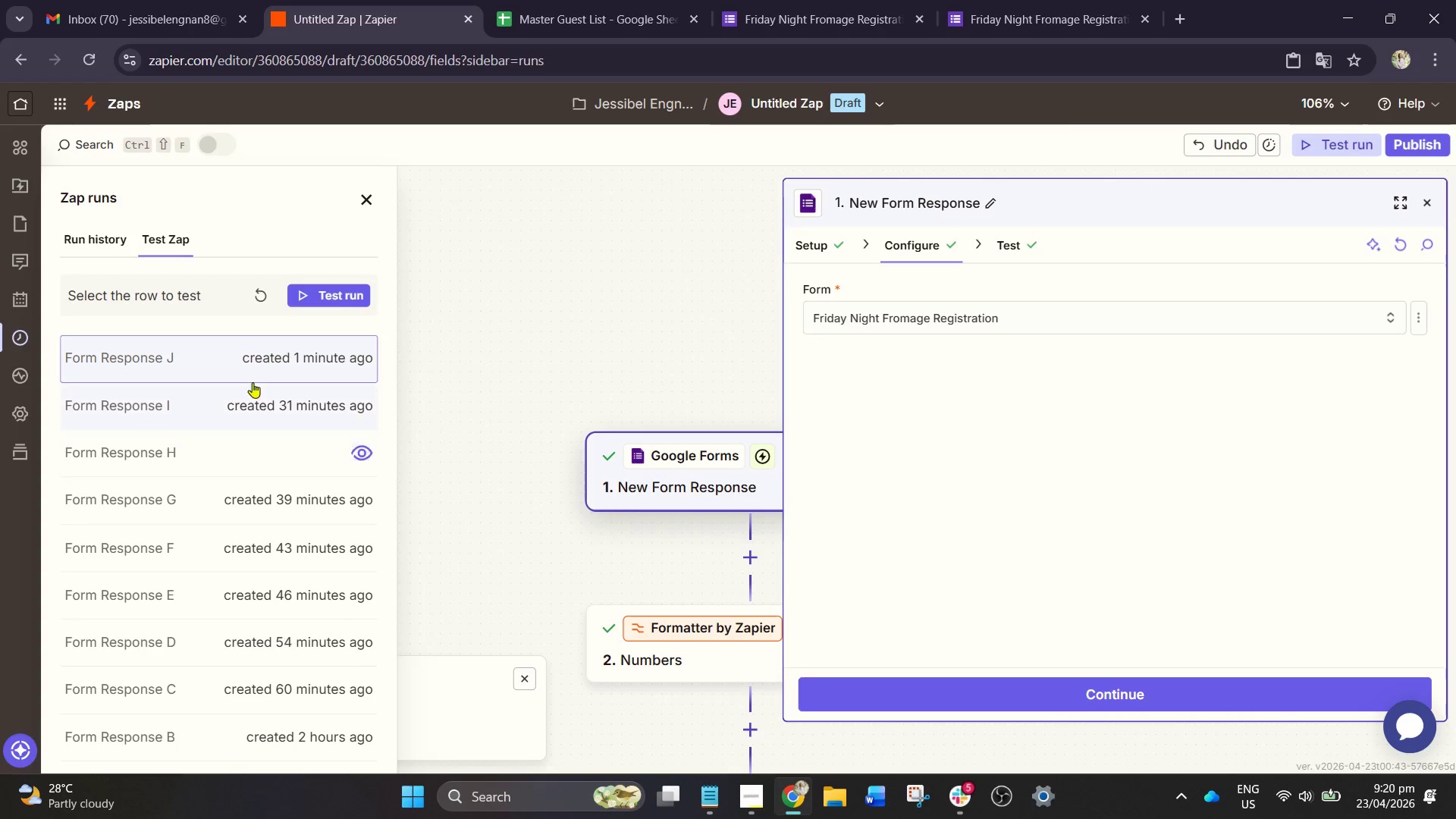 
left_click([249, 299])
 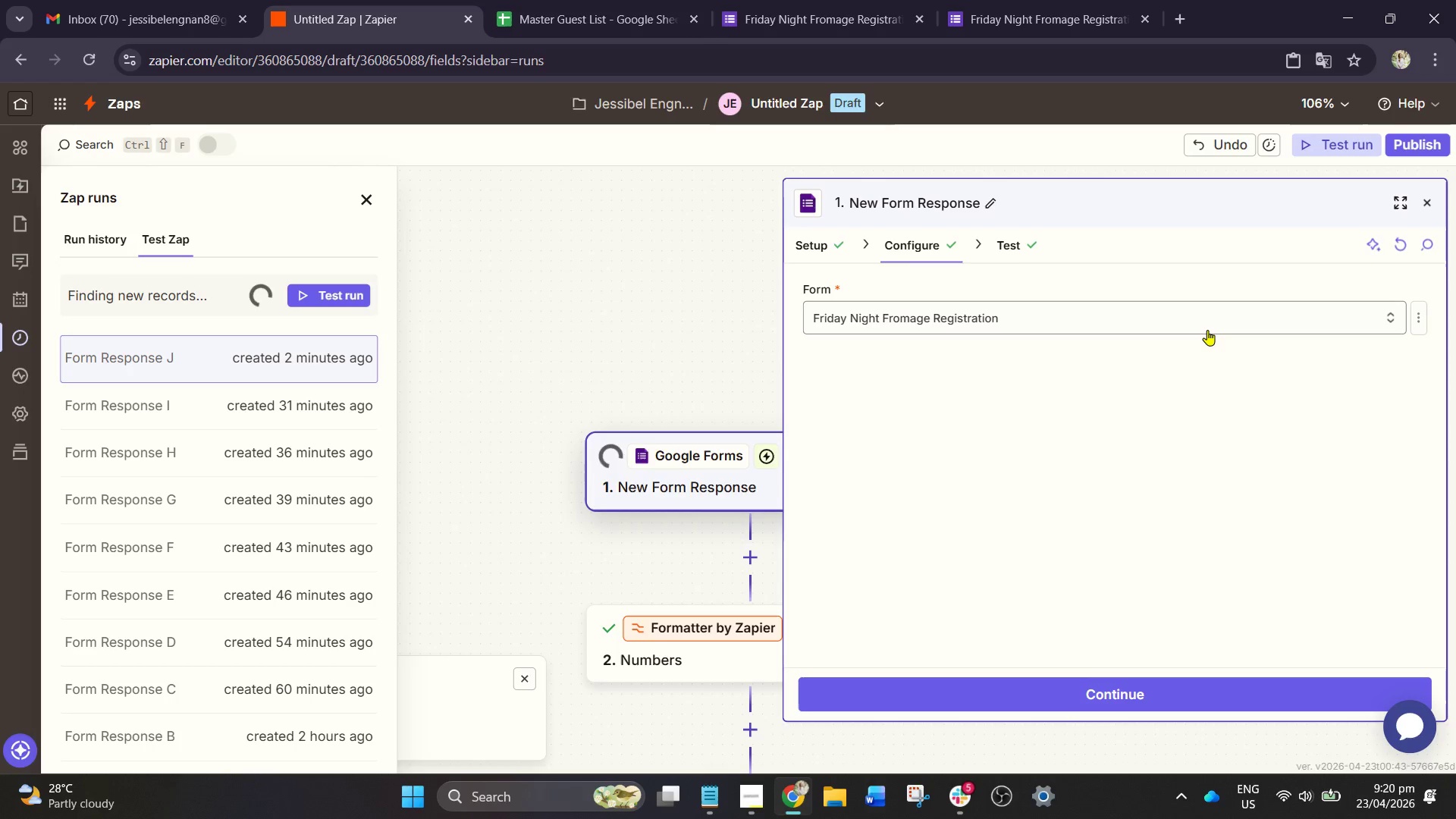 
wait(9.0)
 